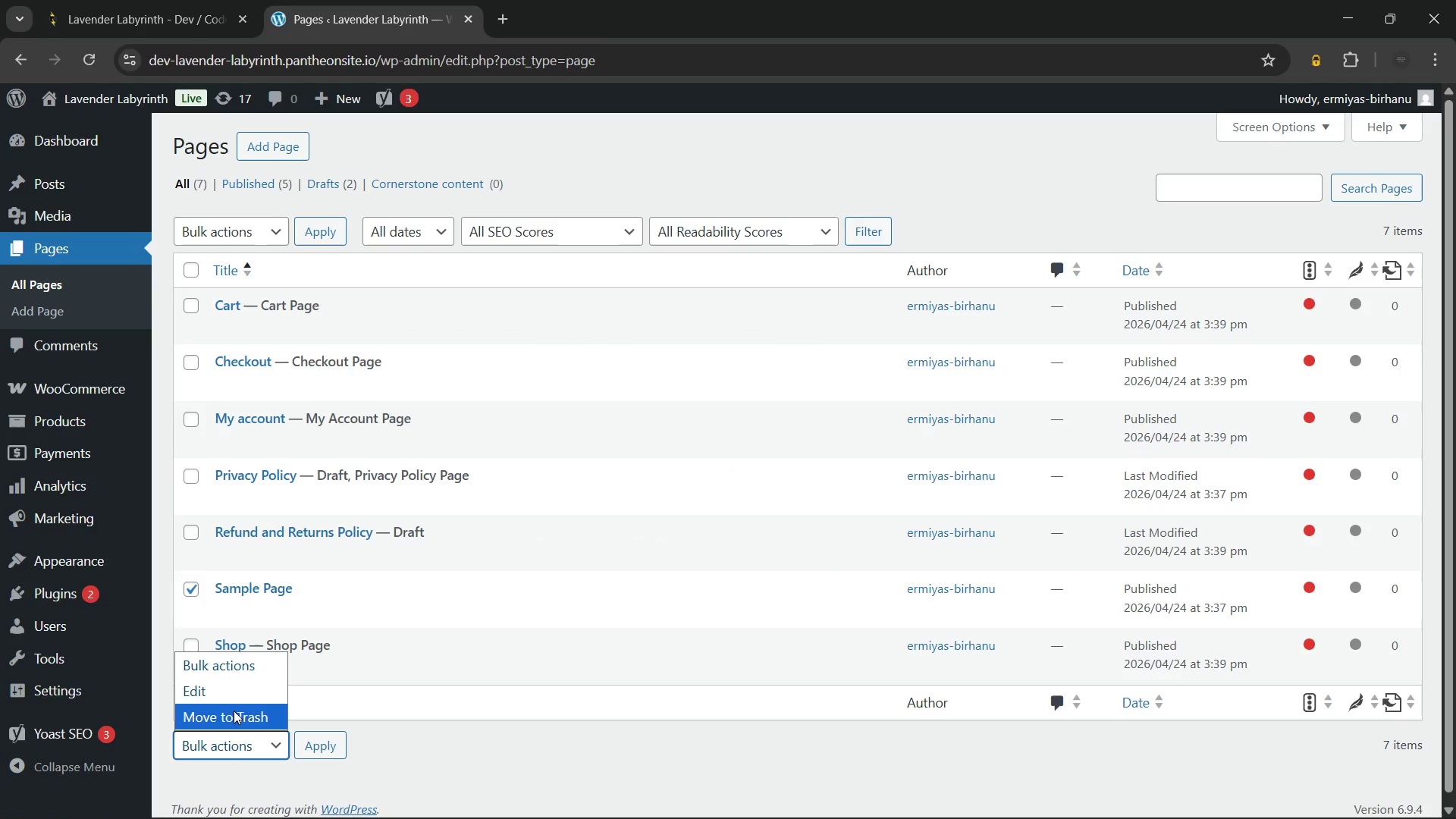 
left_click([234, 711])
 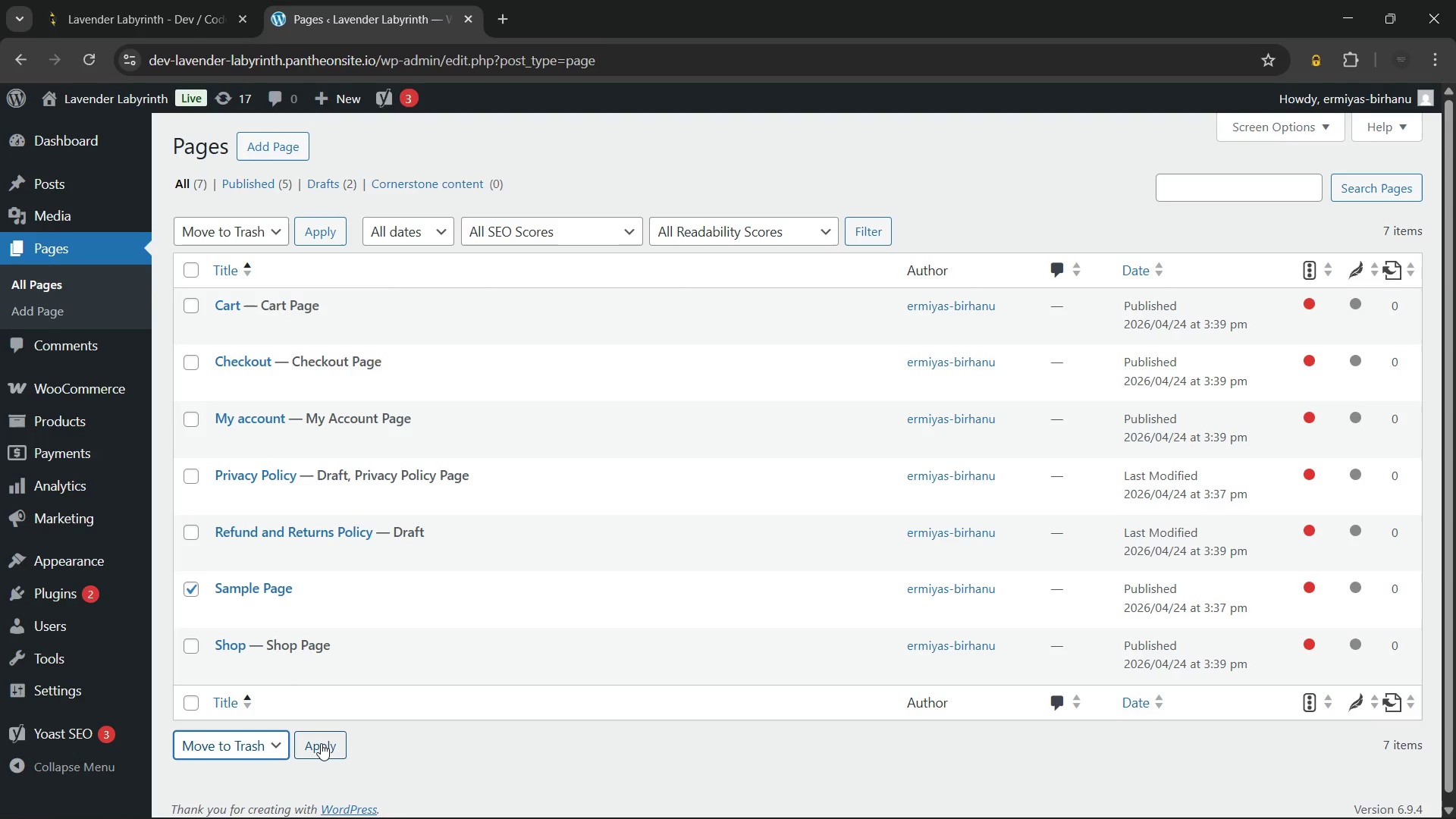 
left_click([321, 743])
 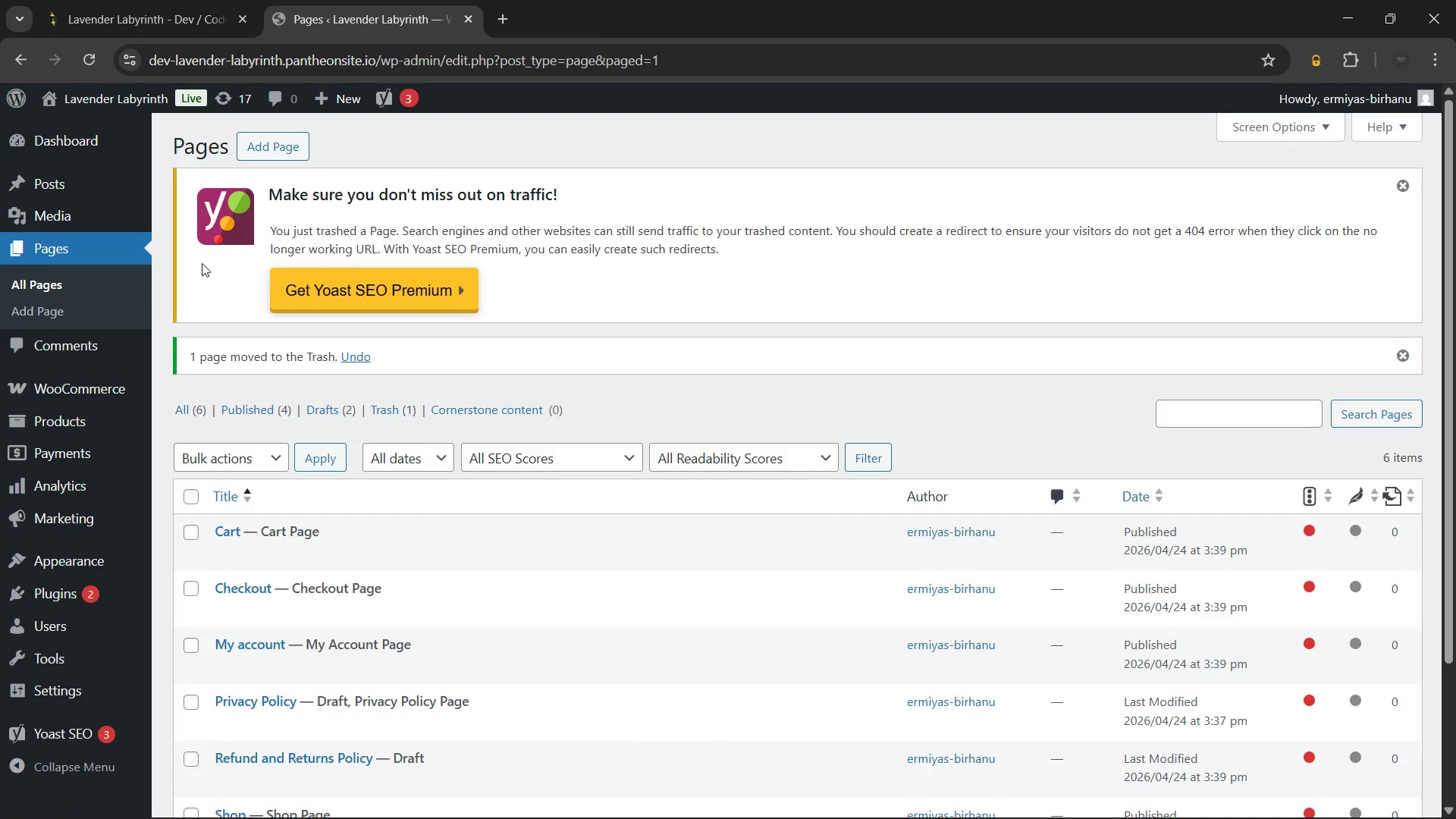 
wait(5.16)
 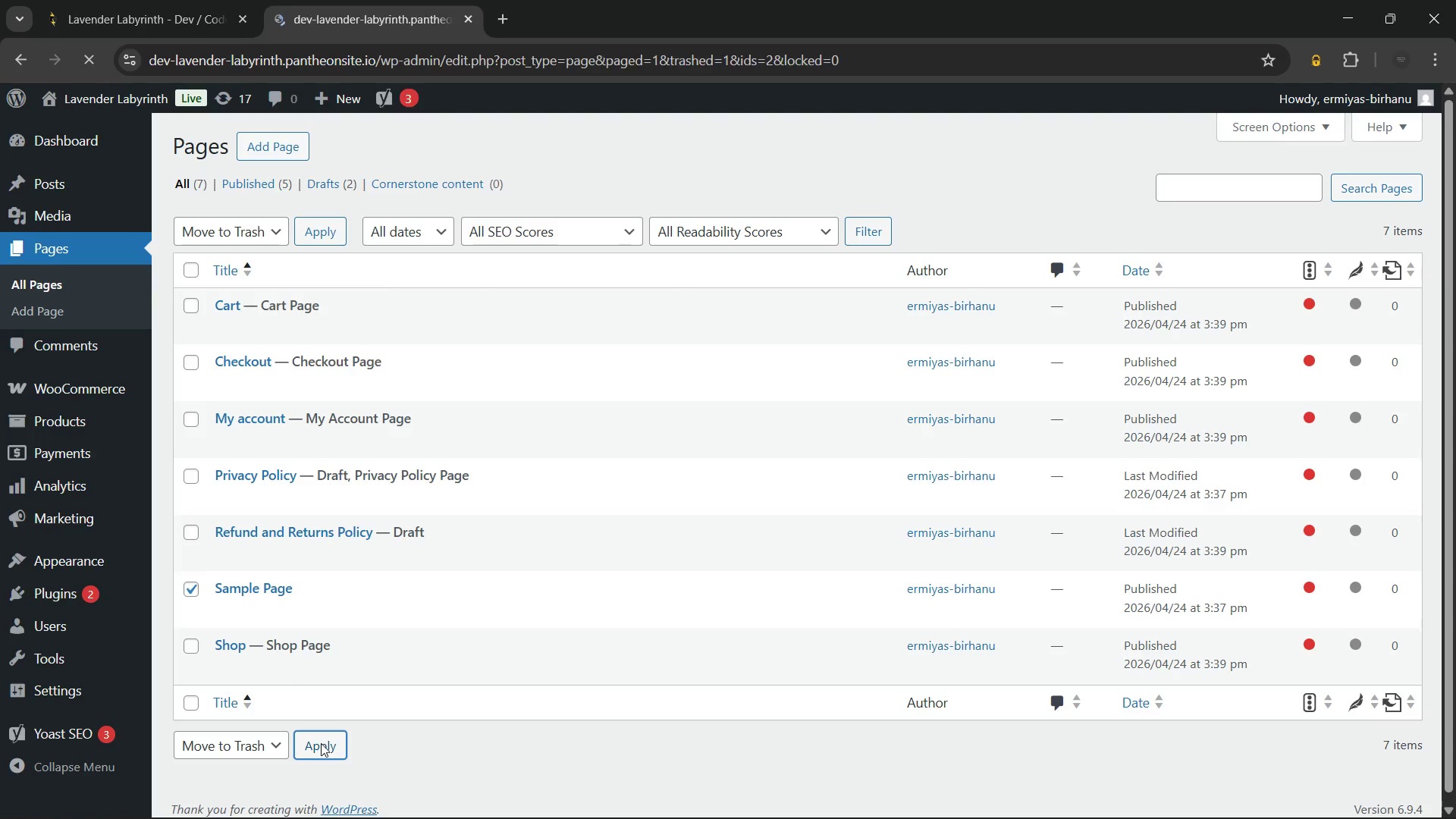 
left_click([73, 417])
 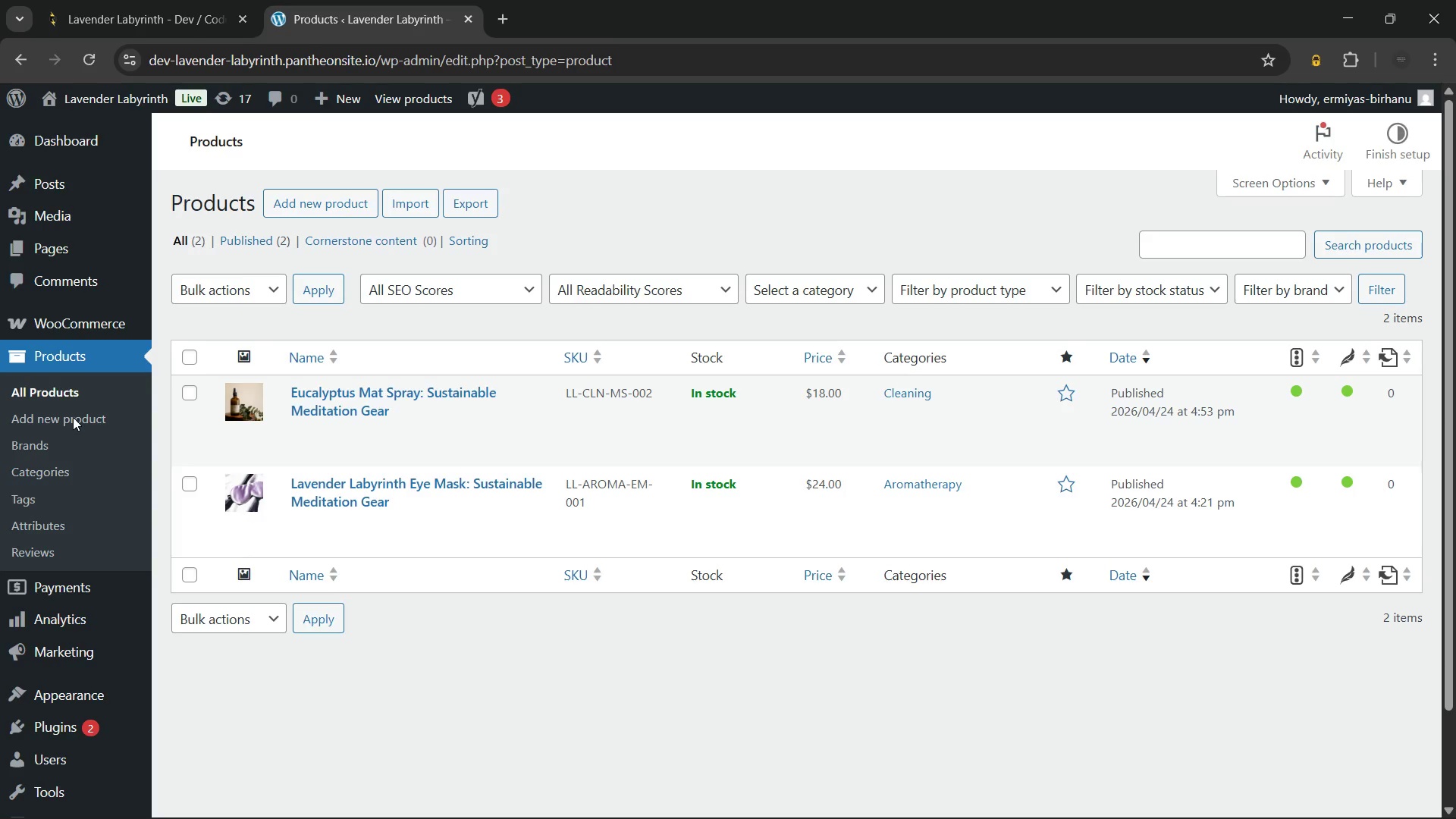 
wait(21.92)
 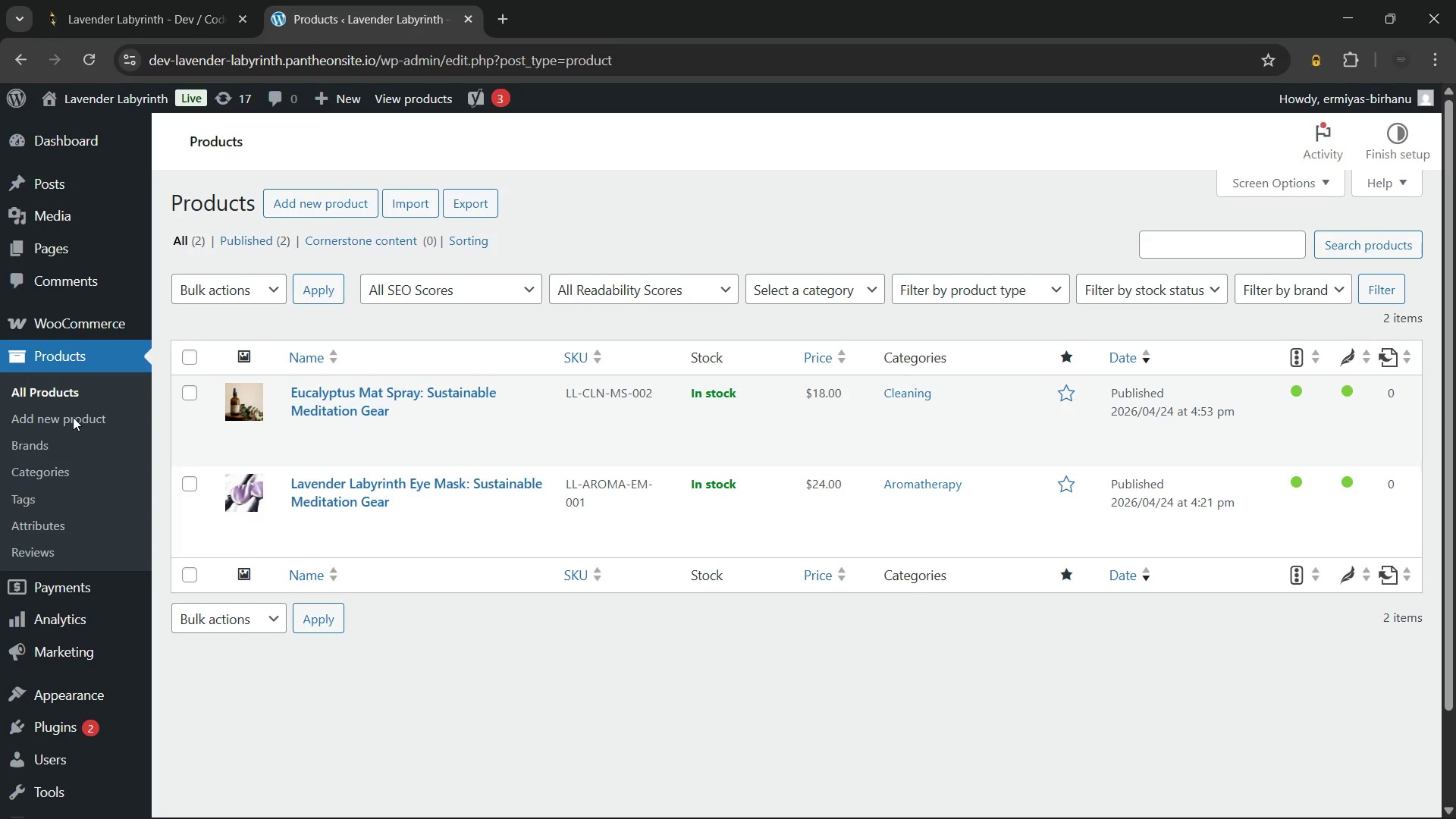 
left_click([318, 201])
 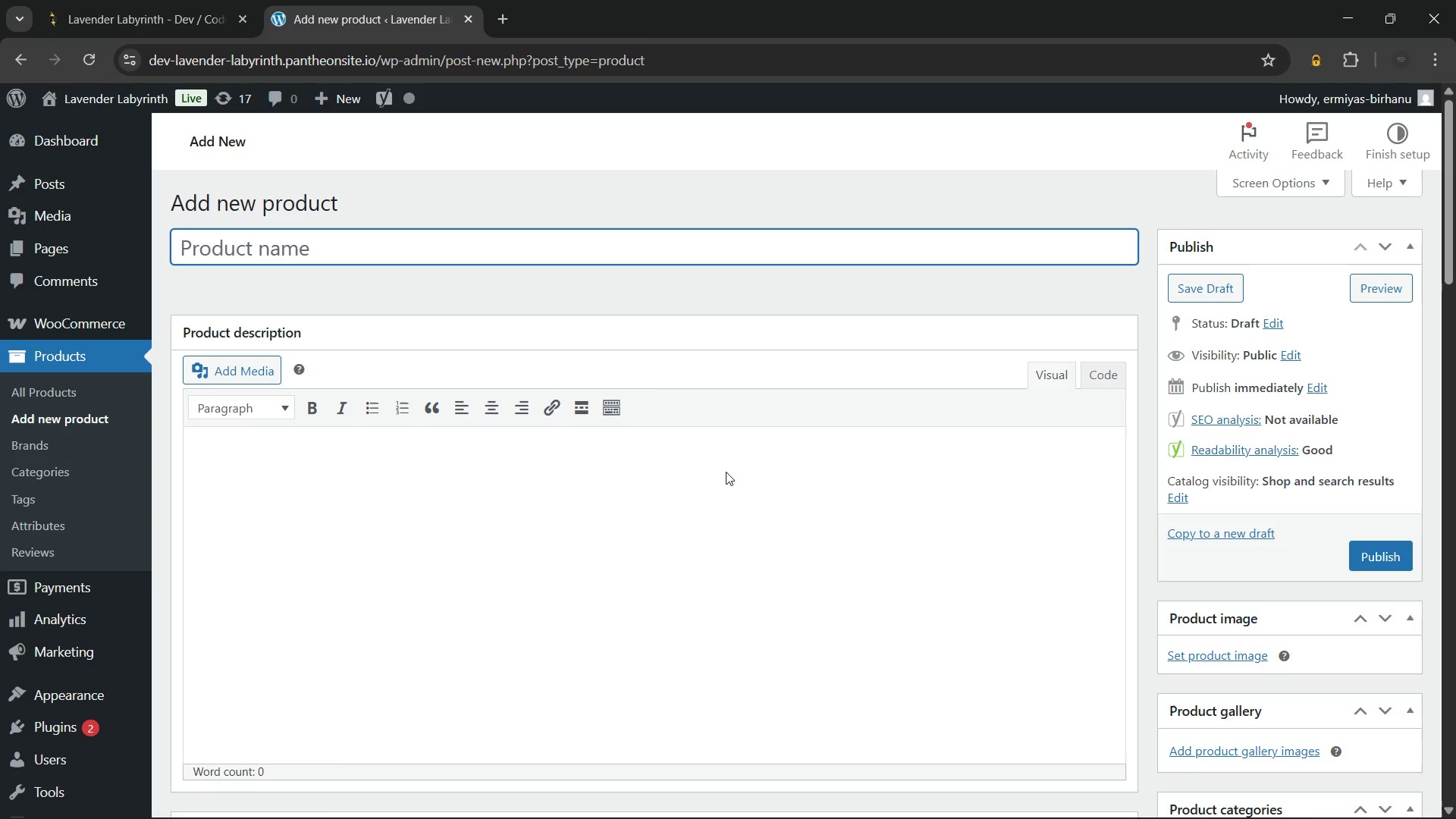 
wait(19.48)
 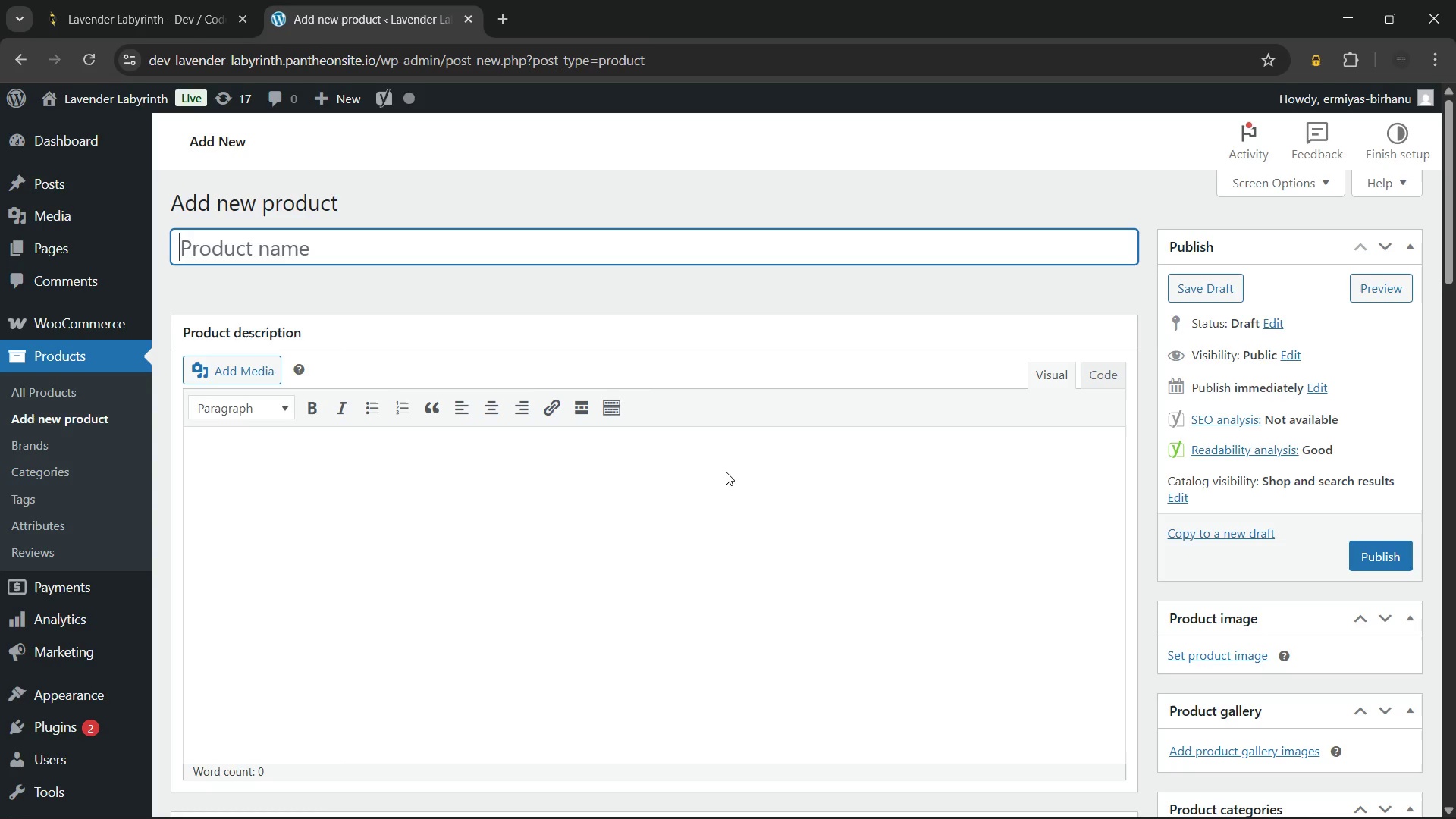 
type(Cork Yoga Block: Premium Sustainable Meditation Gear)
 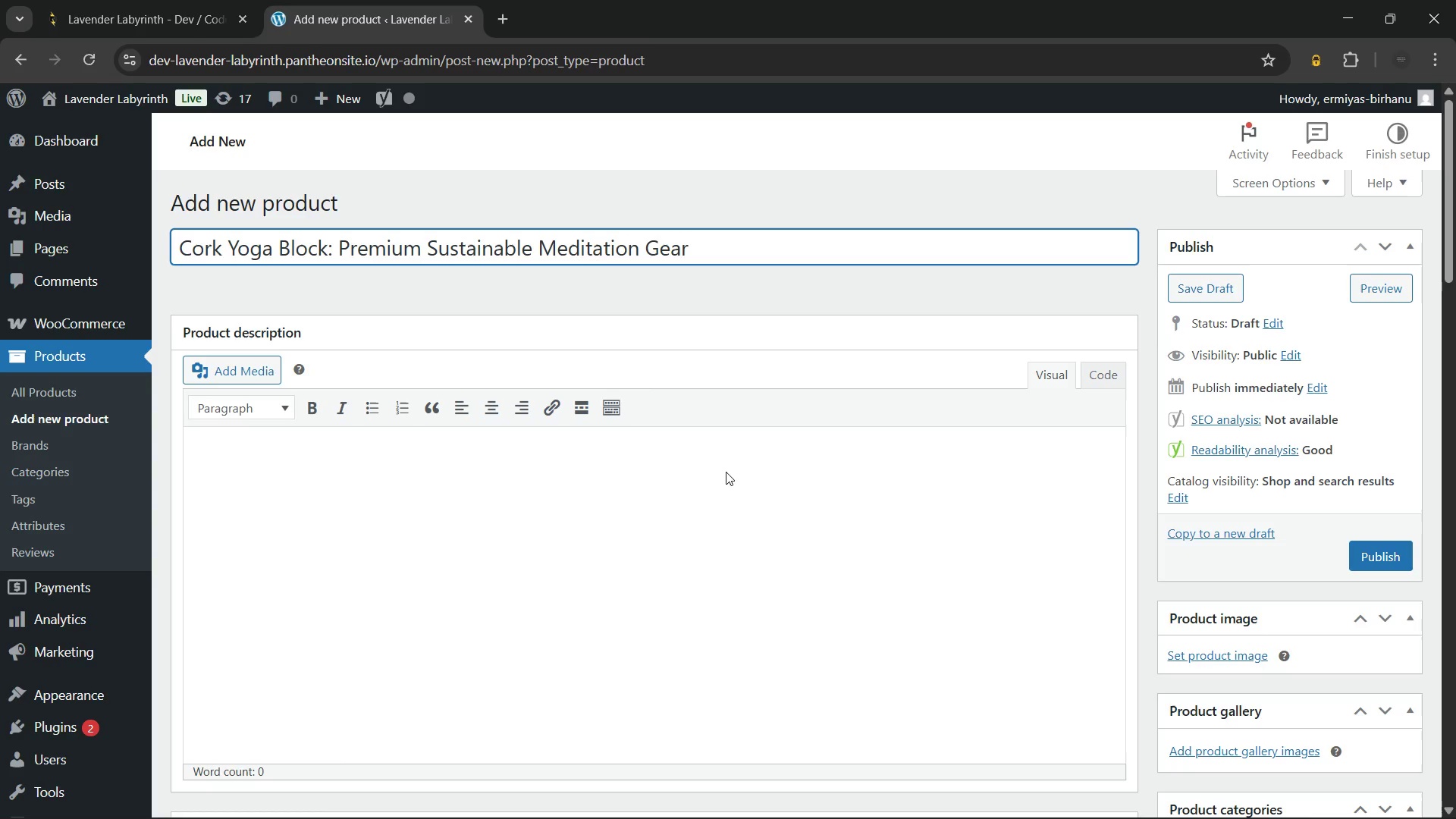 
wait(8.22)
 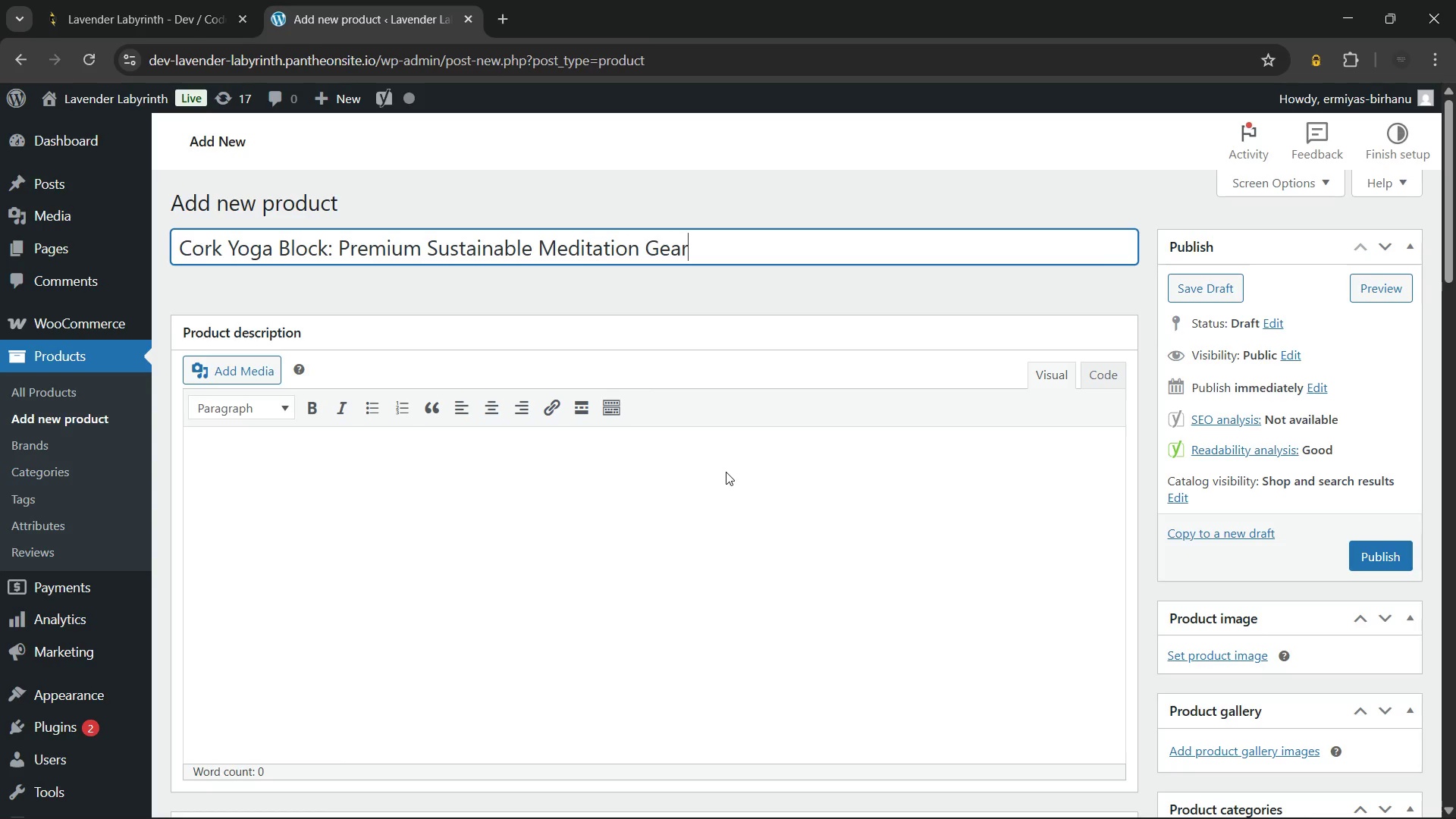 
left_click([726, 472])
 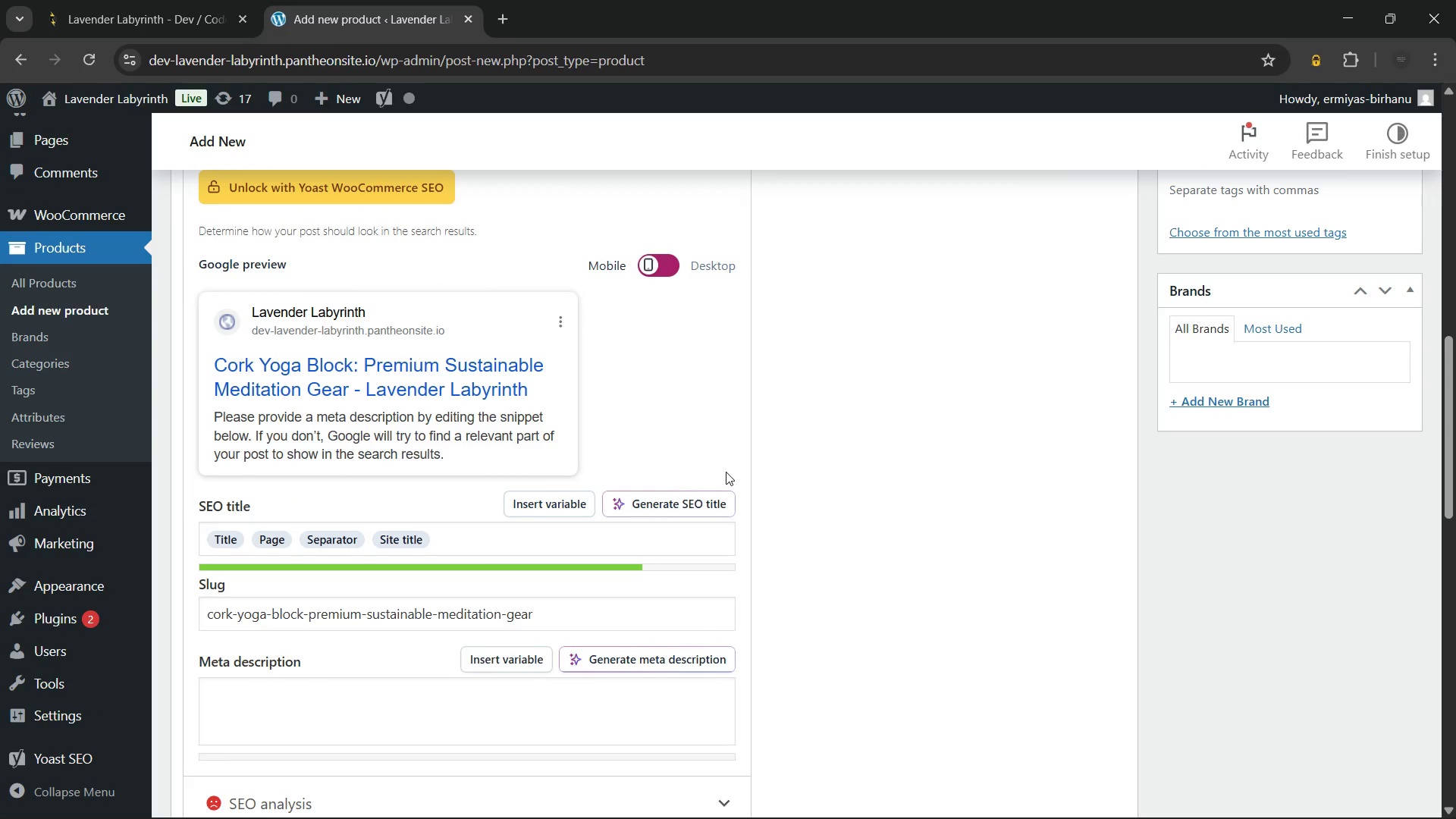 
wait(67.17)
 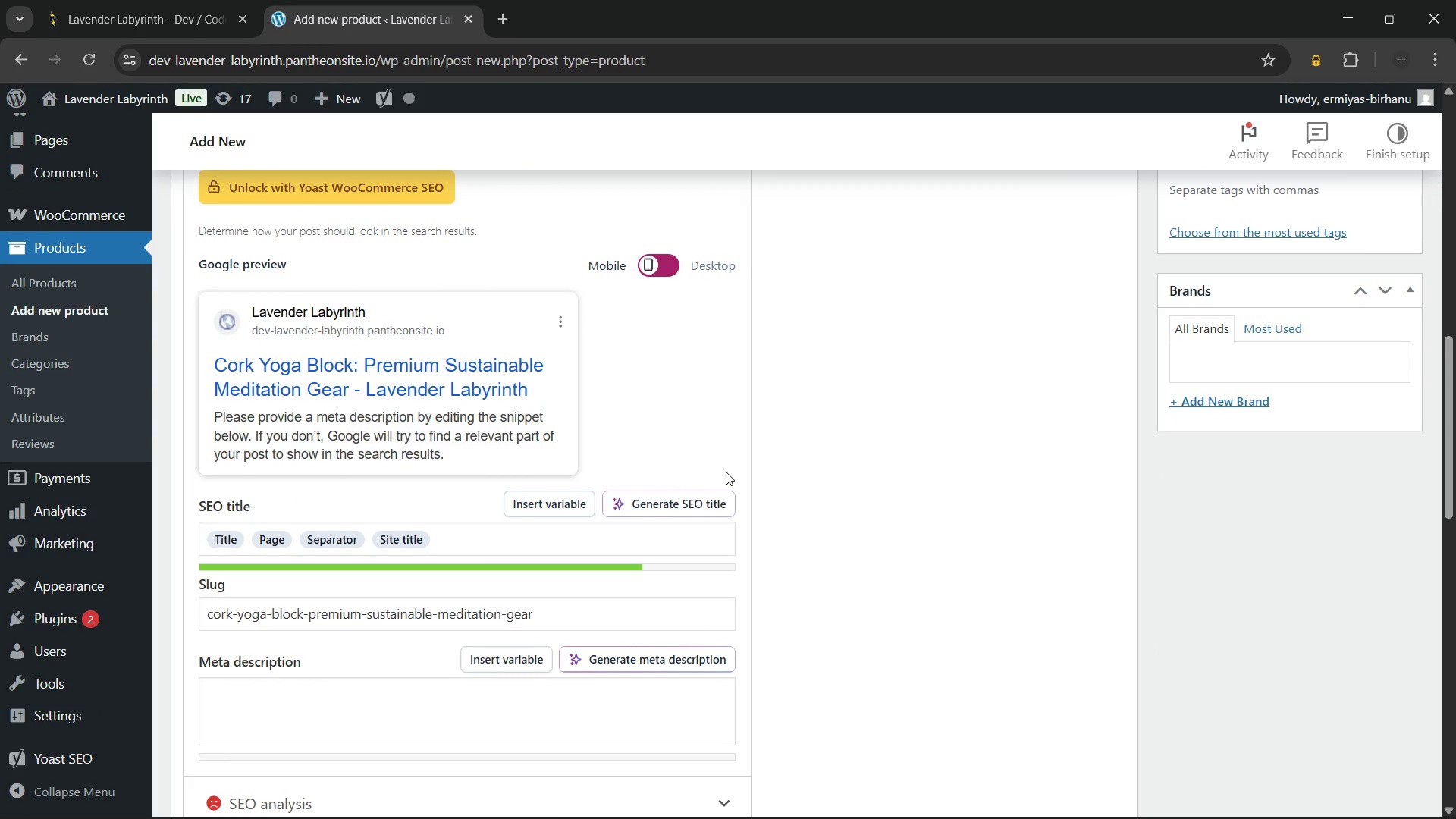 
hold_key(key=ShiftRight, duration=0.69)
 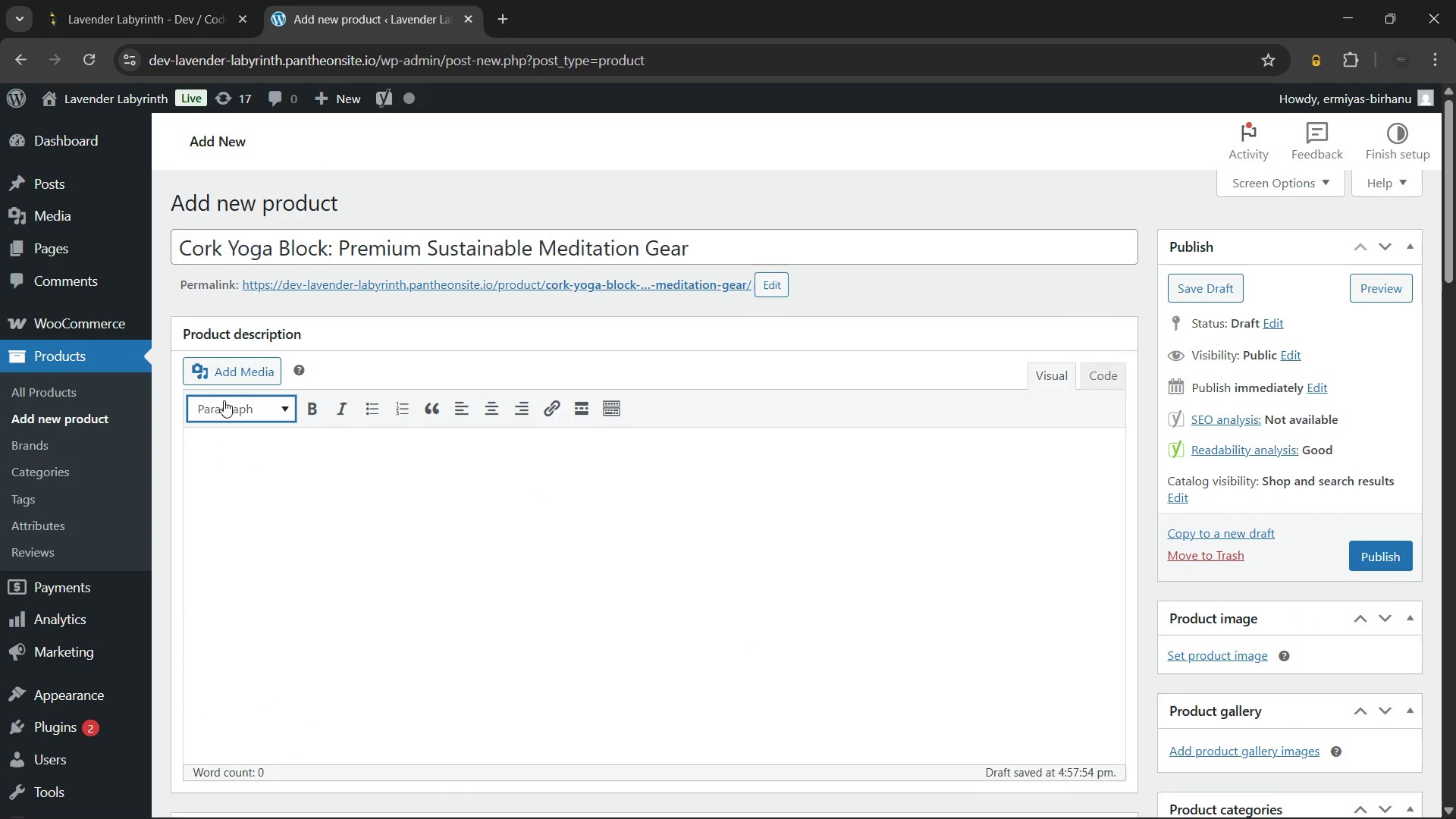 
left_click([224, 410])
 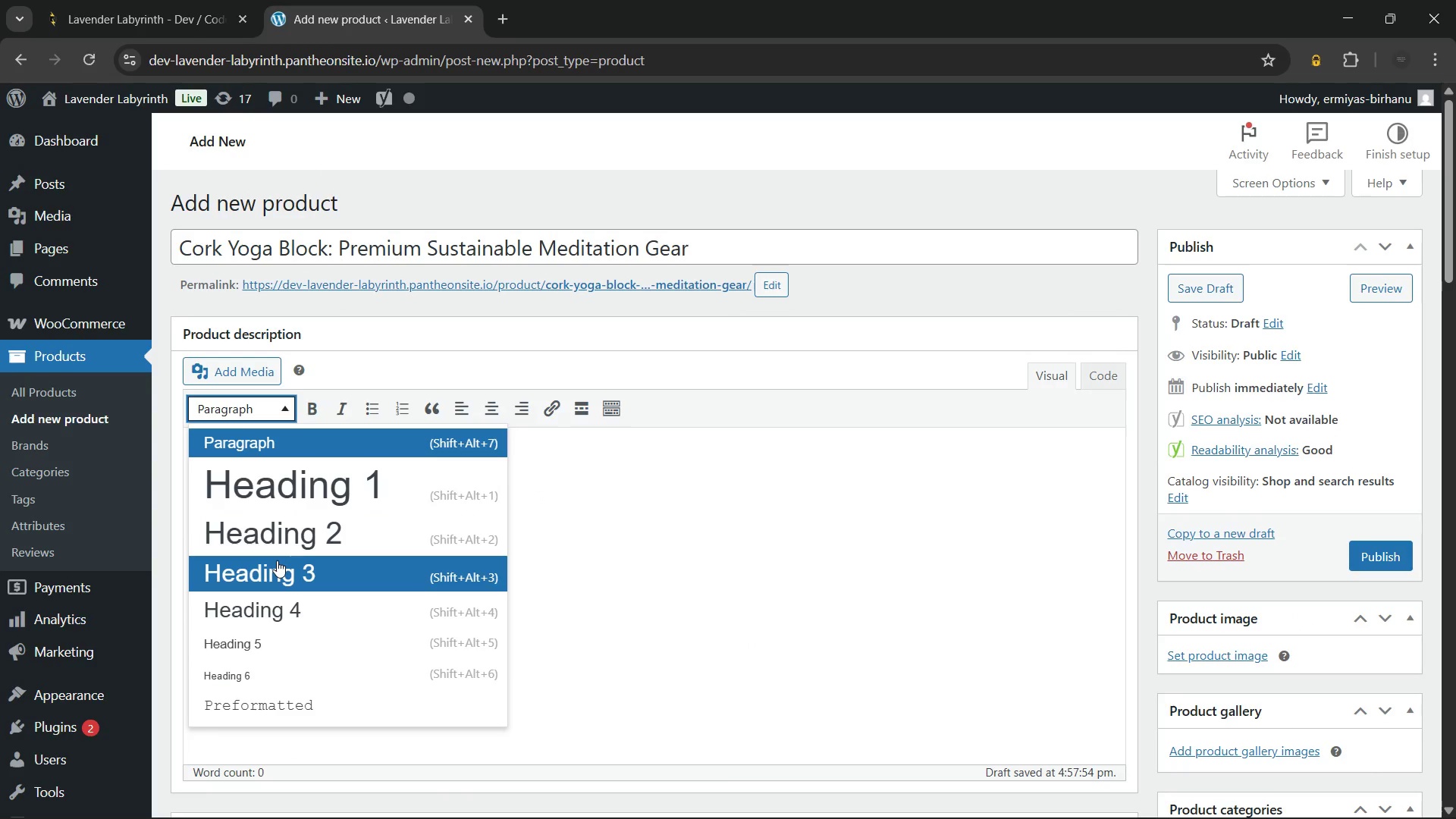 
left_click([277, 560])
 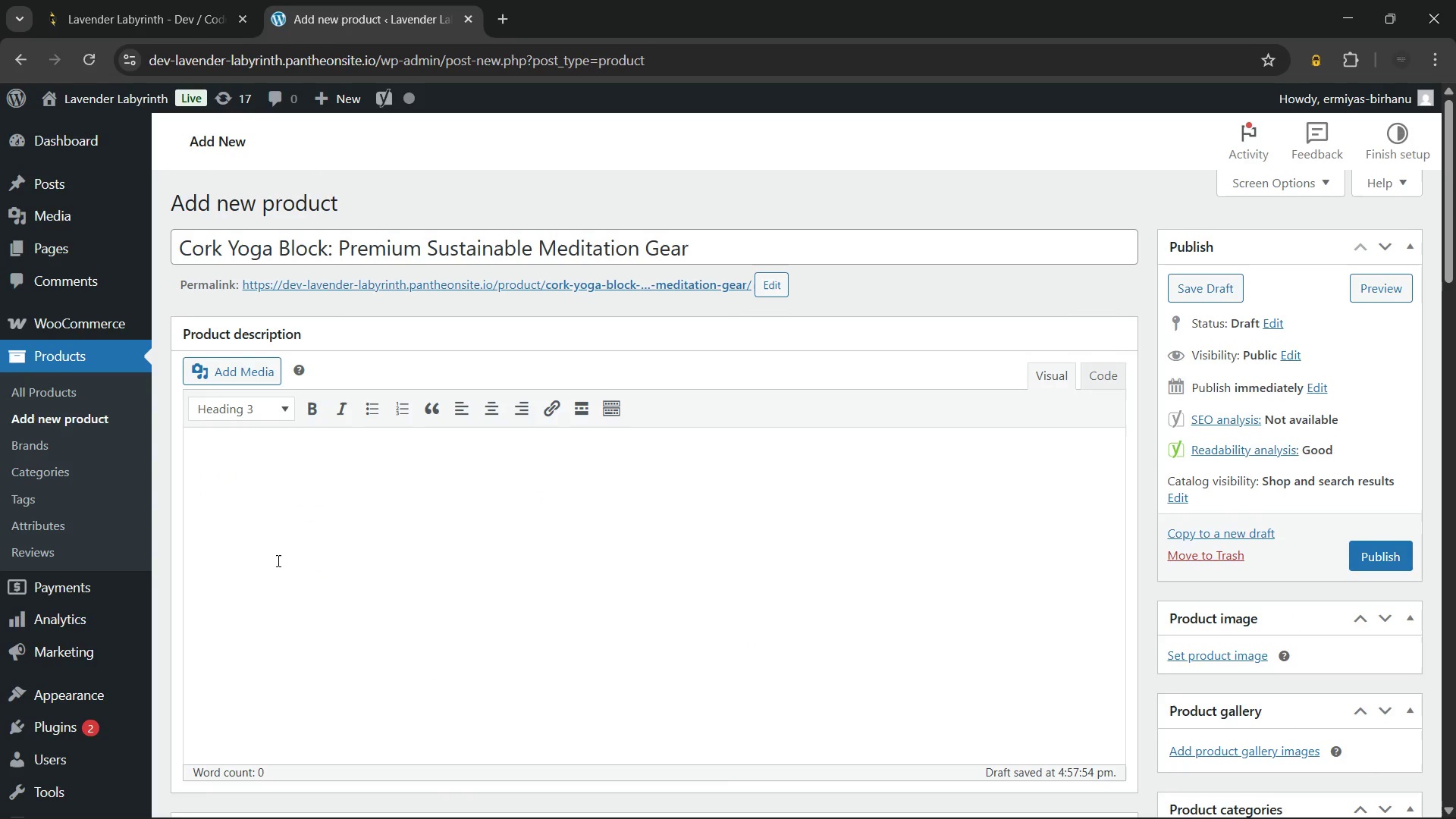 
type(Sustainable)
 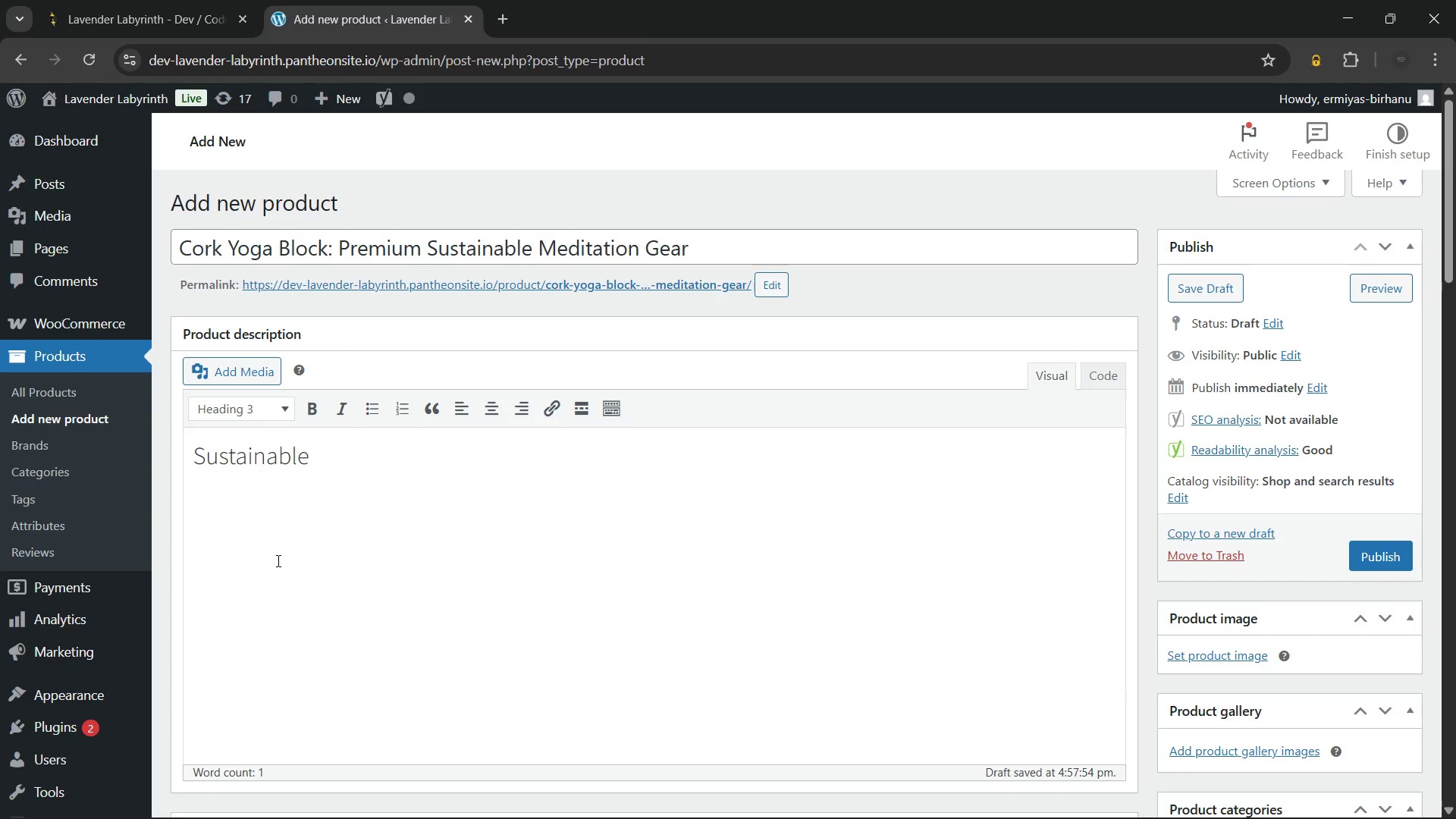 
wait(9.58)
 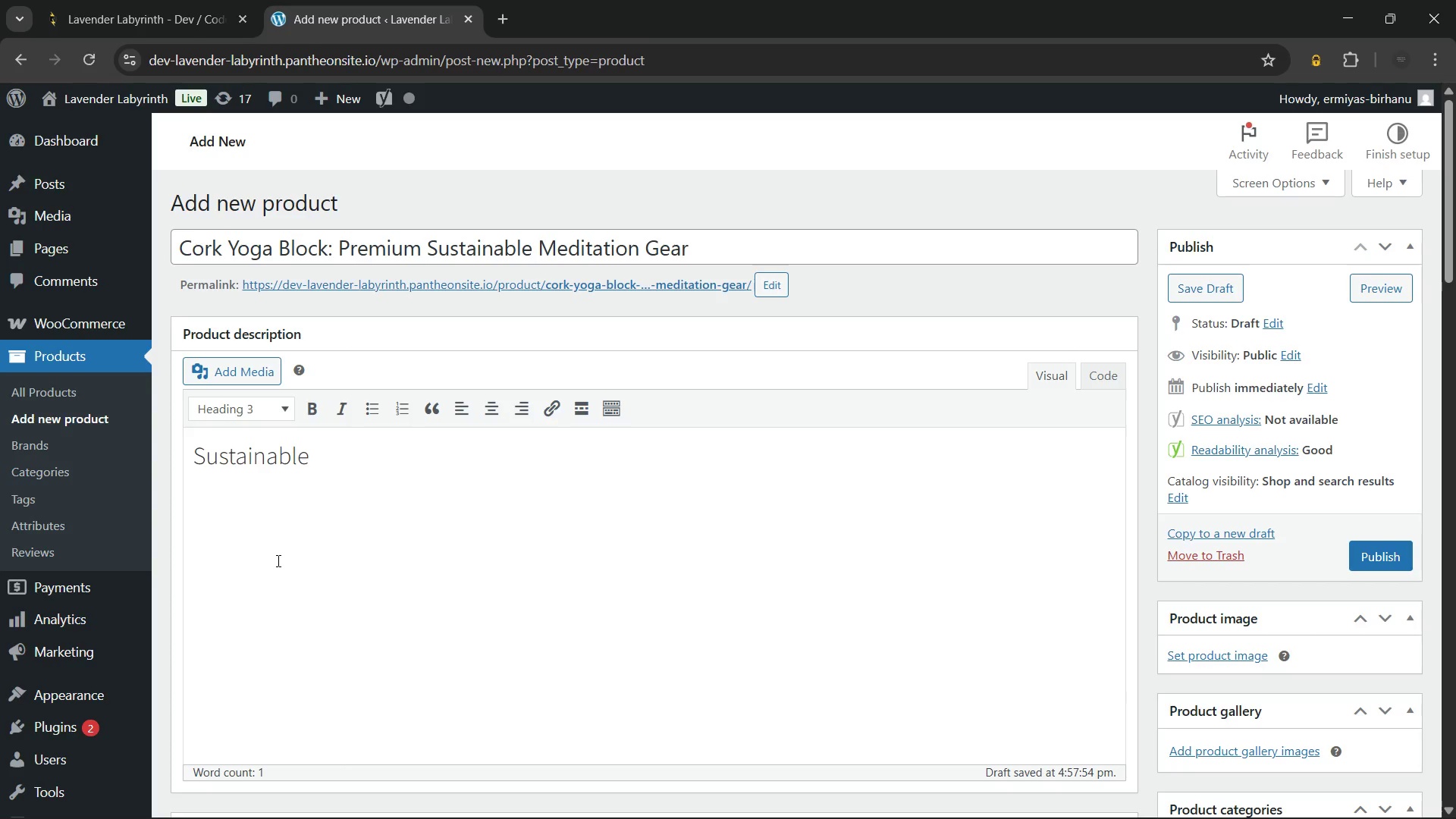 
type( Meditation Gear for Strength and Balance)
 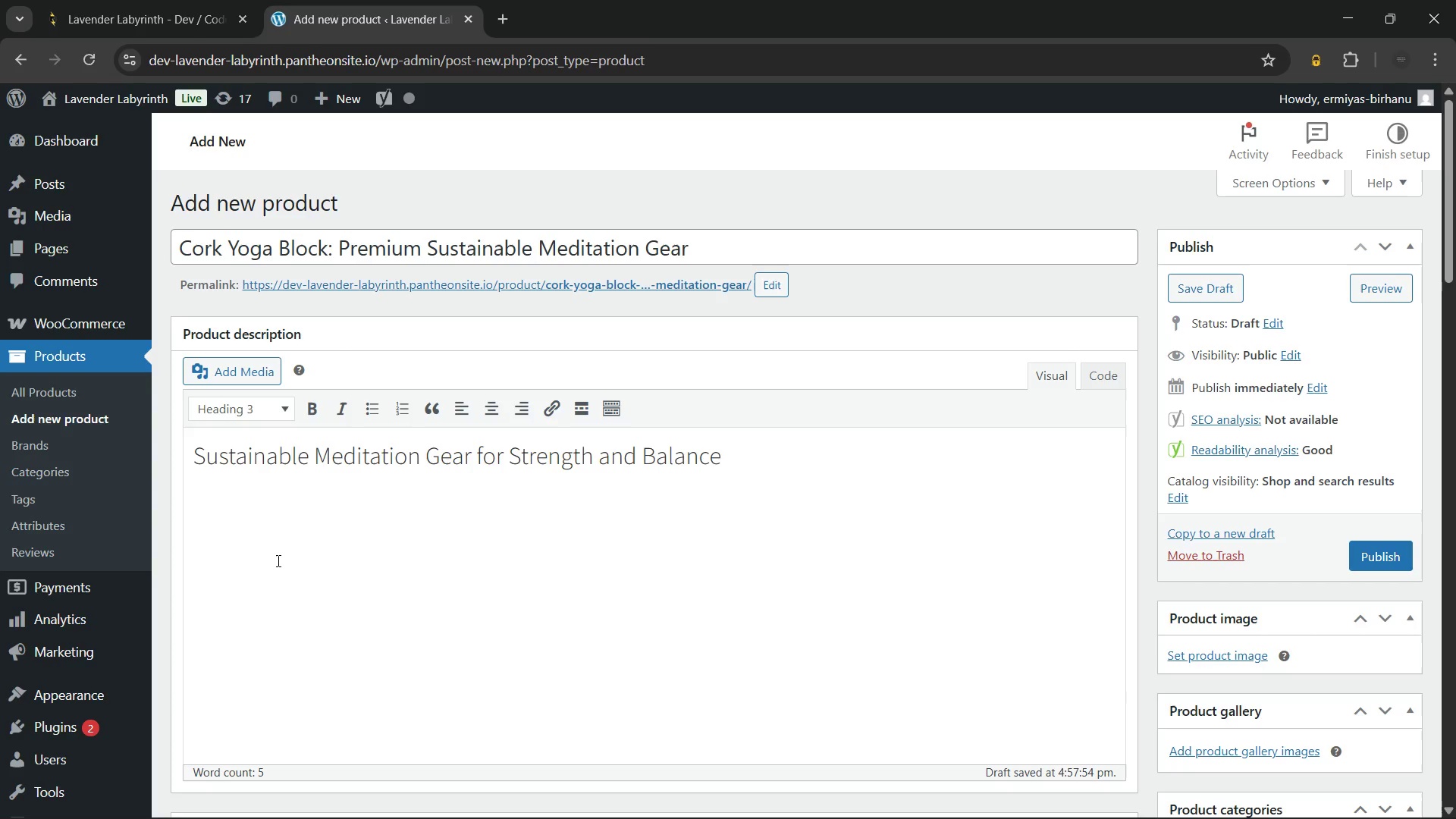 
key(Enter)
 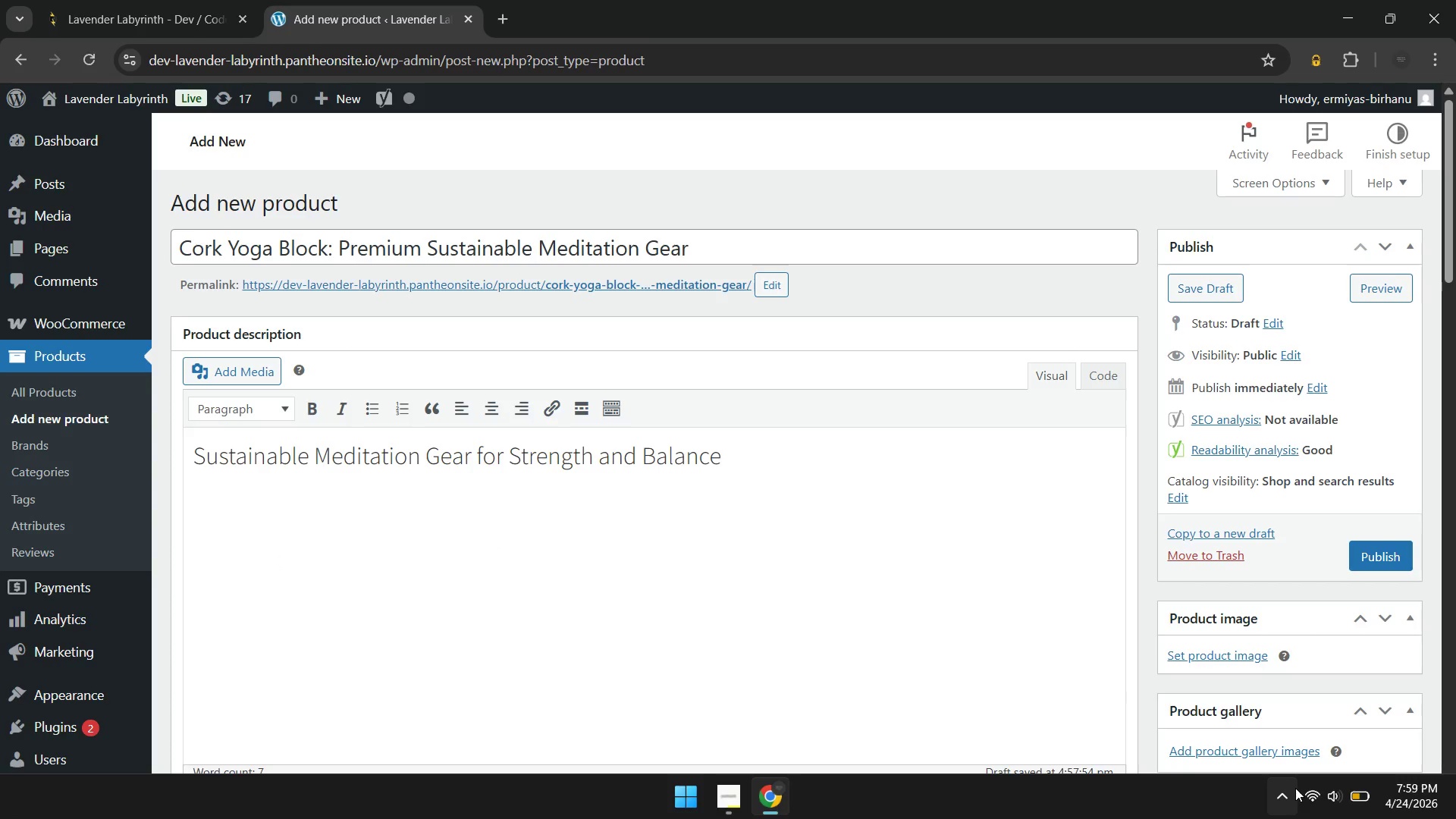 
left_click([1290, 789])
 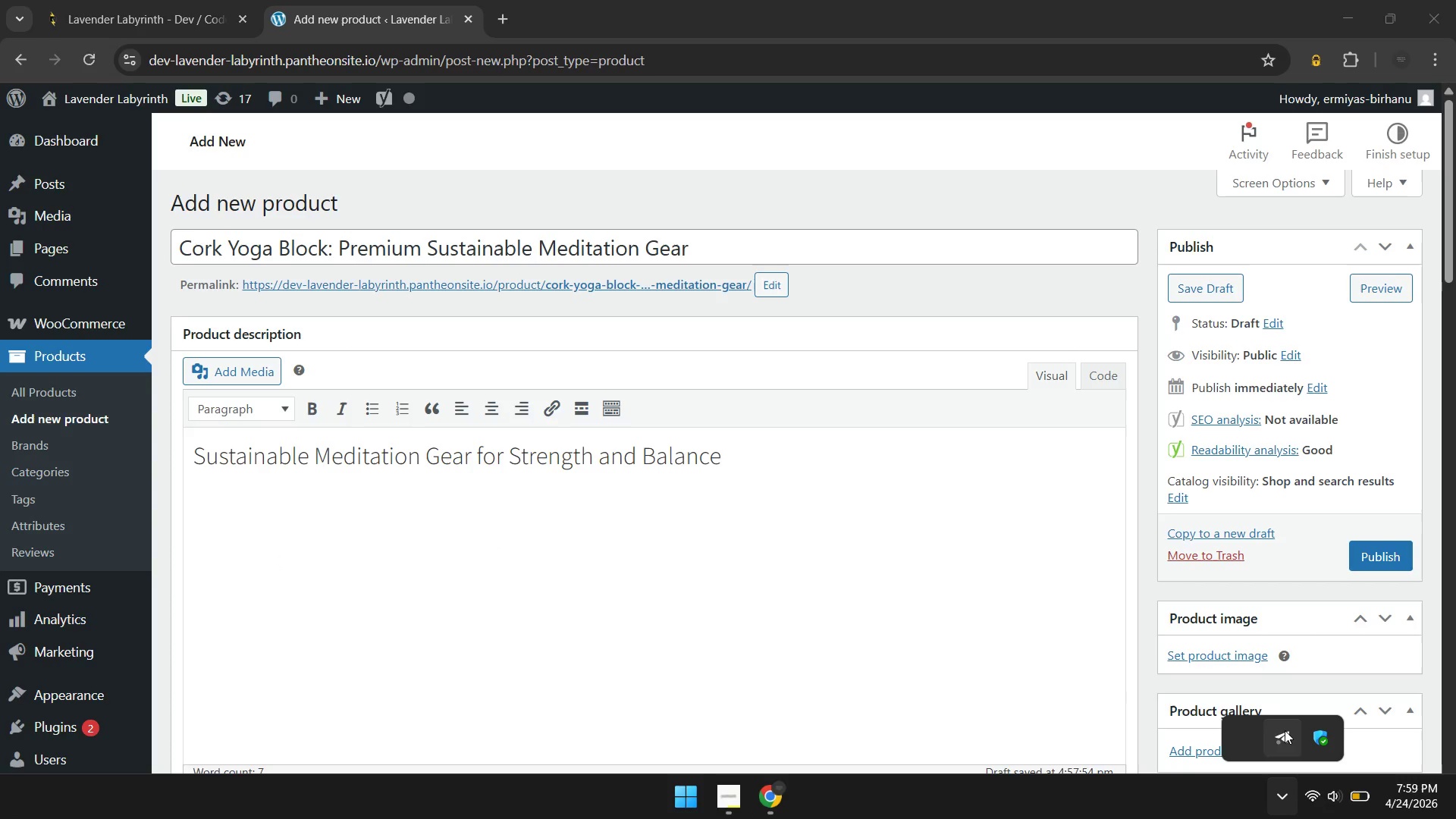 
left_click([1285, 730])
 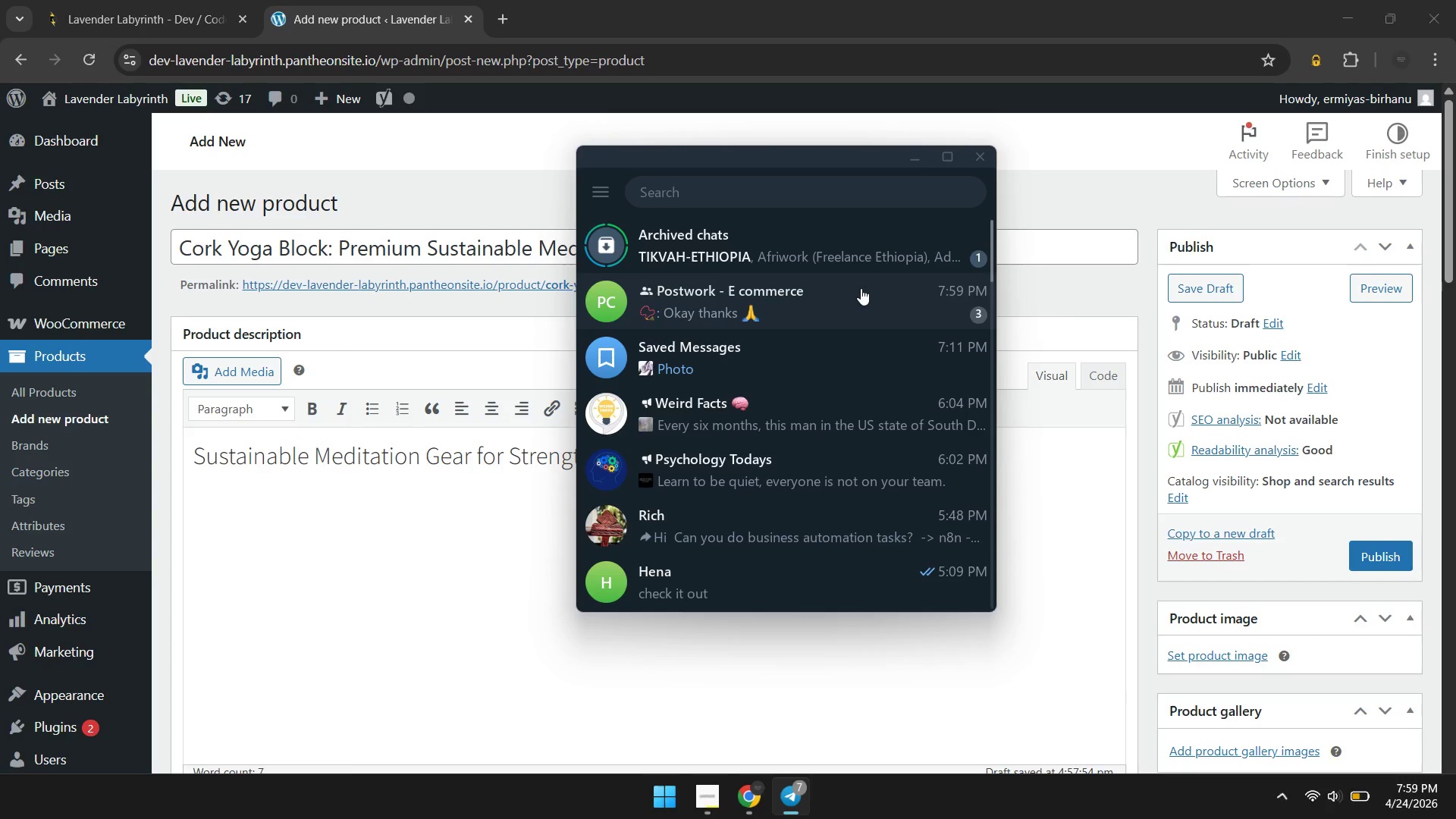 
left_click([859, 287])
 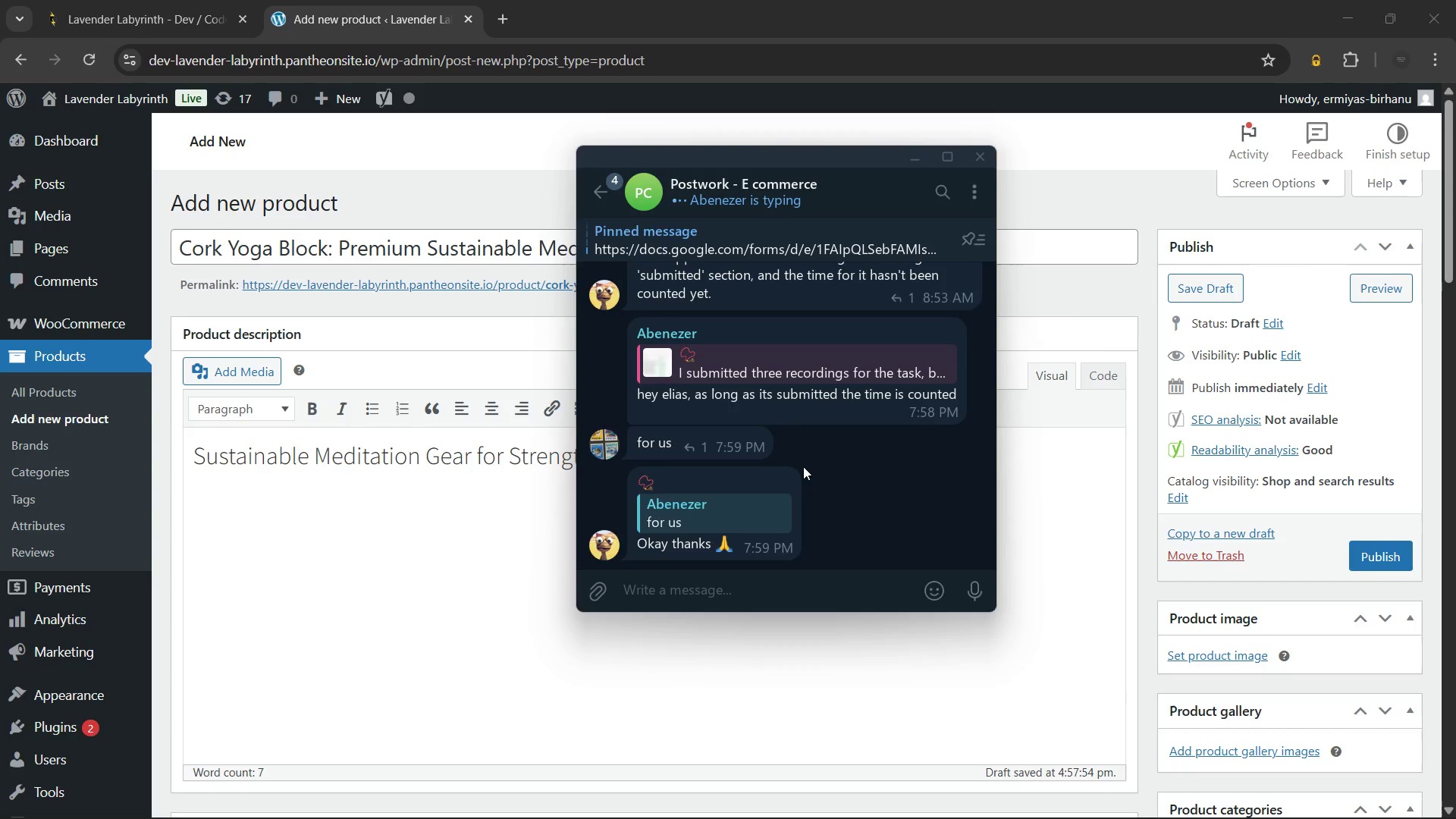 
wait(11.48)
 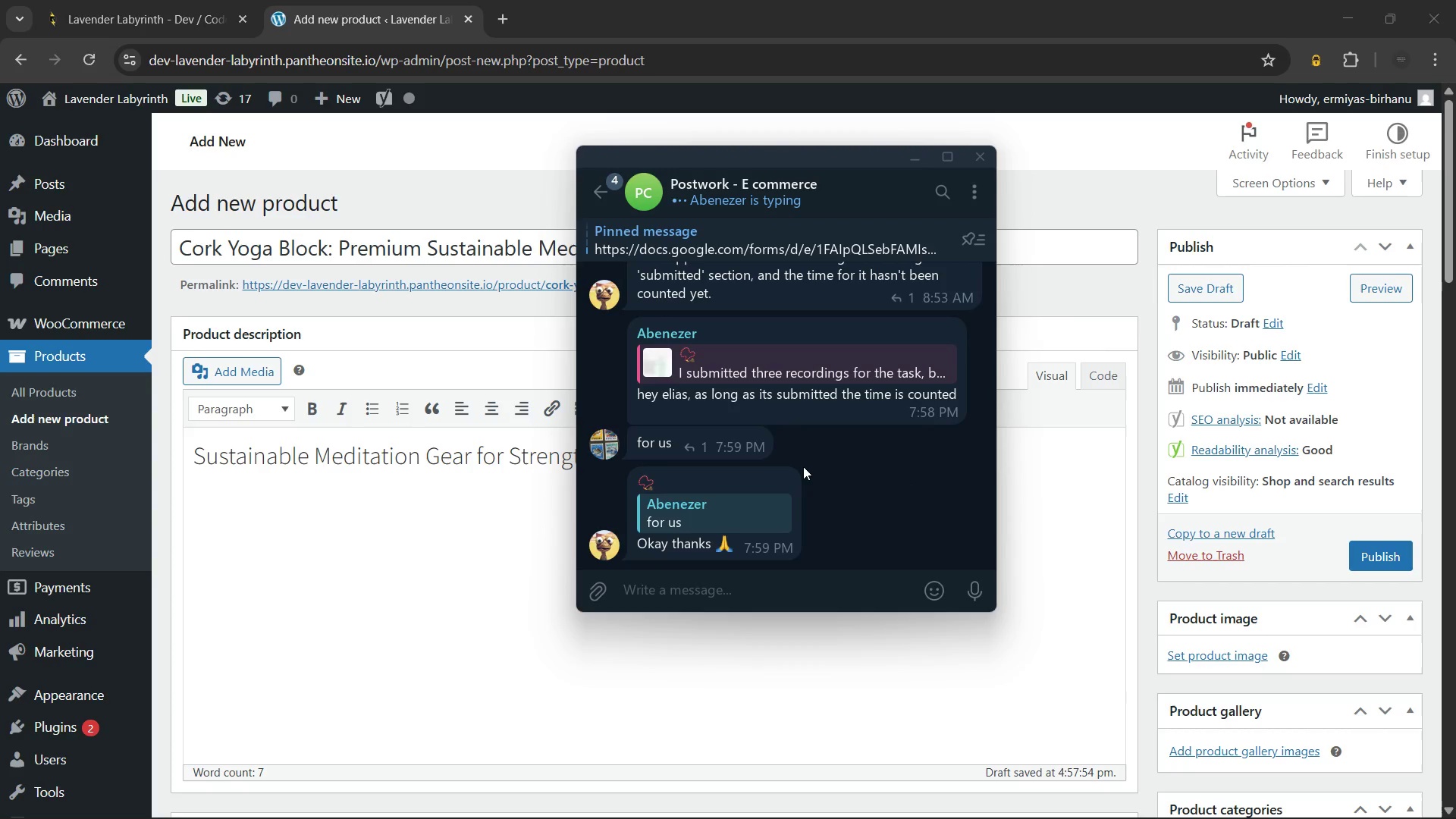 
left_click([778, 359])
 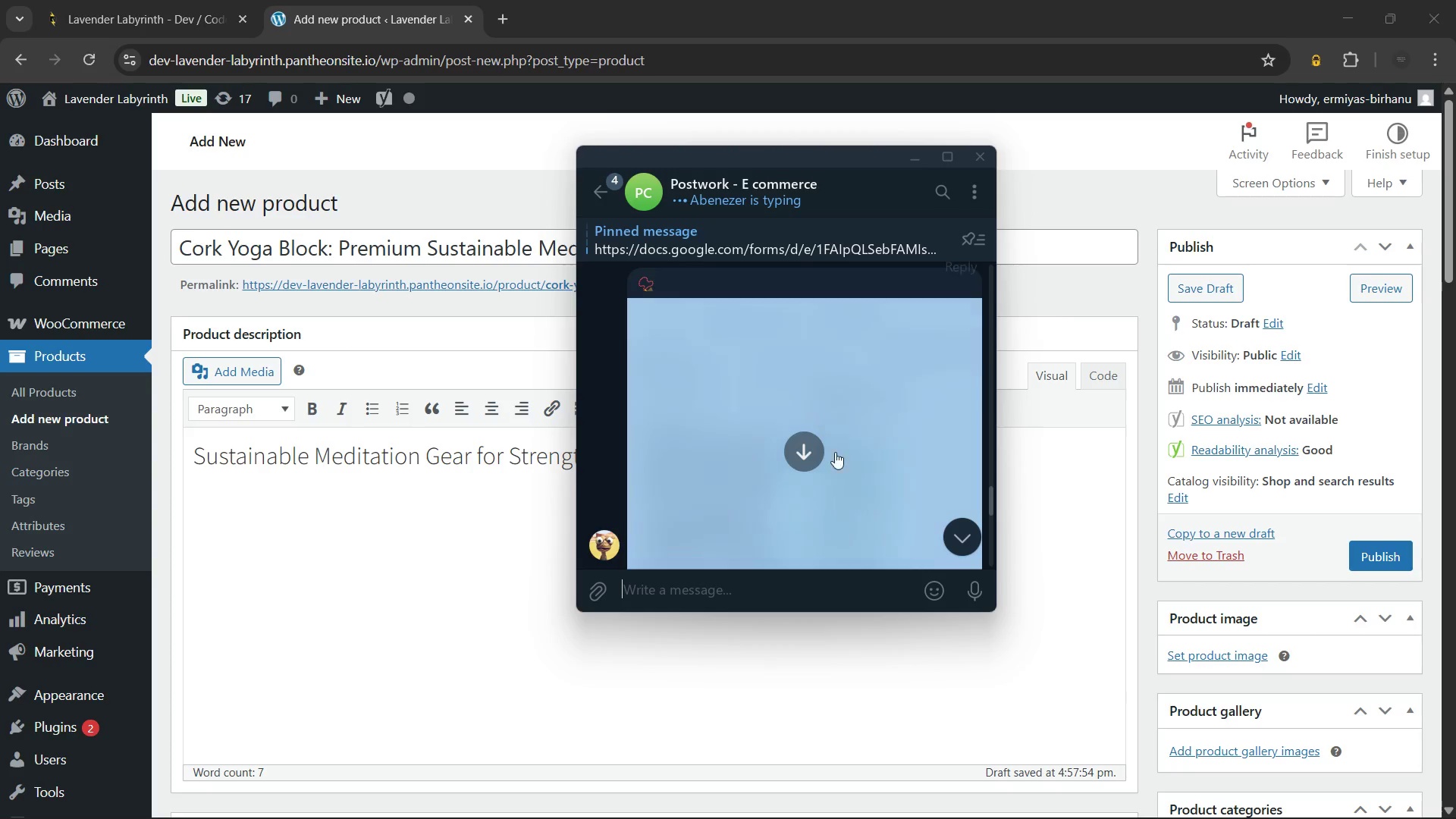 
left_click([845, 477])
 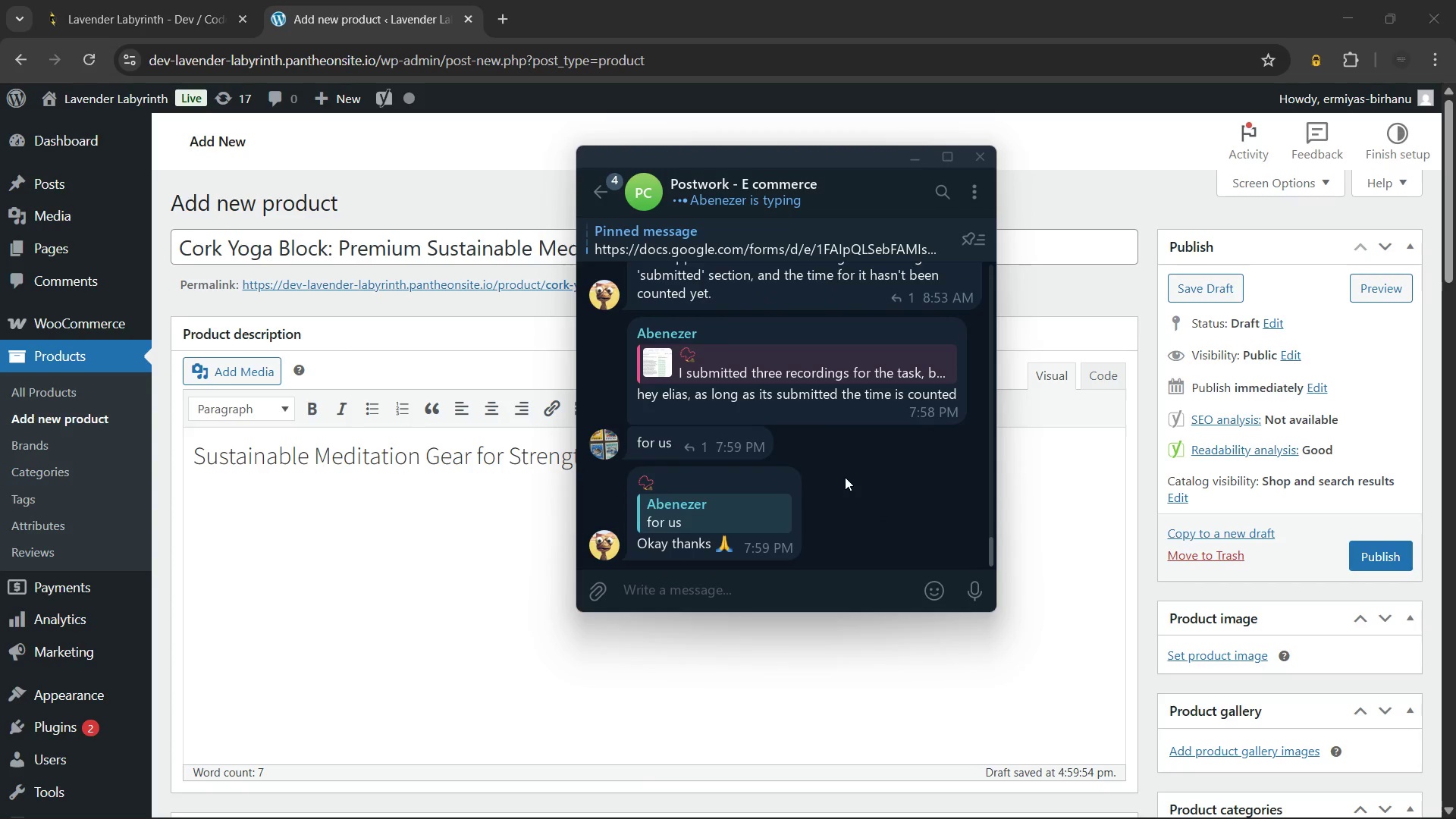 
wait(5.83)
 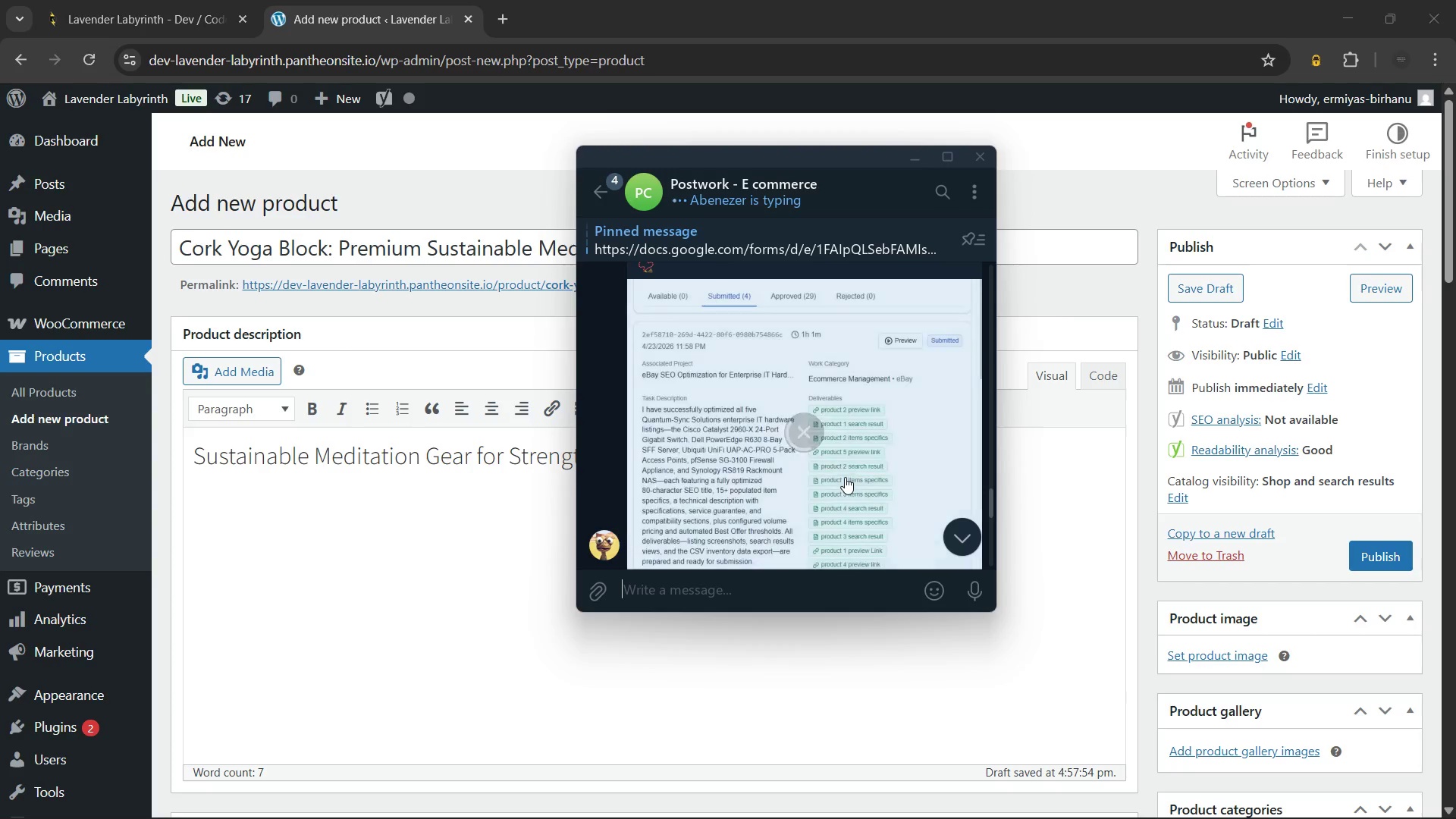 
key(Escape)
 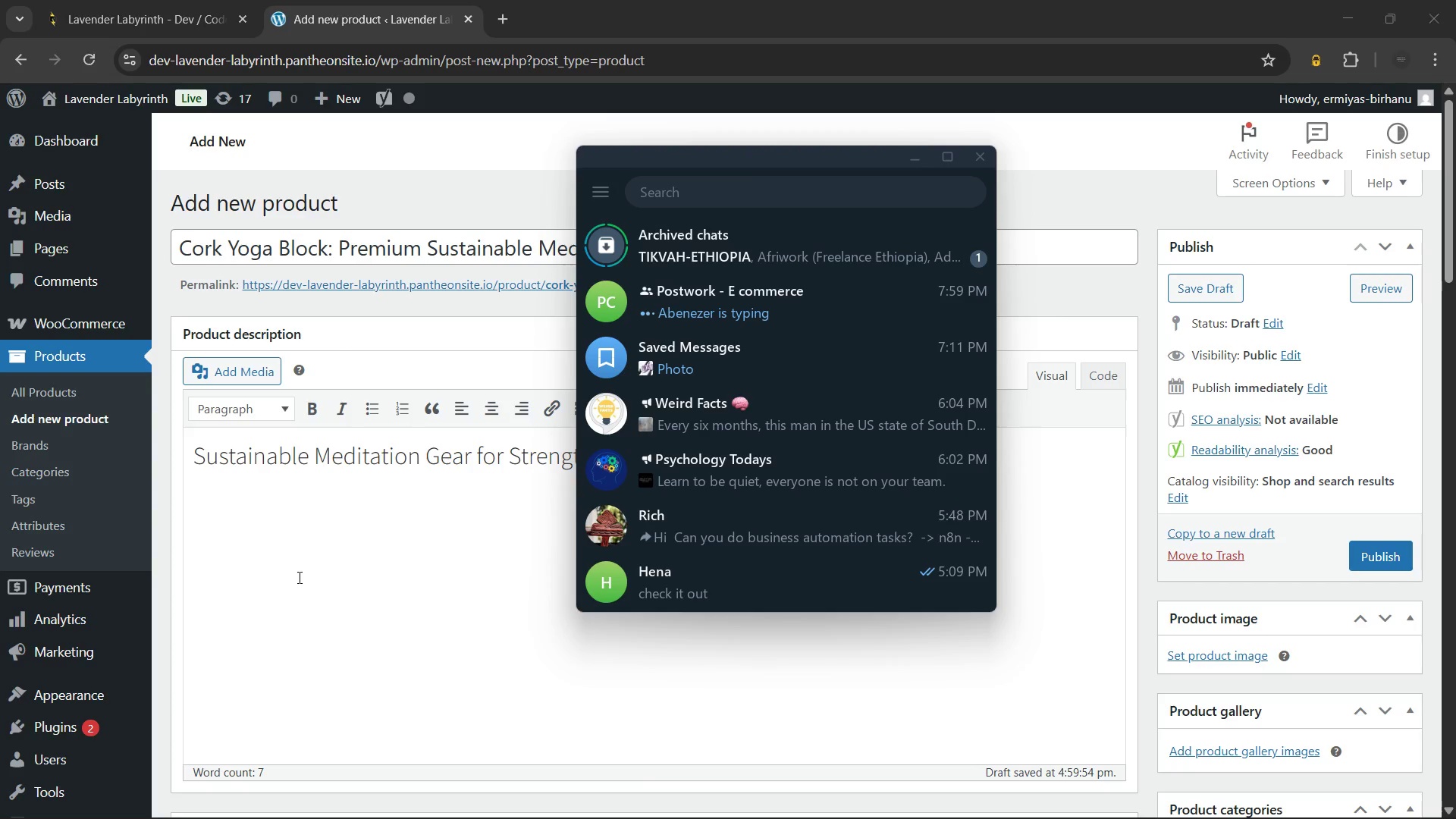 
left_click([366, 516])
 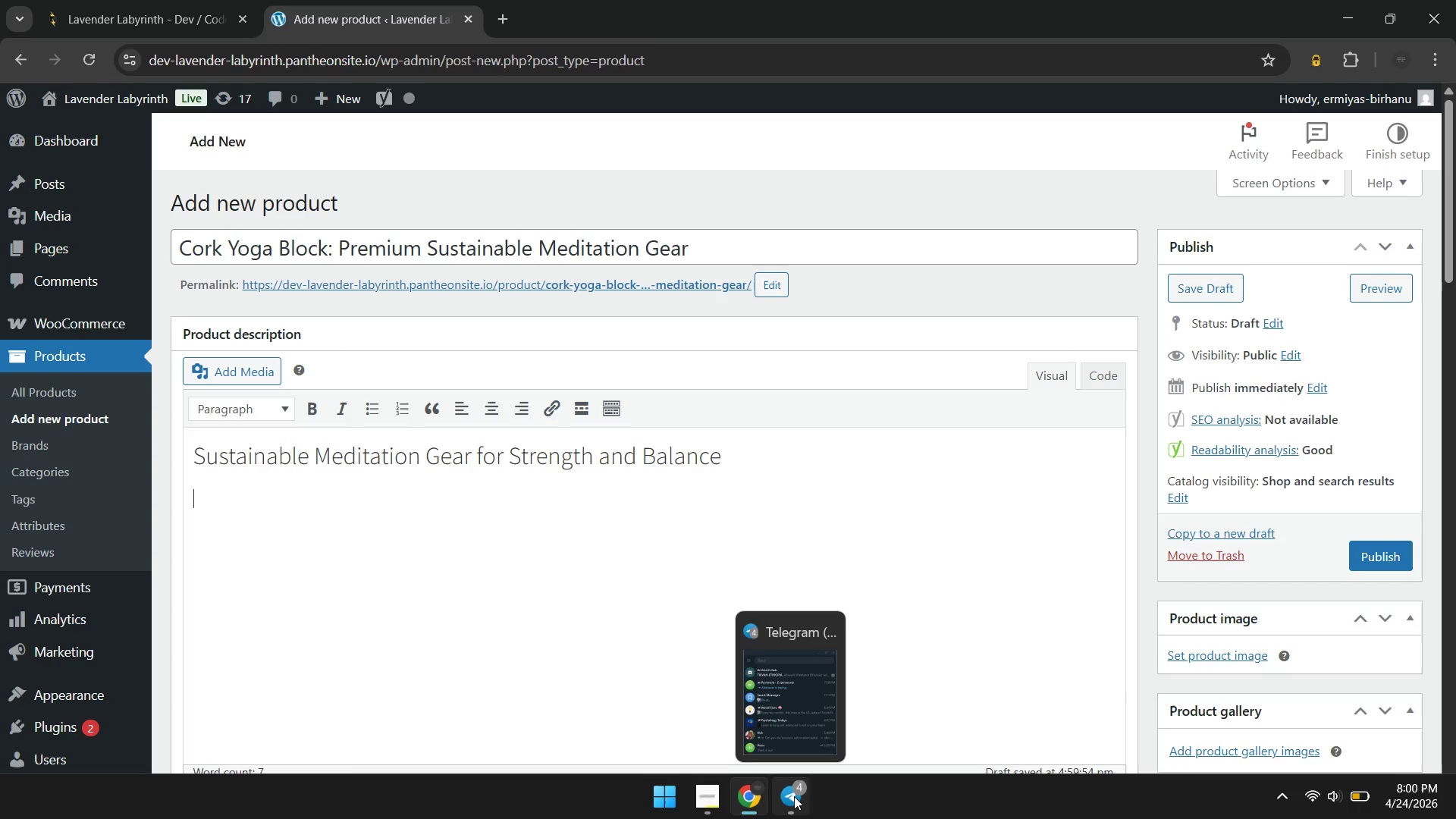 
left_click([829, 623])
 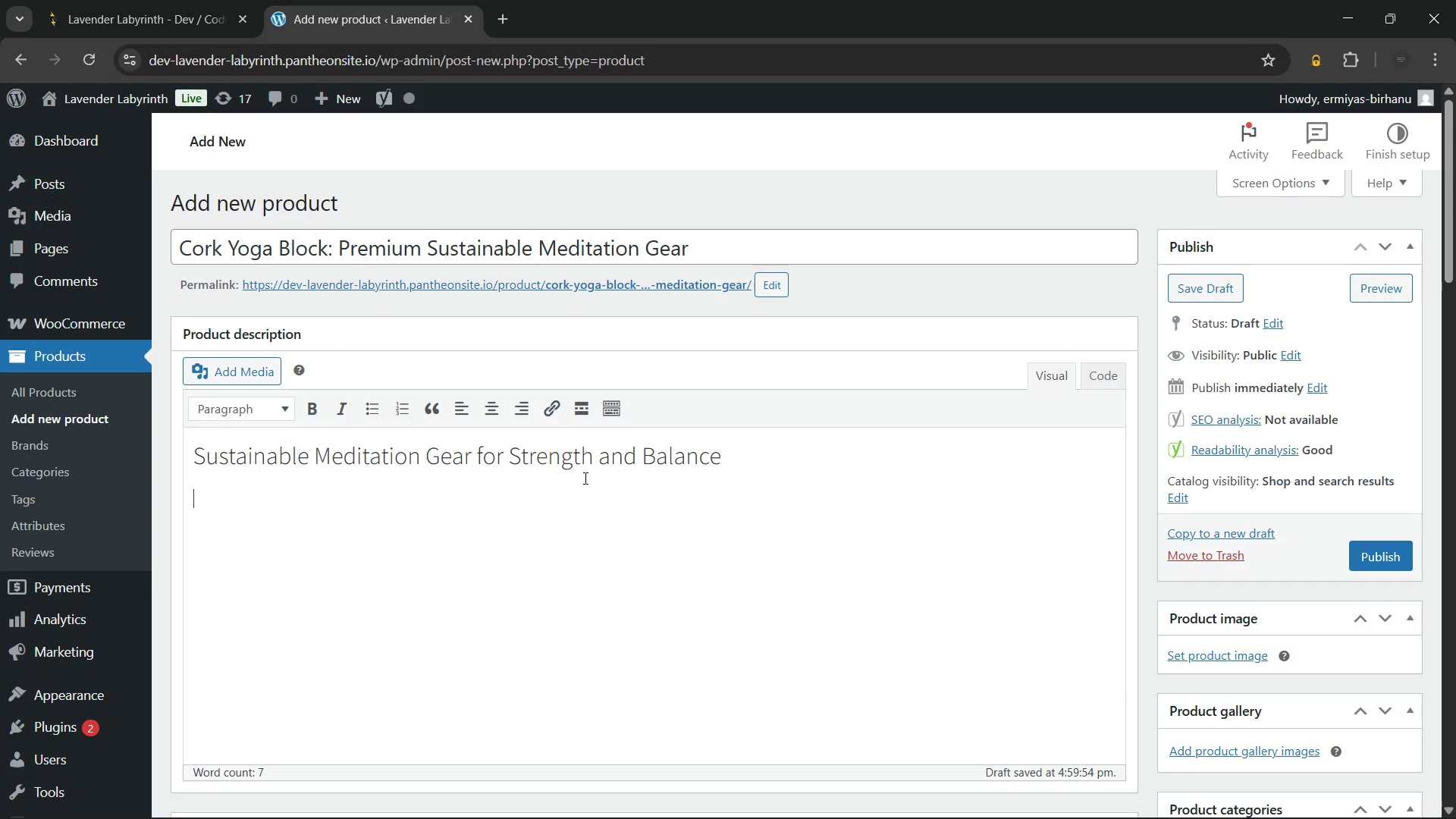 
wait(19.17)
 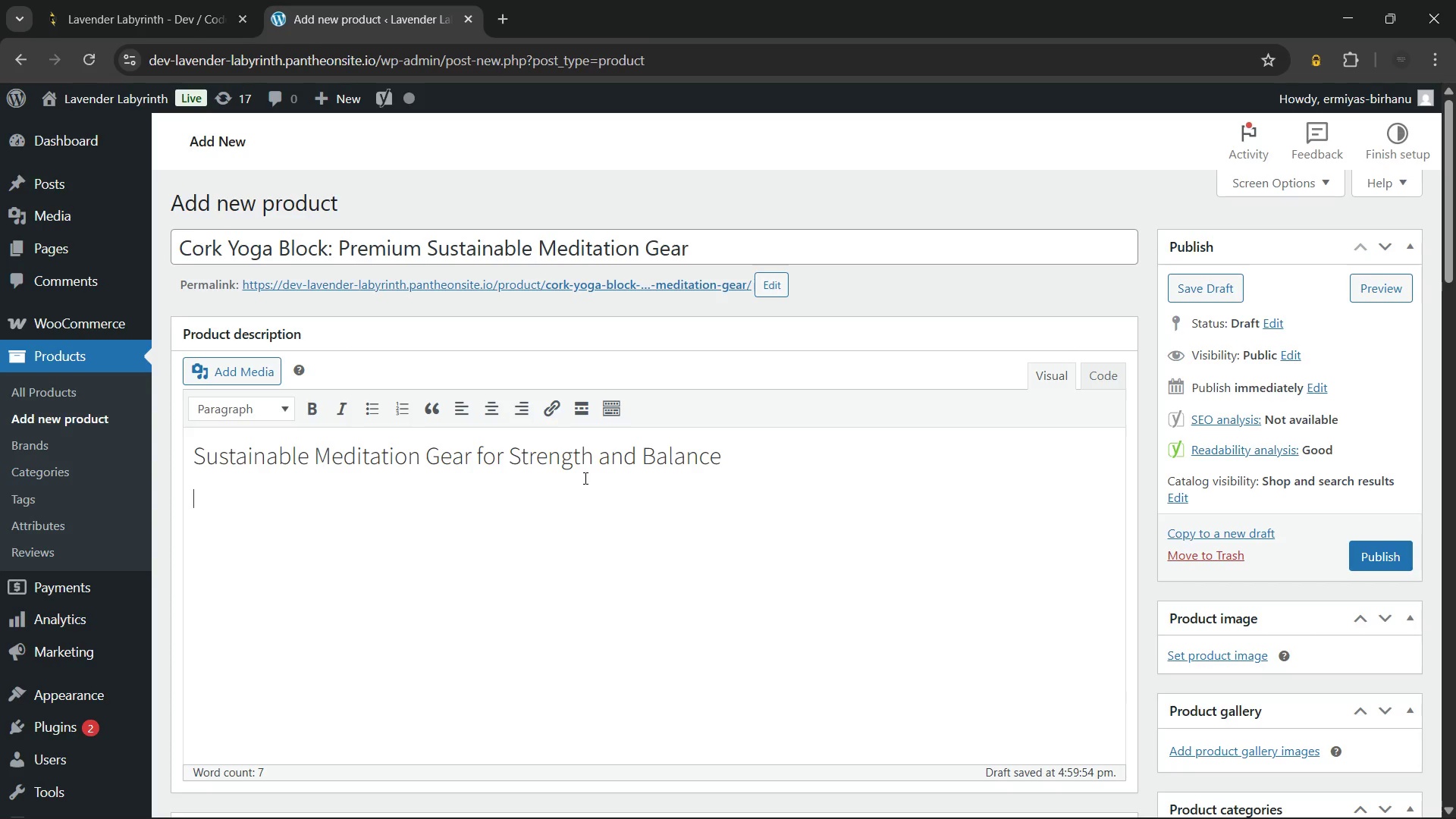 
key(Unknown)
 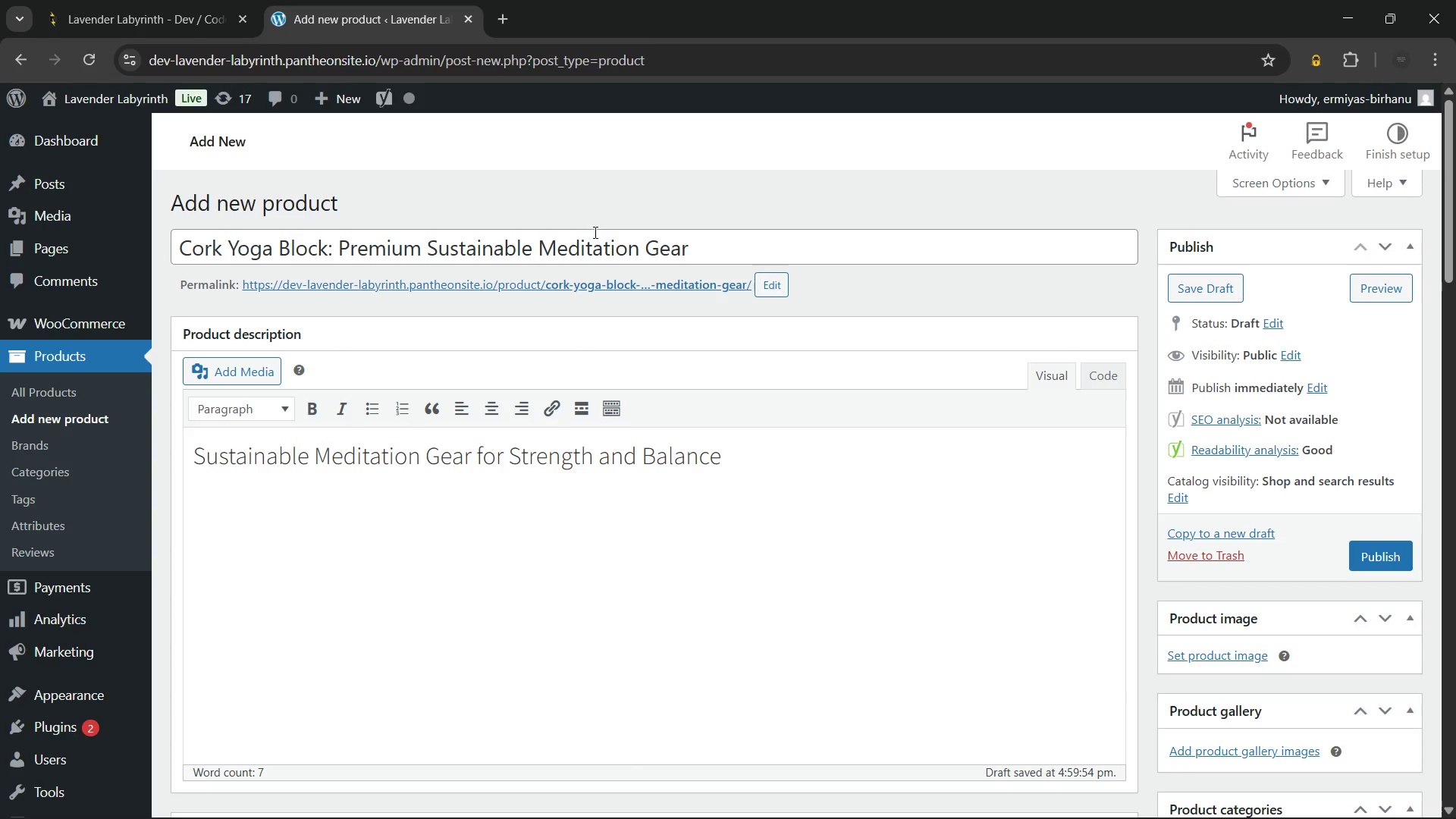 
wait(5.08)
 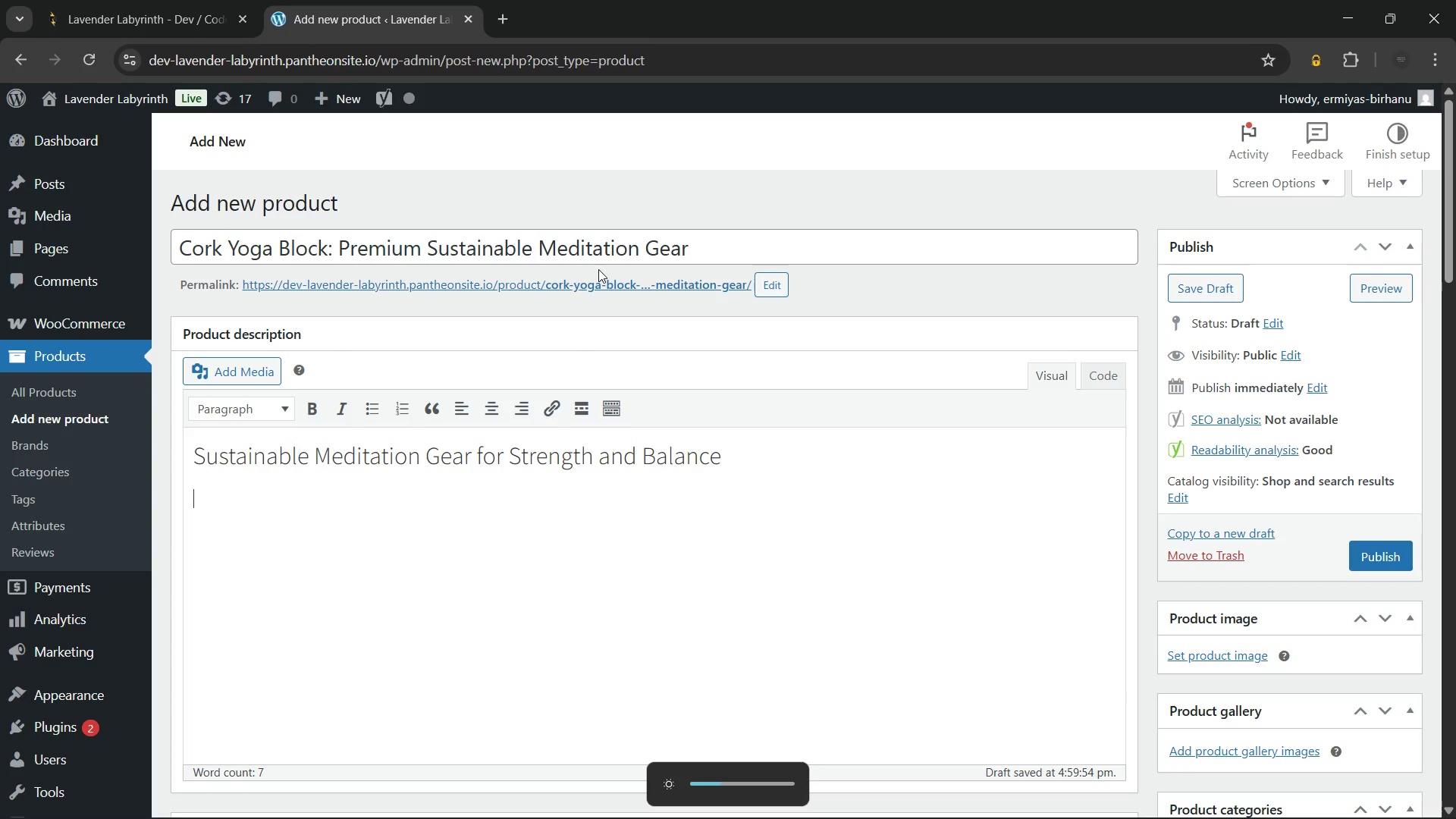 
type(Investing in premium)
 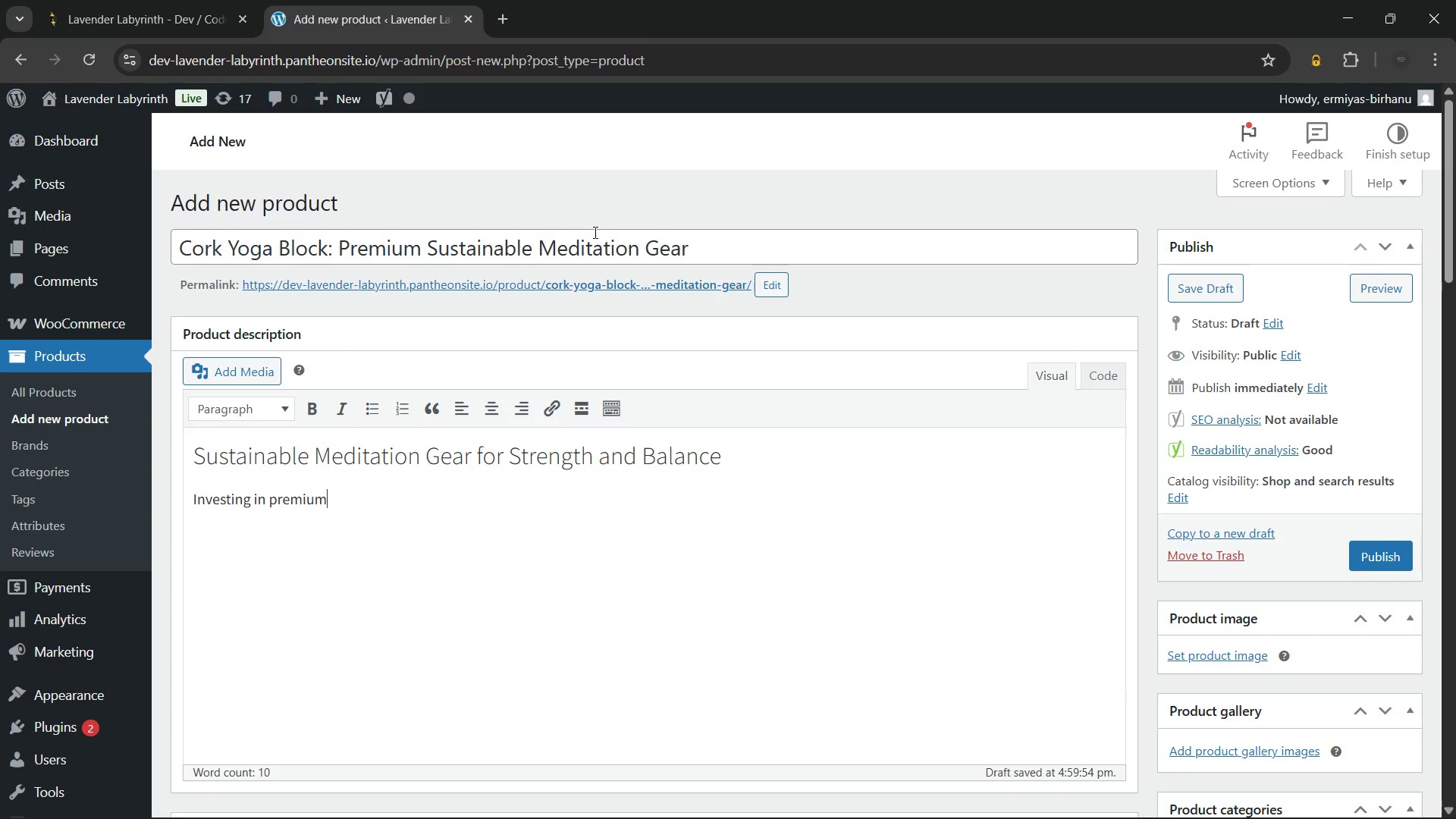 
type( sustainable meditation gear is the most effective way to support)
 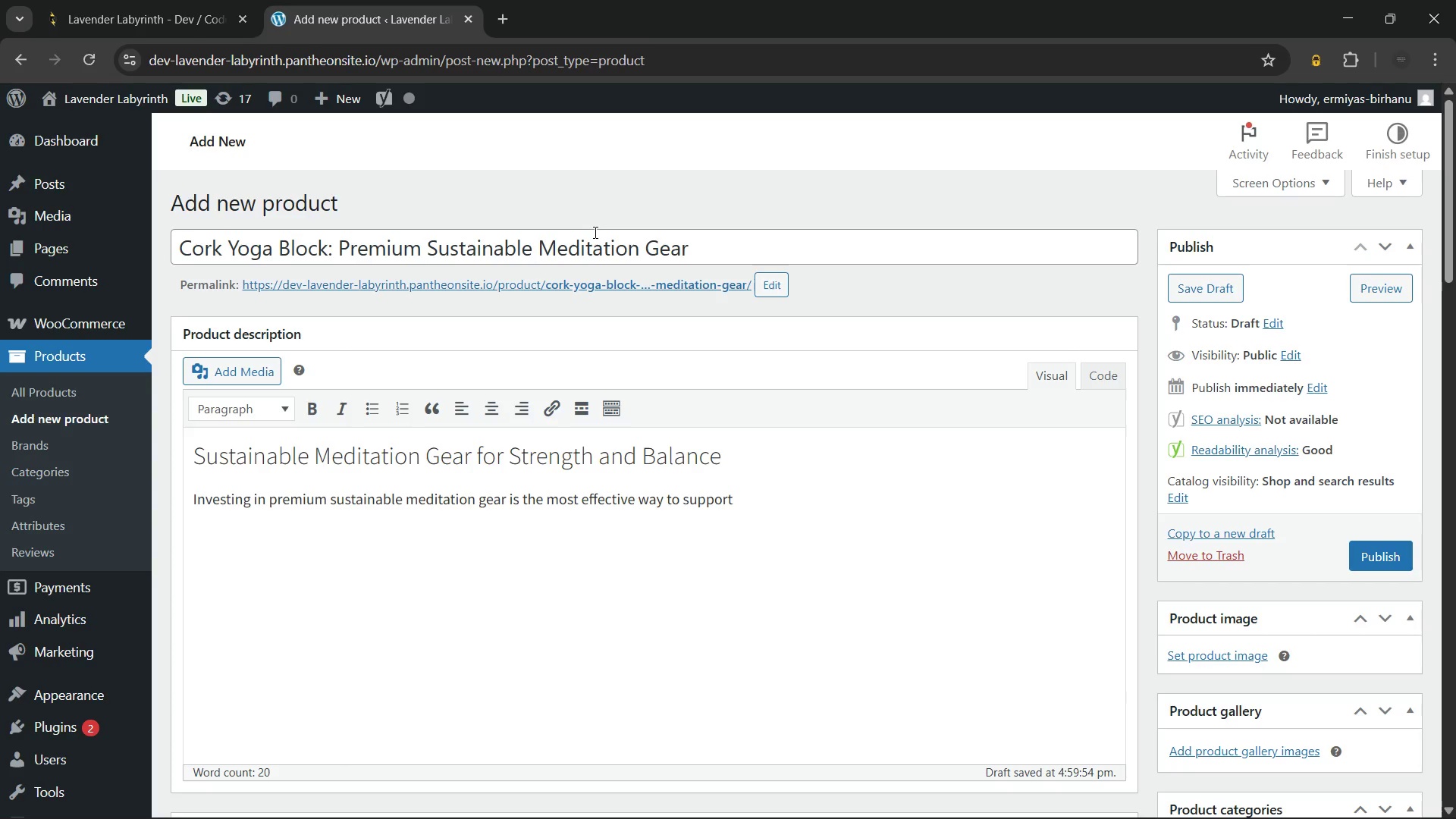 
type( your physc)
key(Backspace)
type(ical aligne)
key(Backspace)
type(ment)
 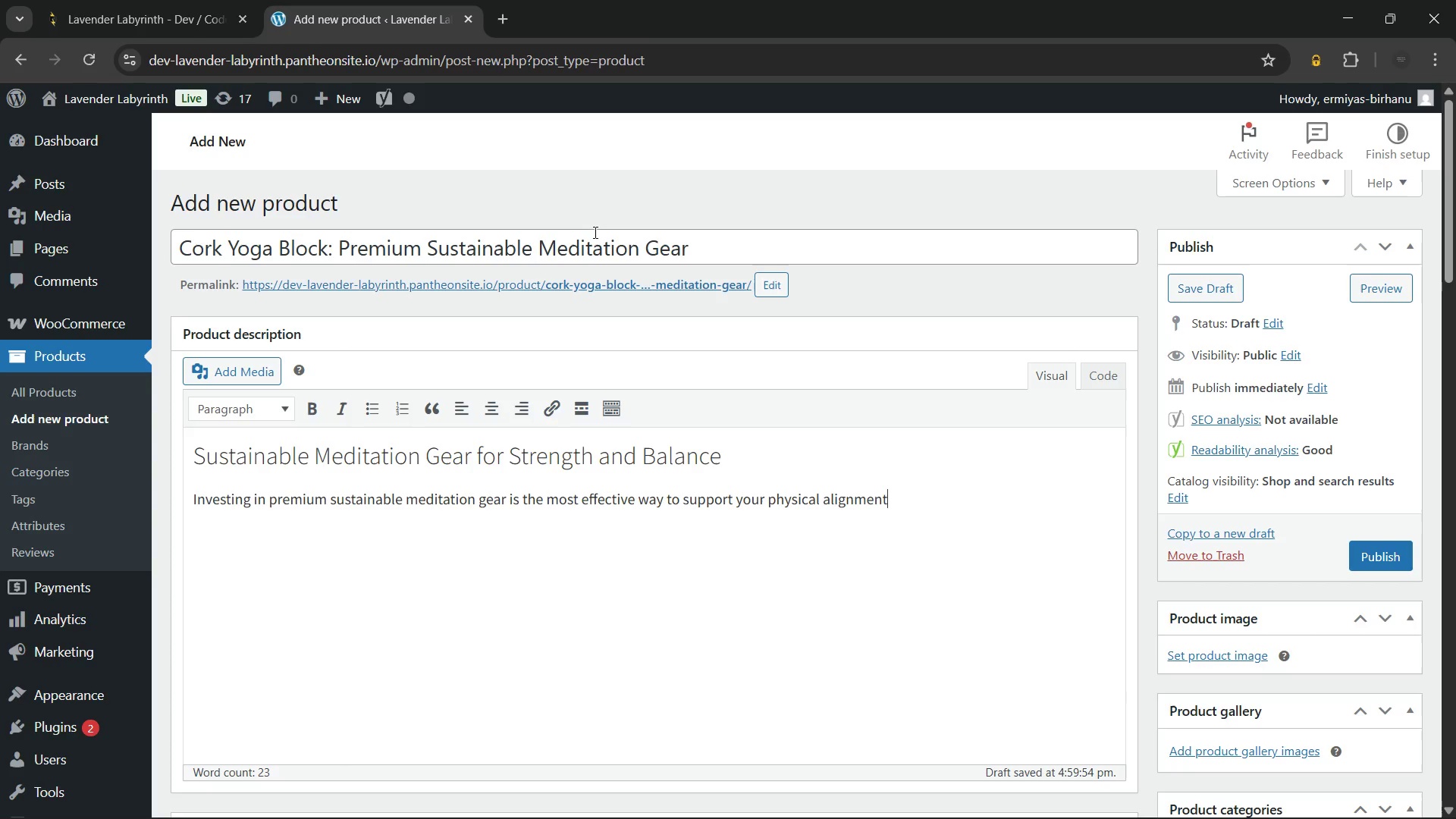 
type( and deepen your daily practice.)
 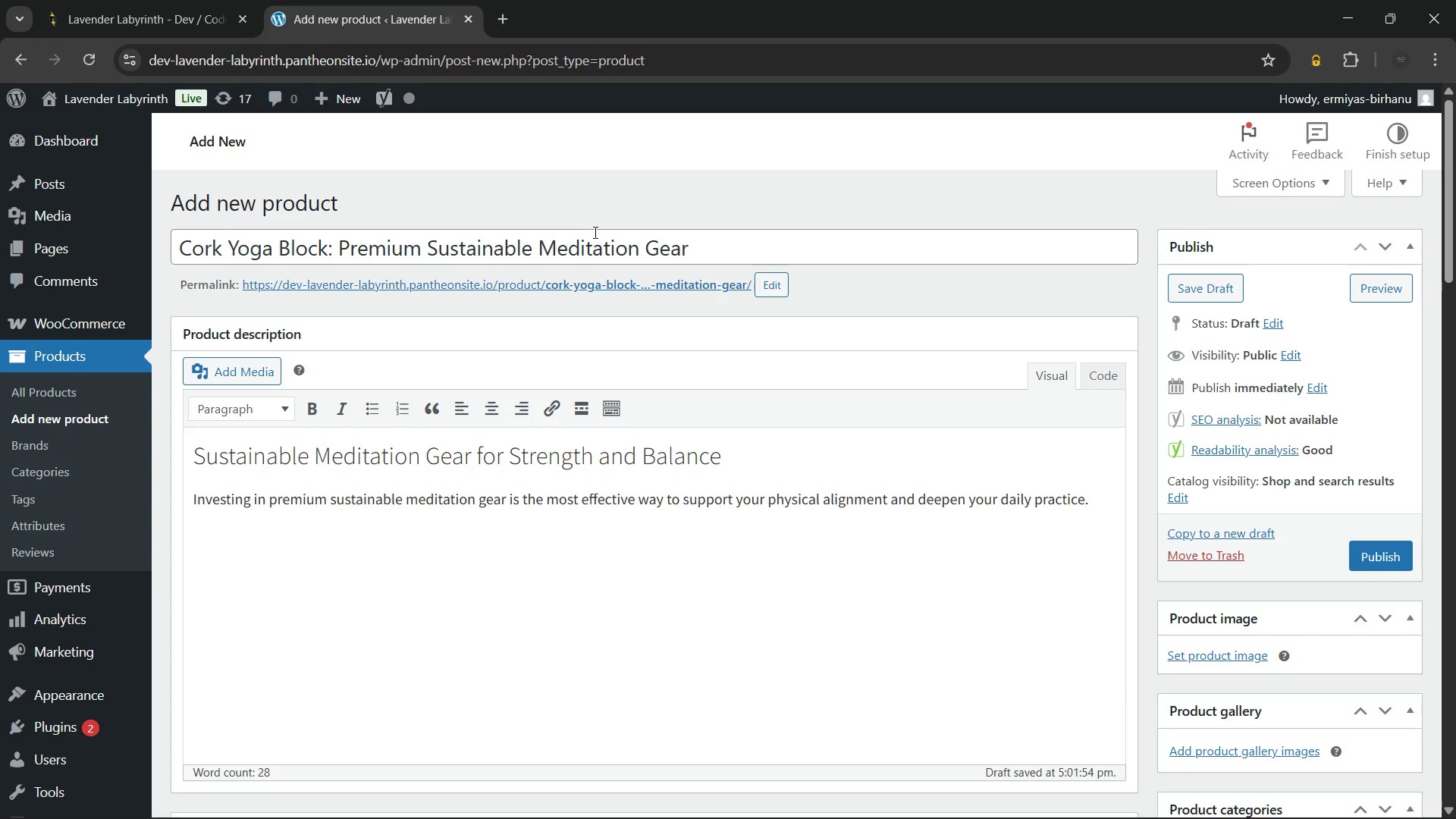 
wait(71.33)
 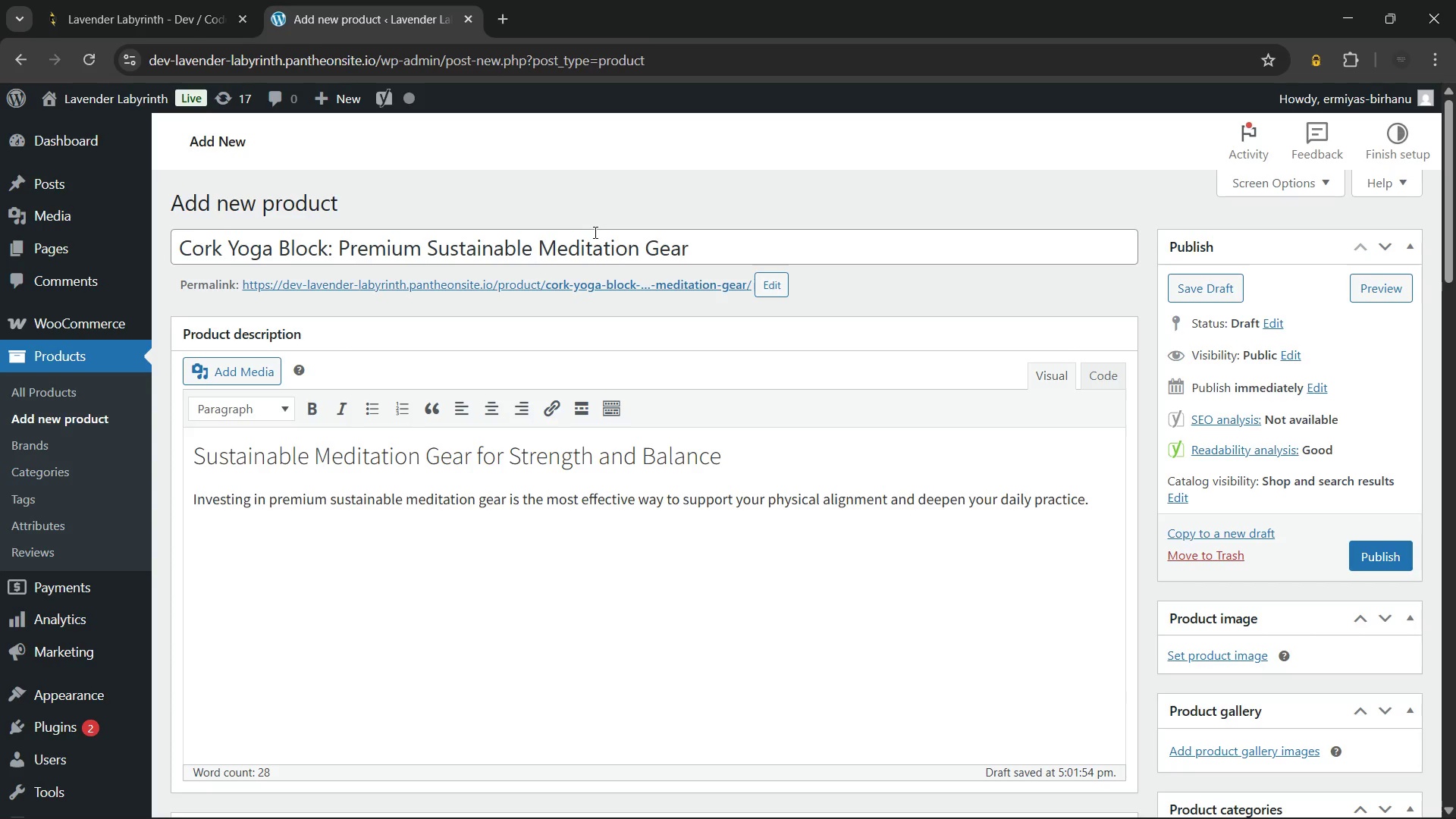 
type( The Lavender)
 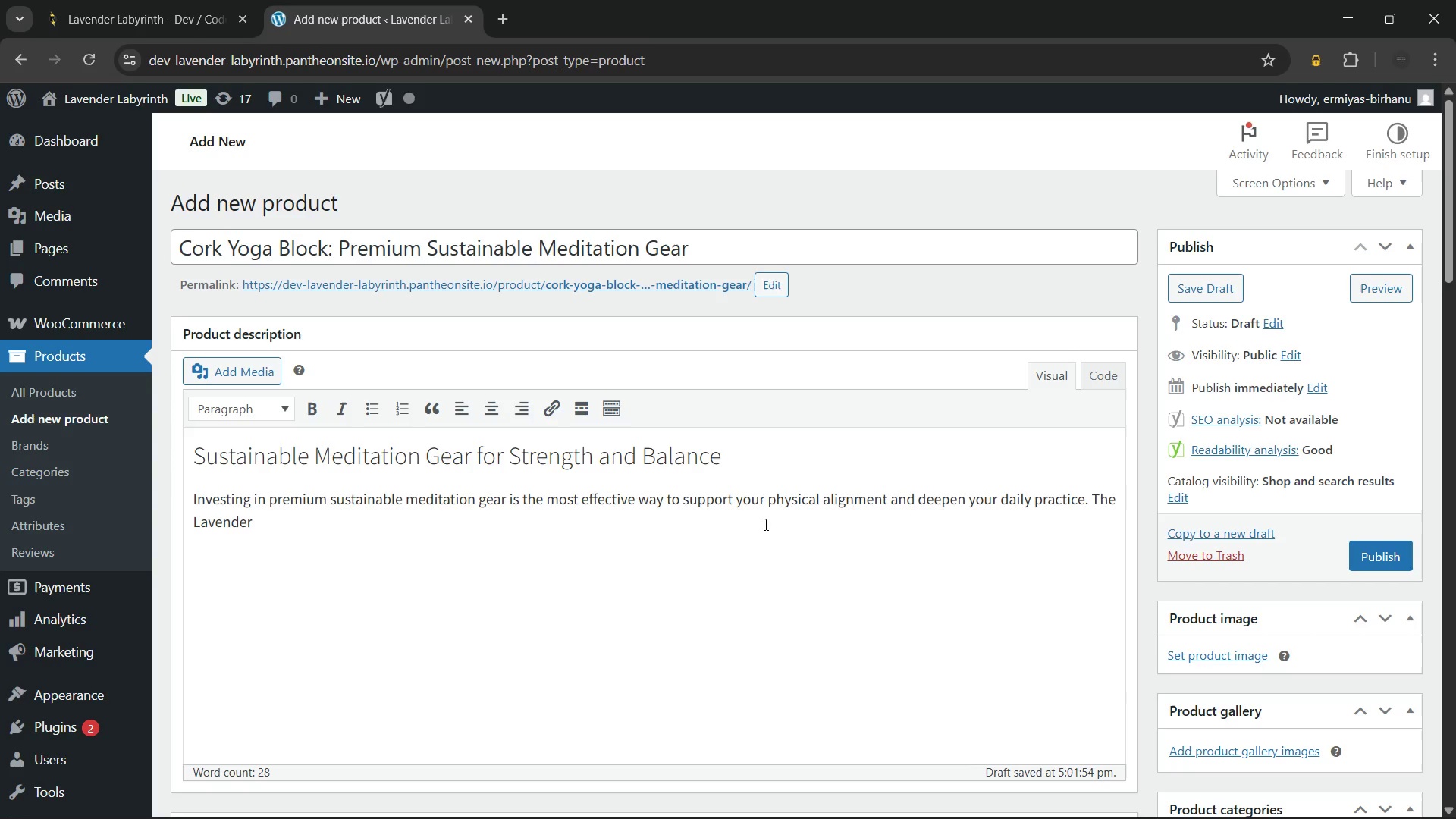 
type( Labyrinth Natural Cork Yoga Block is crafted from high-d)
 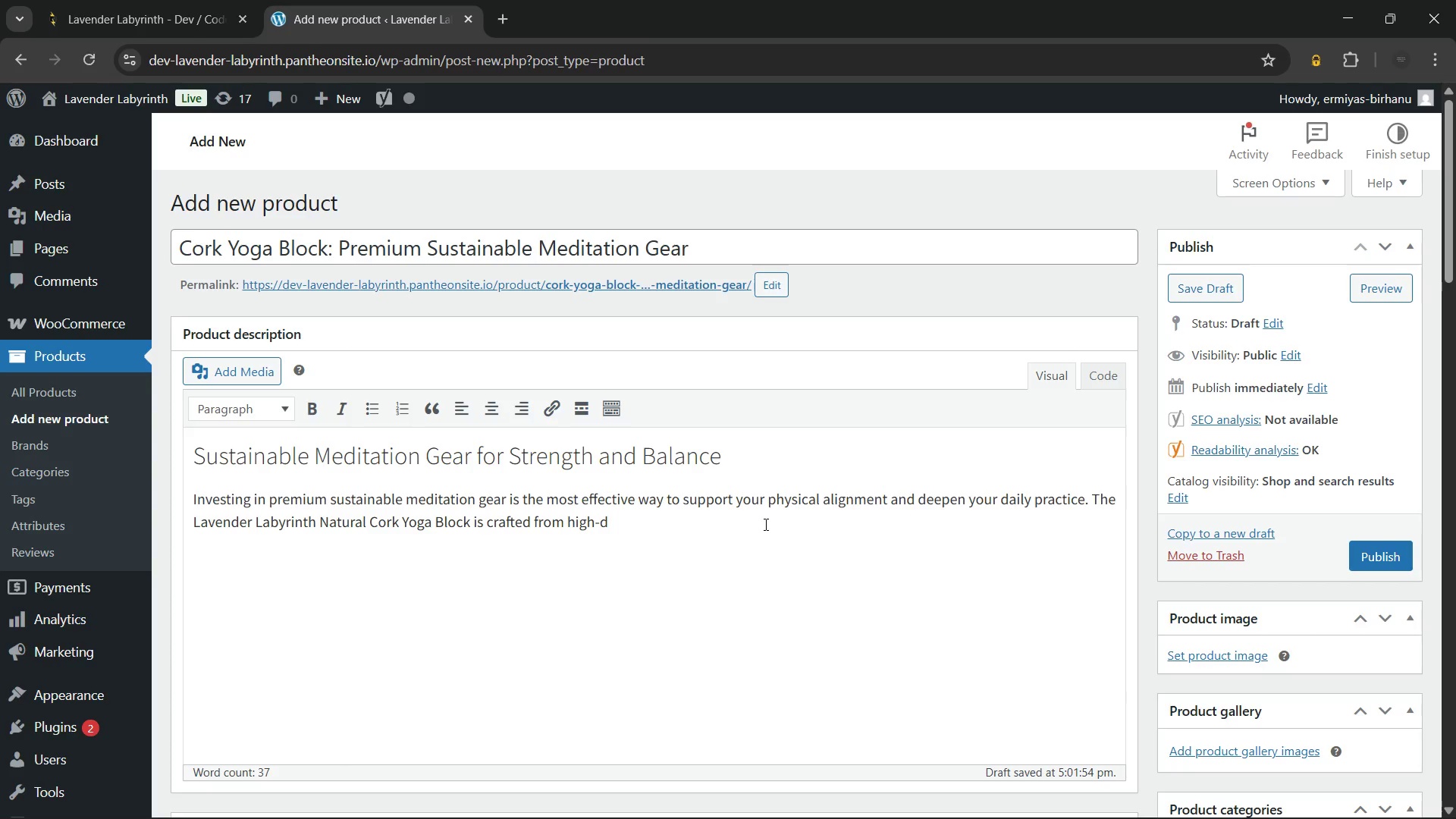 
wait(6.98)
 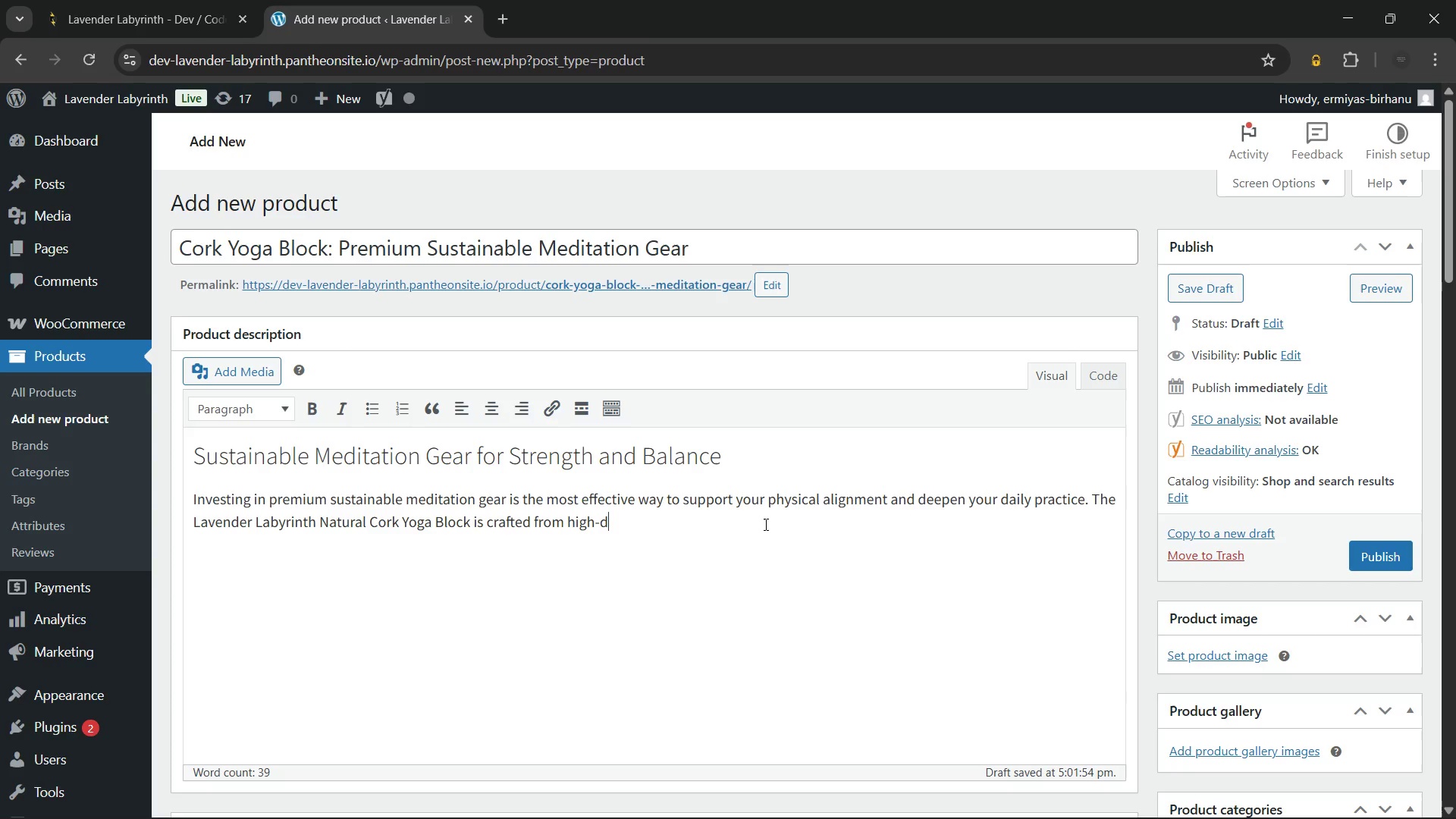 
left_click([312, 274])
 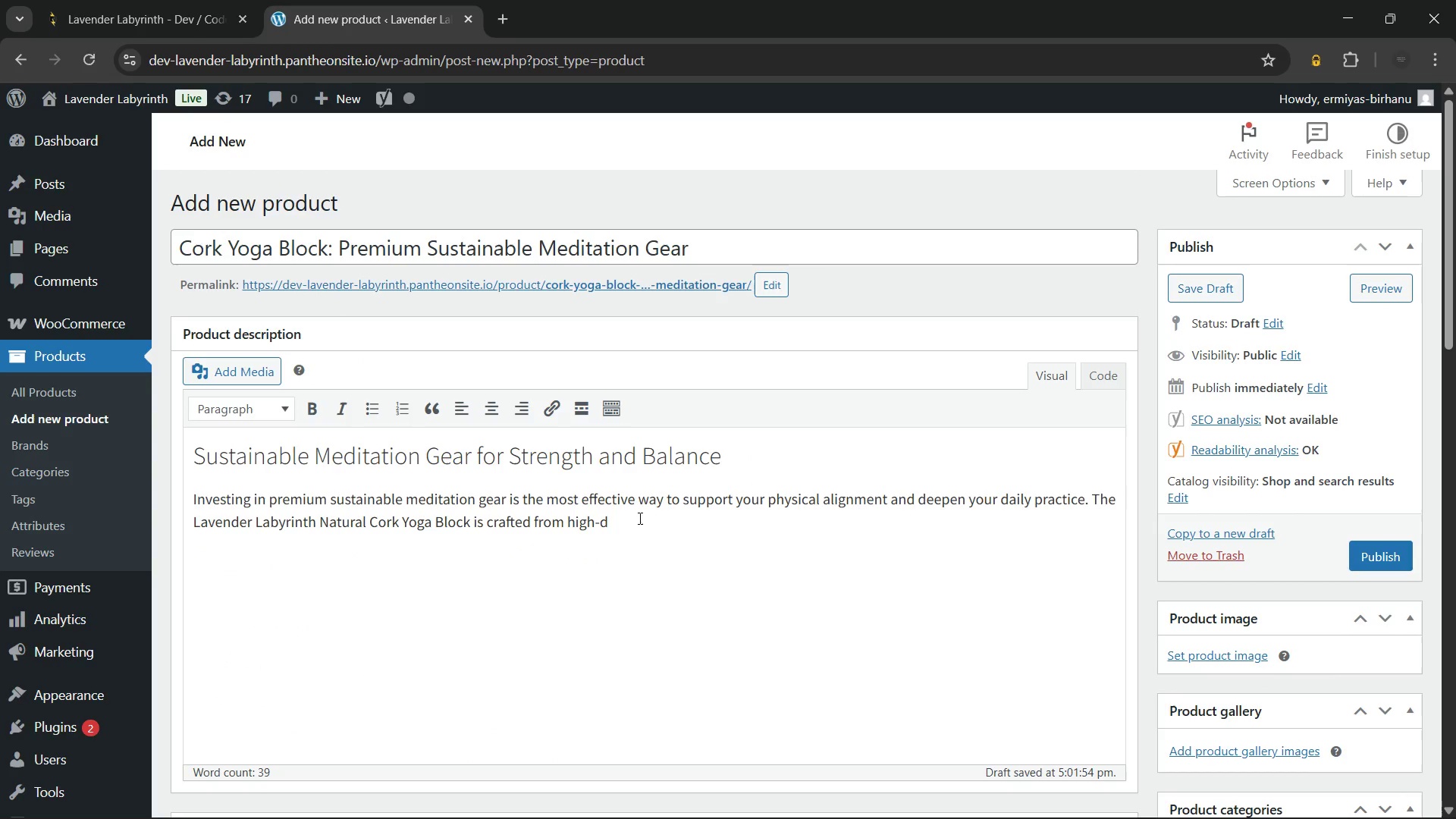 
wait(50.81)
 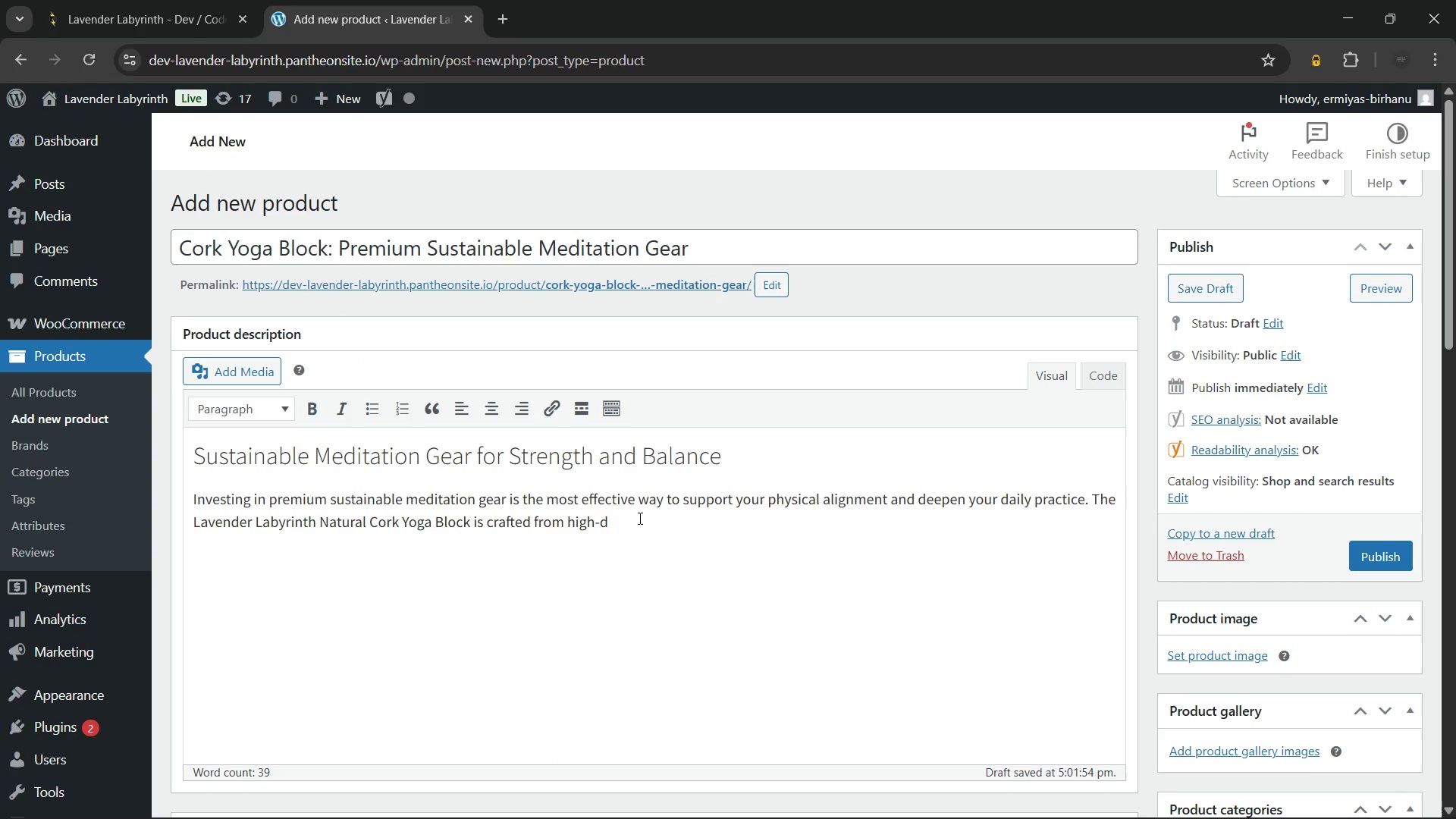 
left_click_drag(start_coordinate=[626, 517], to_coordinate=[245, 515])
 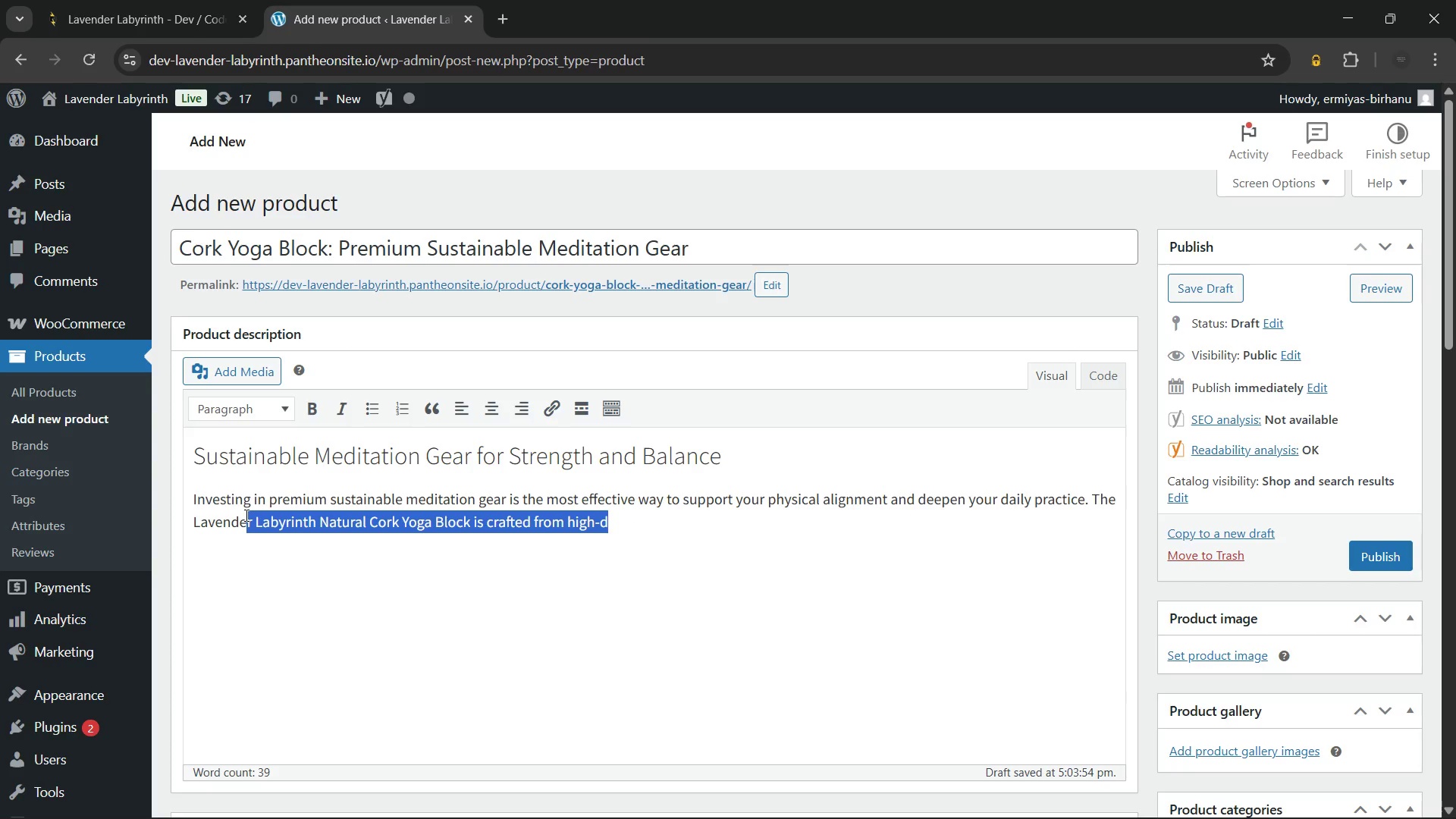 
key(Shift+ShiftLeft)
 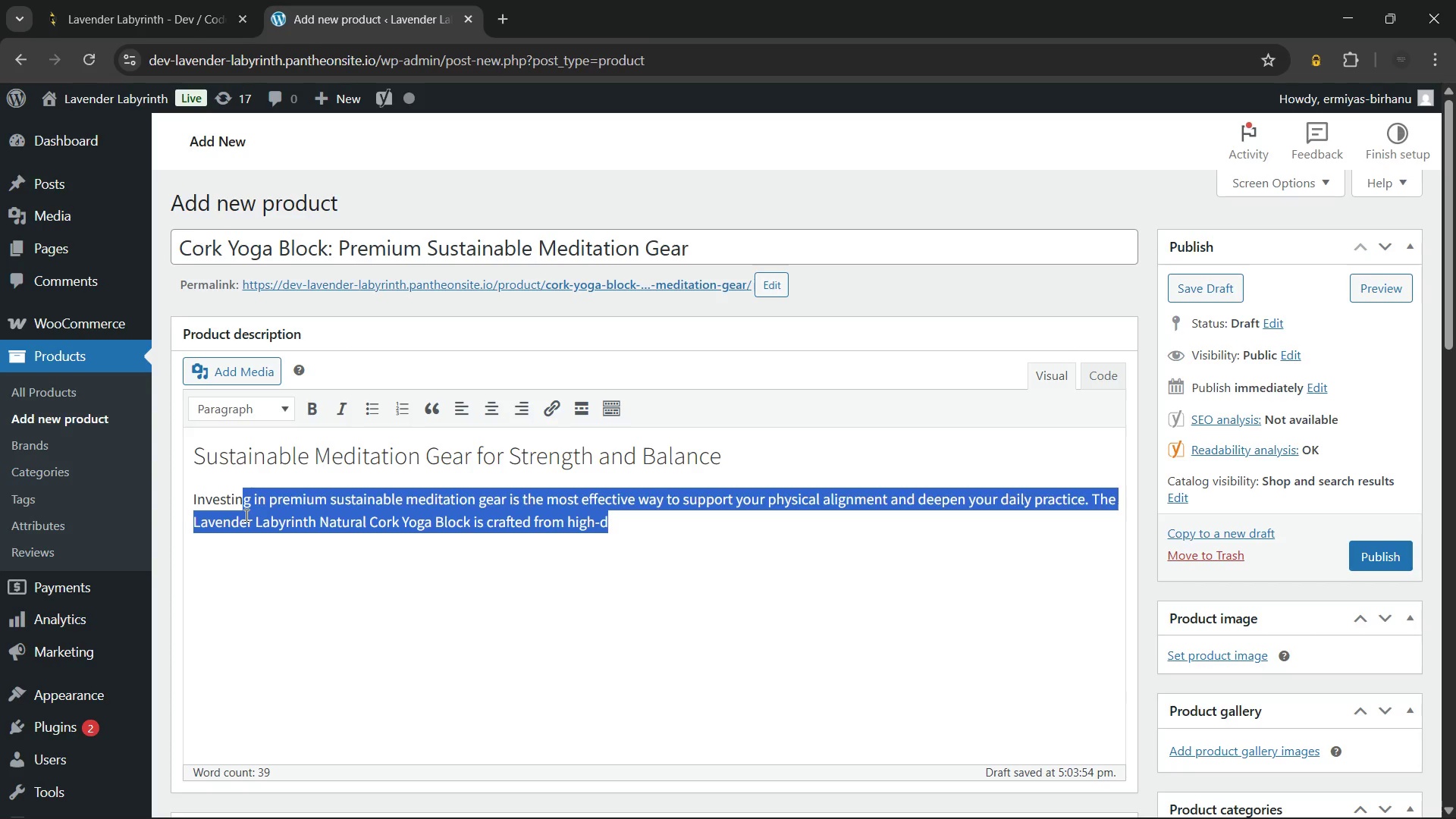 
key(Shift+ArrowUp)
 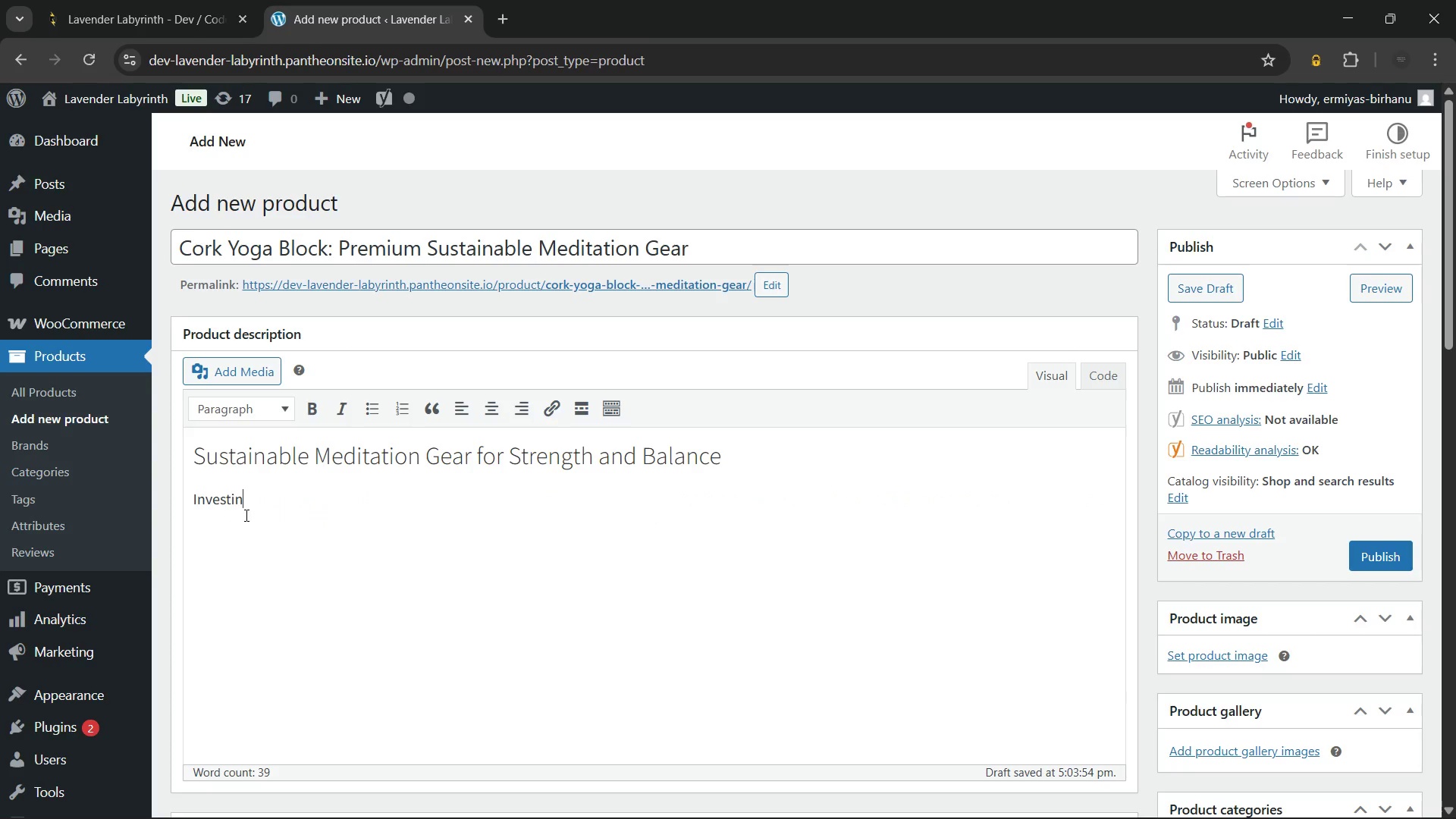 
key(Backspace)
key(Backspace)
key(Backspace)
key(Backspace)
key(Backspace)
key(Backspace)
key(Backspace)
key(Backspace)
key(Backspace)
type(Choosing)
 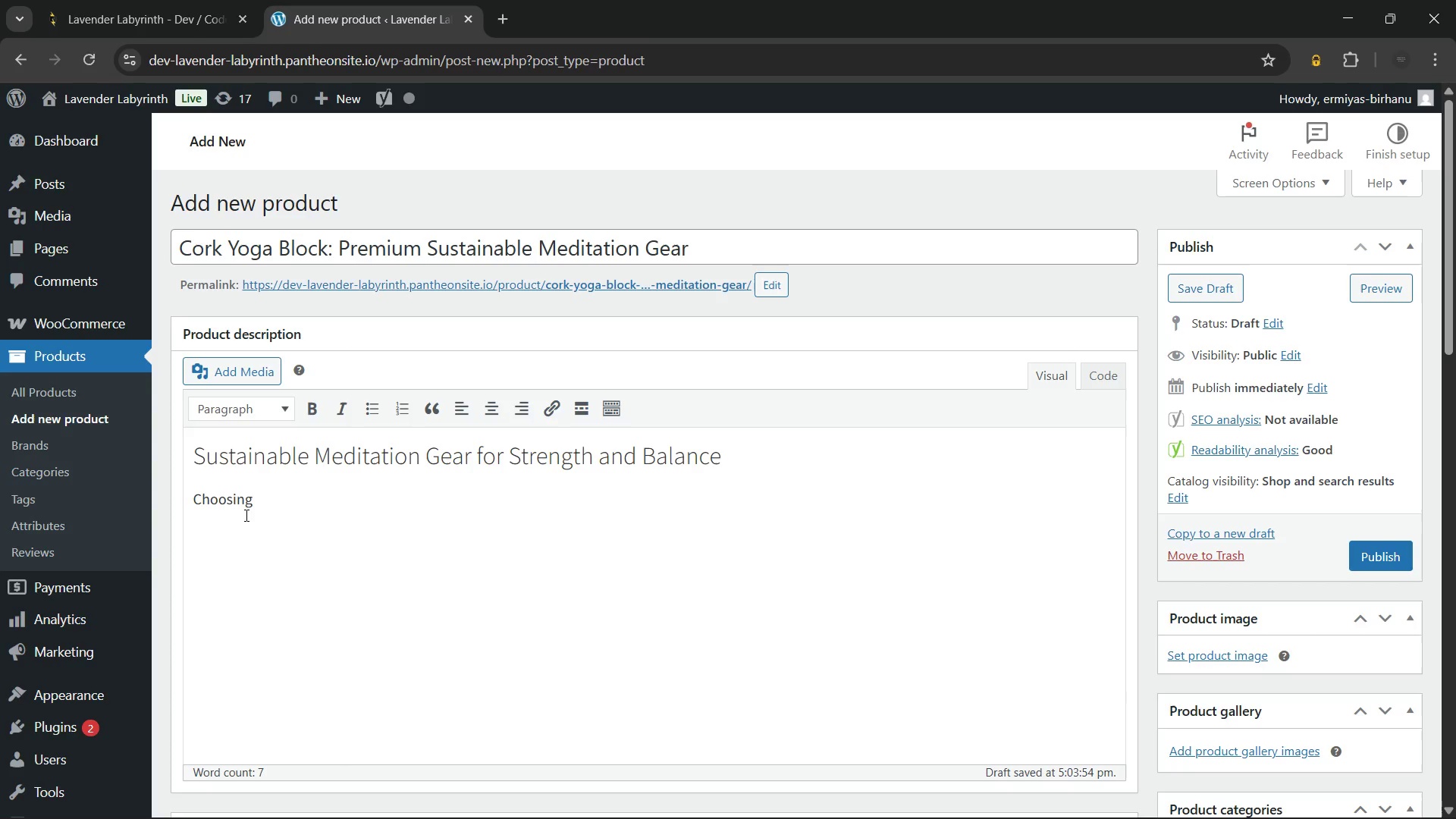 
type( high-quality sustainable meditation gear is the best way to support your physical alignment. )
 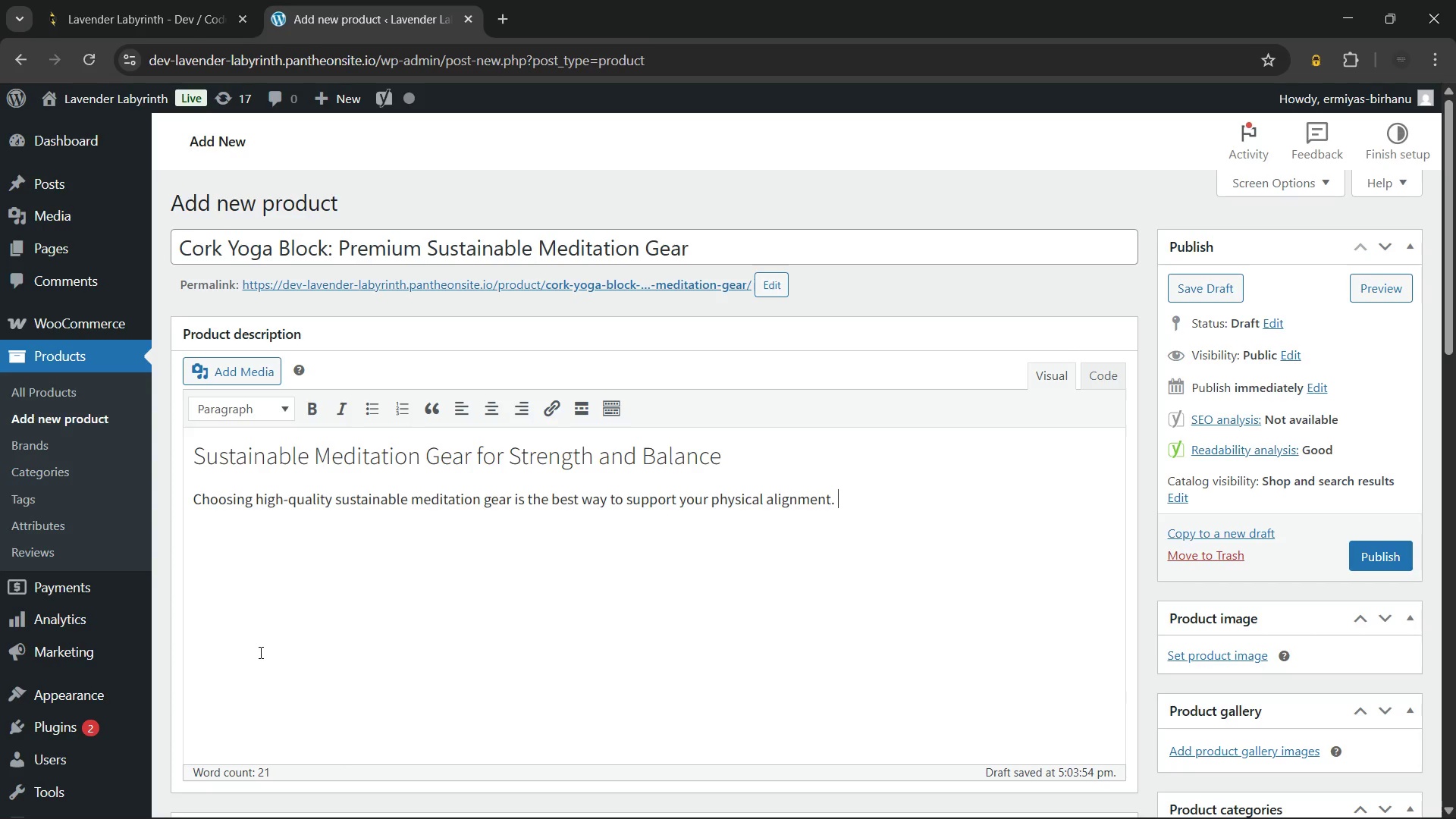 
wait(46.73)
 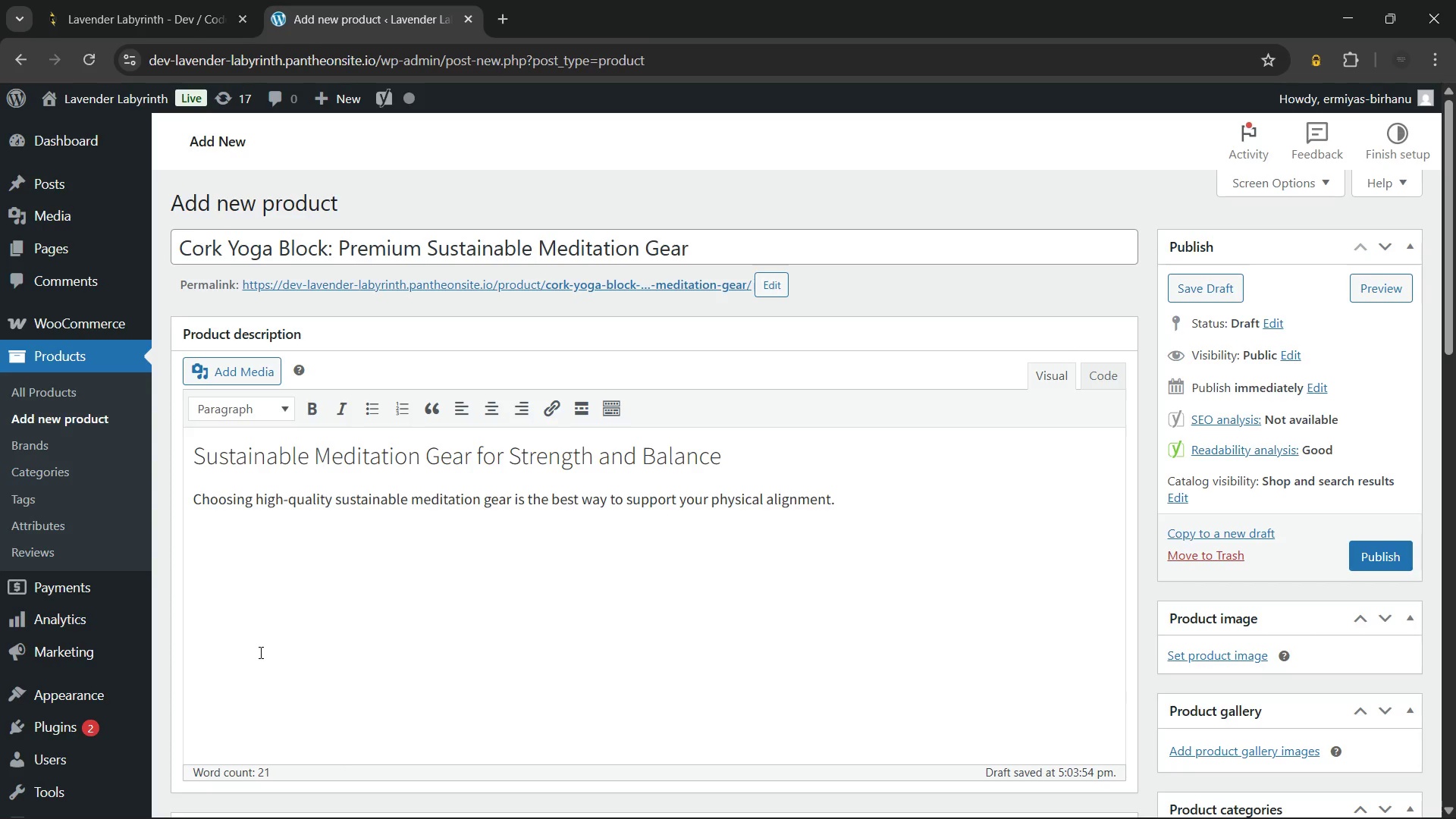 
type(The Lavender Labyrinth Natural Cork Yoga Block uses sustainably harvested cork to provide a very firm grip. Unlike foam blocks, this material offers)
 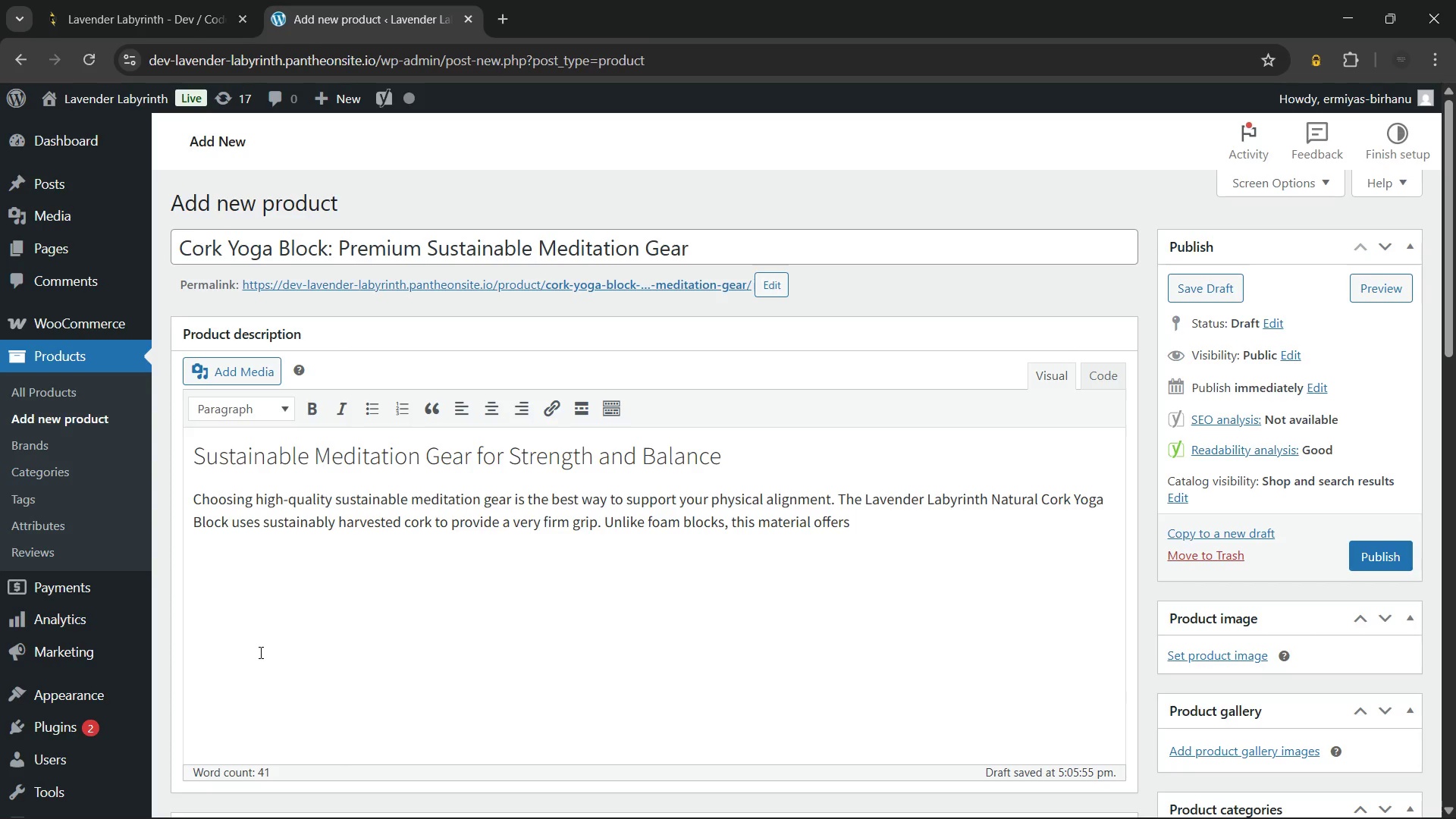 
wait(7.47)
 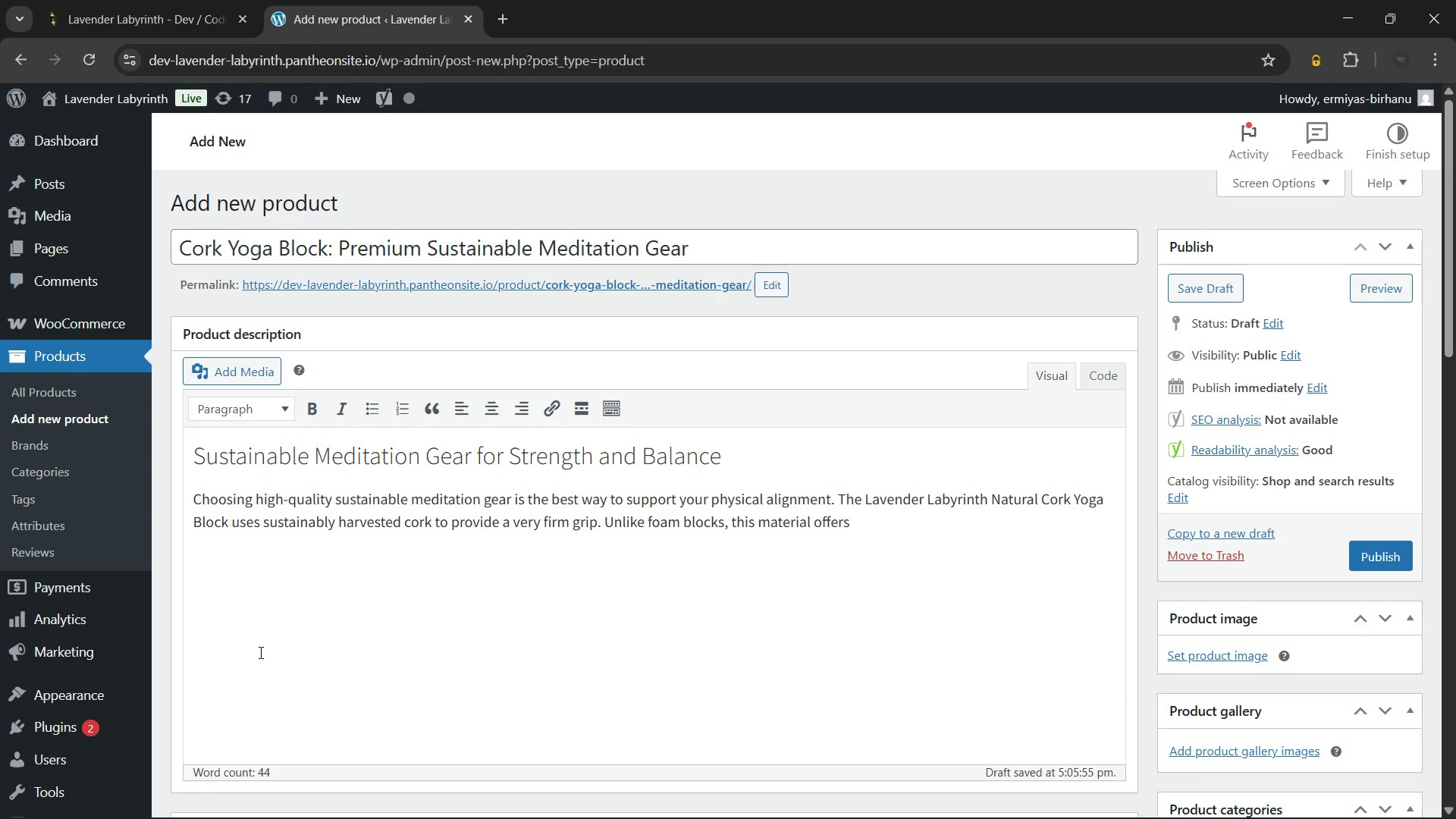 
type( superior)
 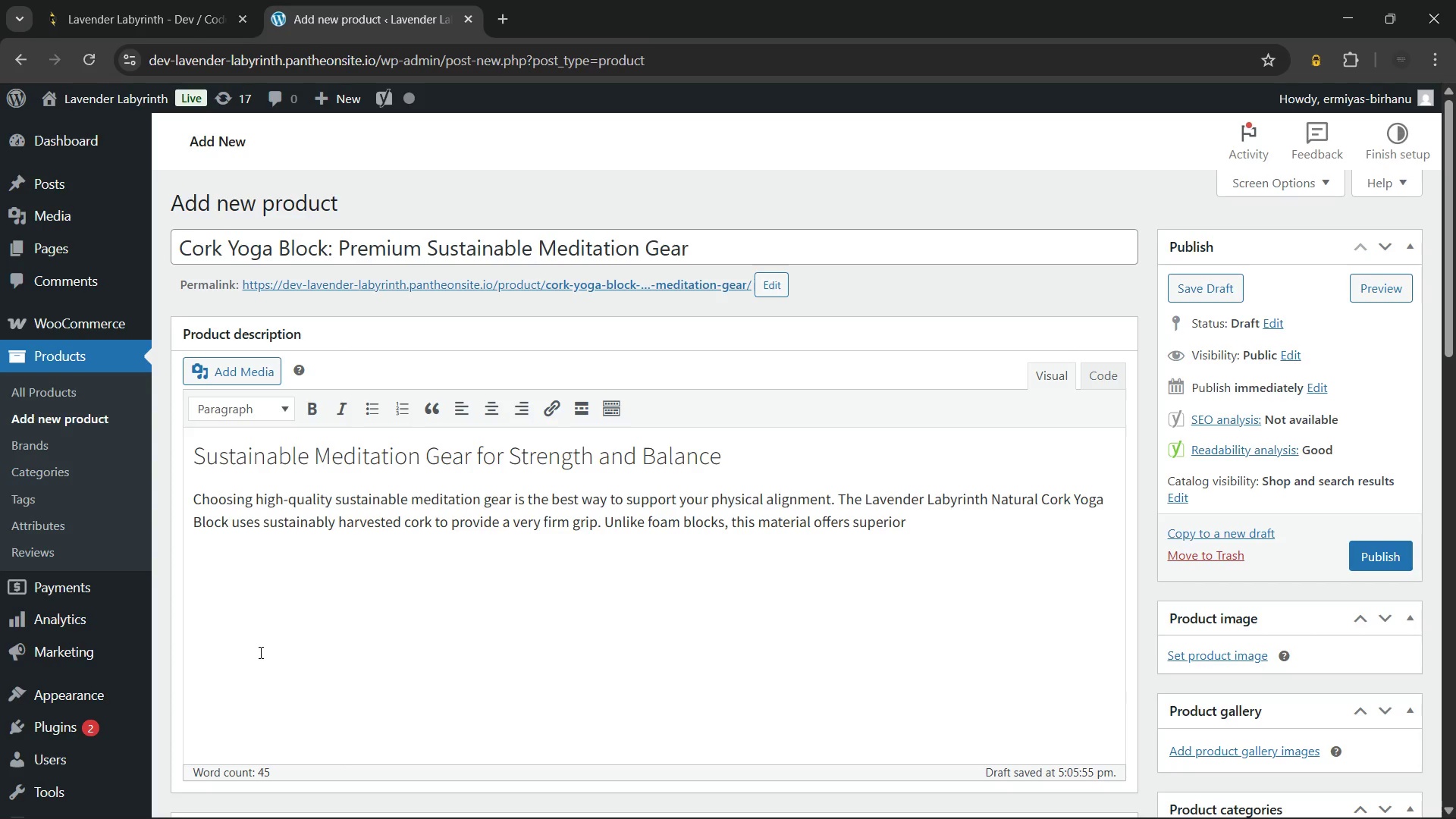 
type( weight and grounding. Furthermore, its natural texture prevents slipping during)
 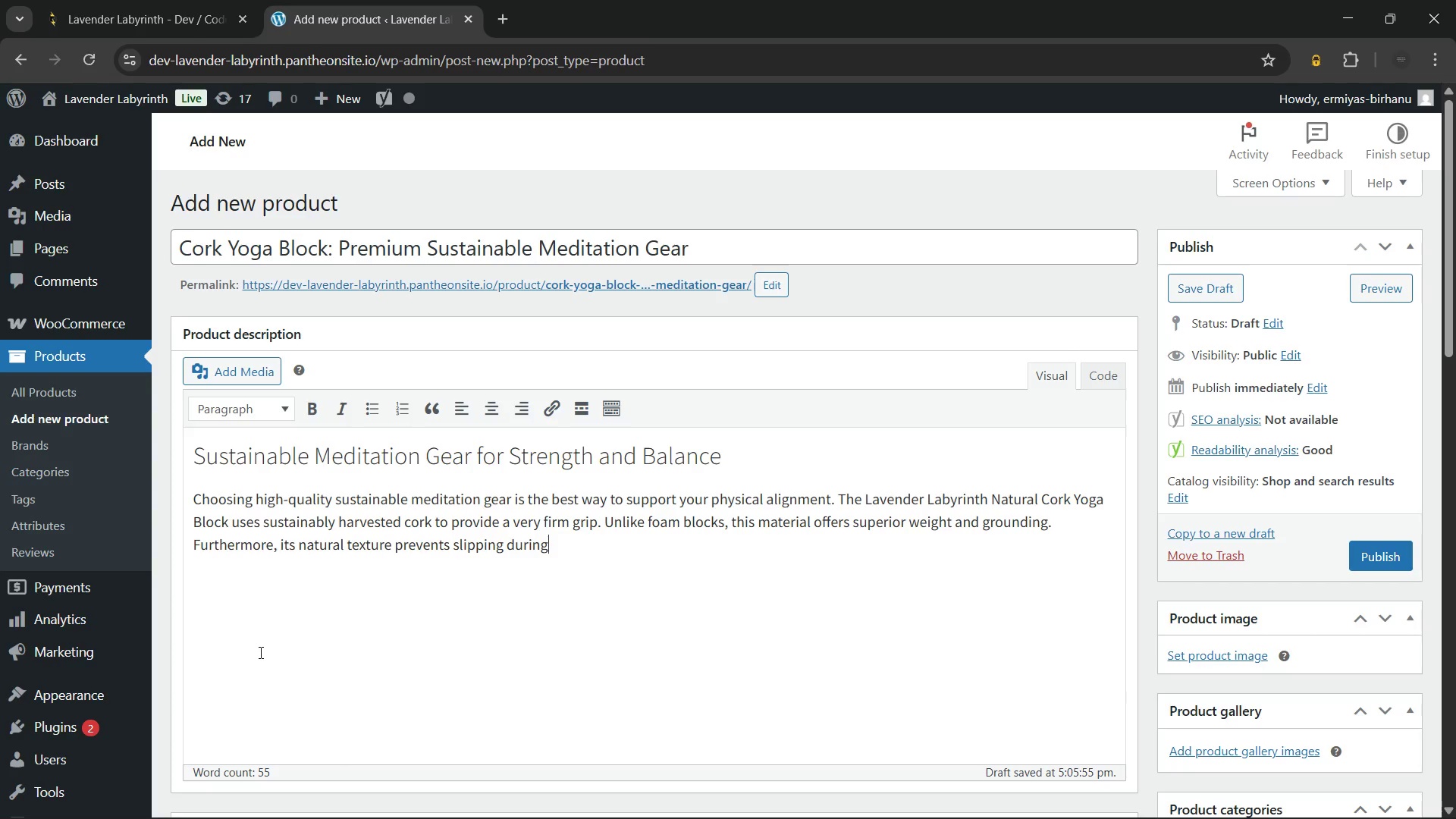 
wait(6.91)
 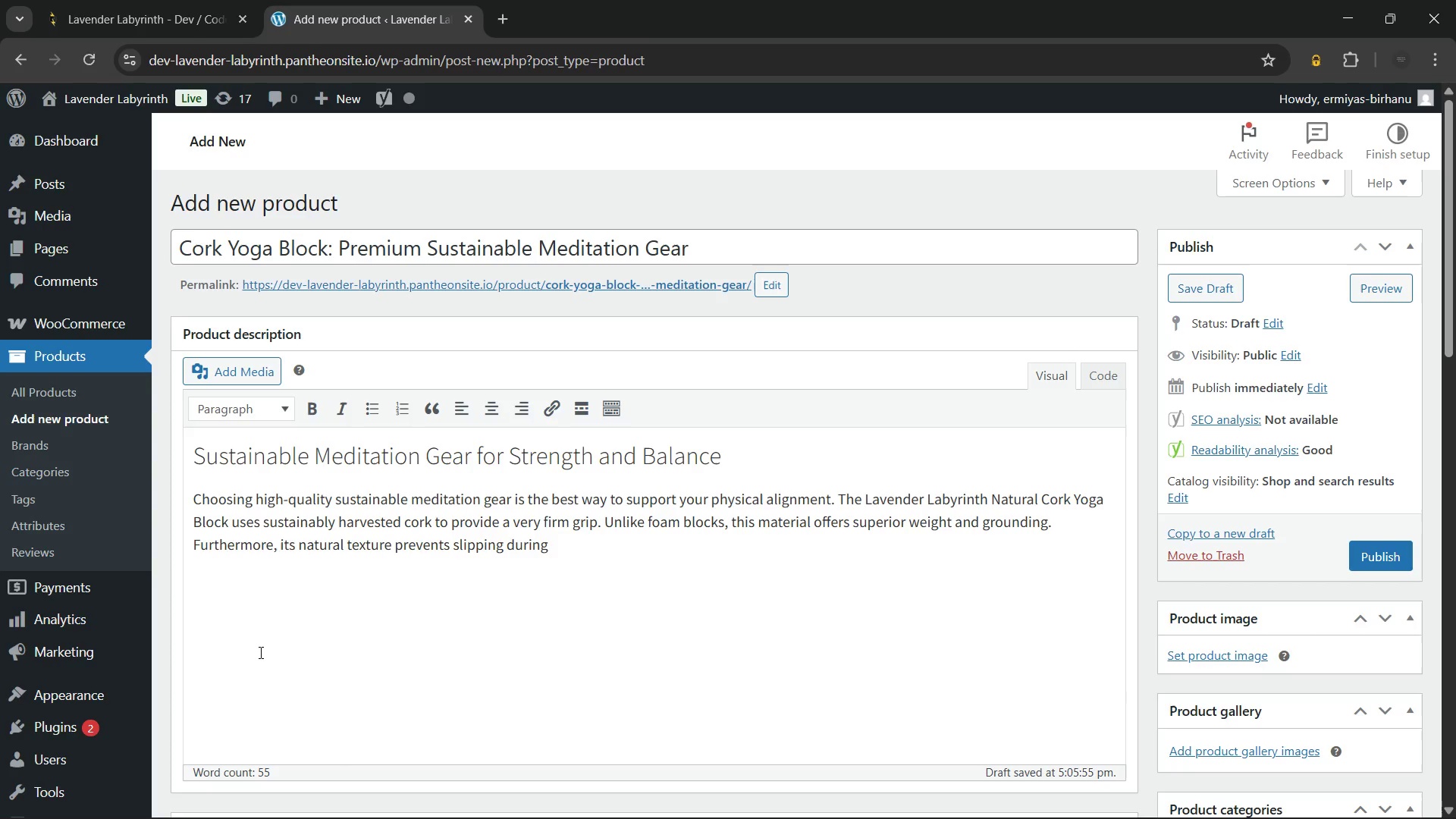 
type( intense sessions. )
 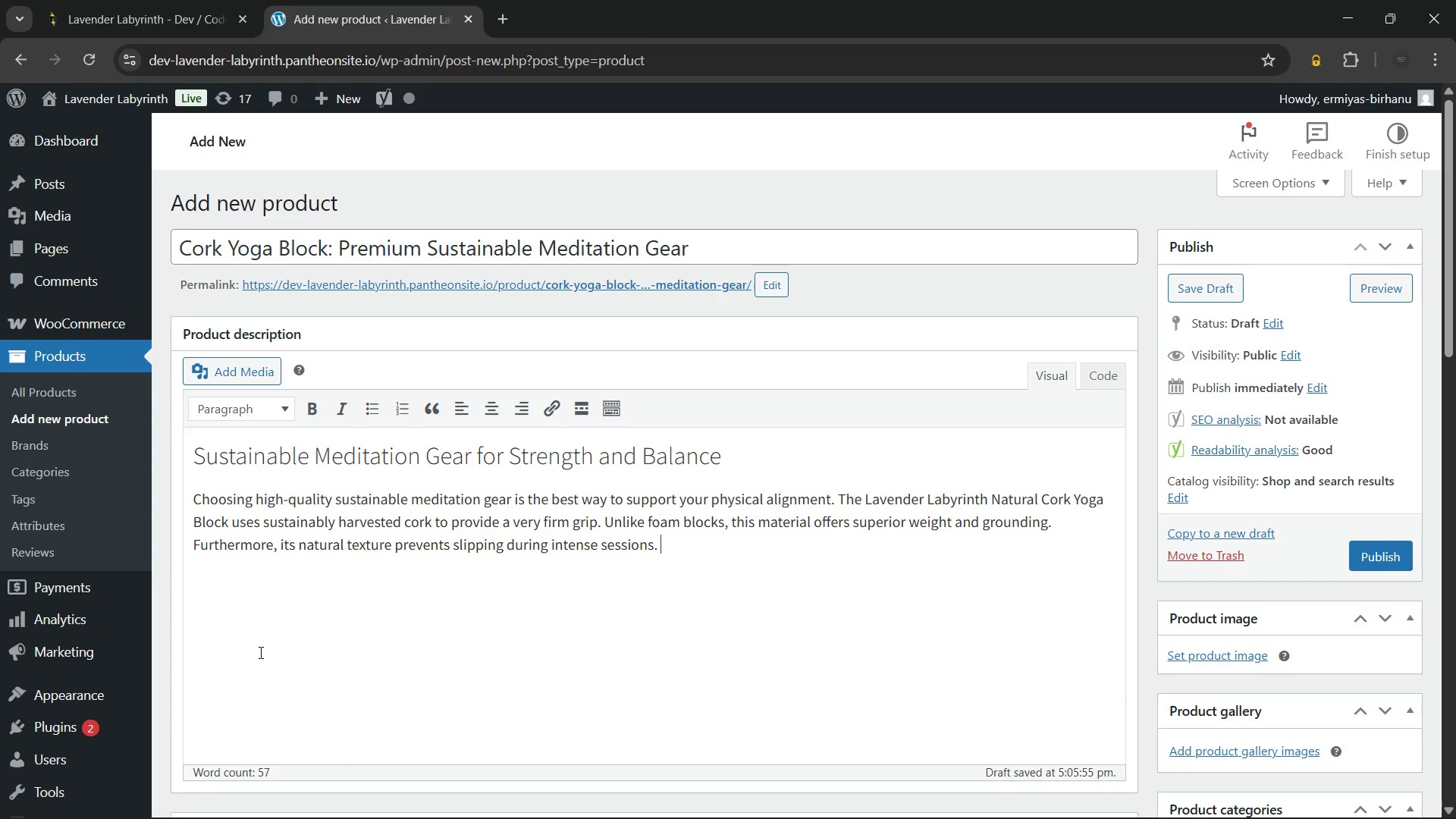 
wait(29.8)
 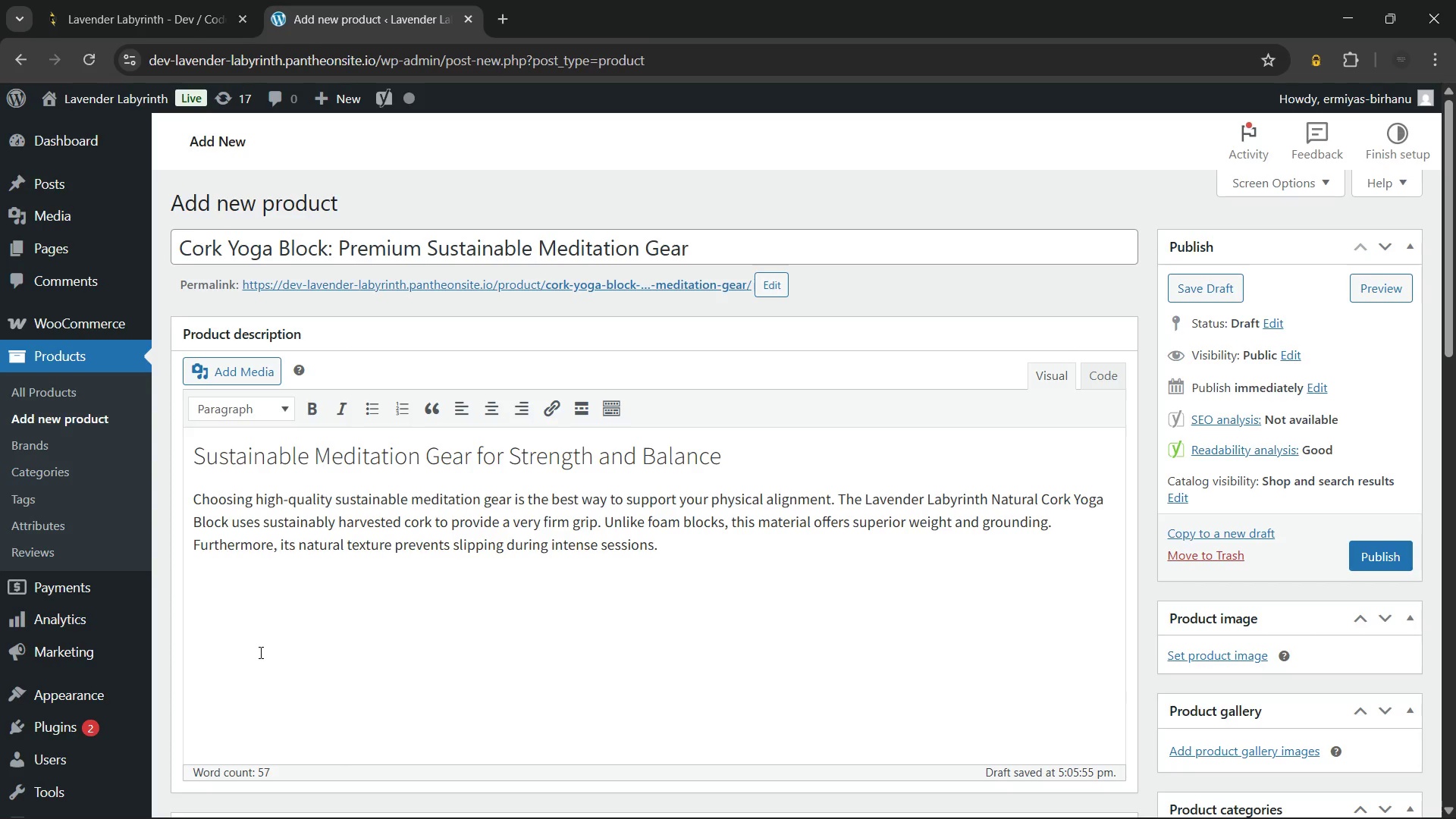 
type(Consequently, you can maintain total stability throughout your practice.)
 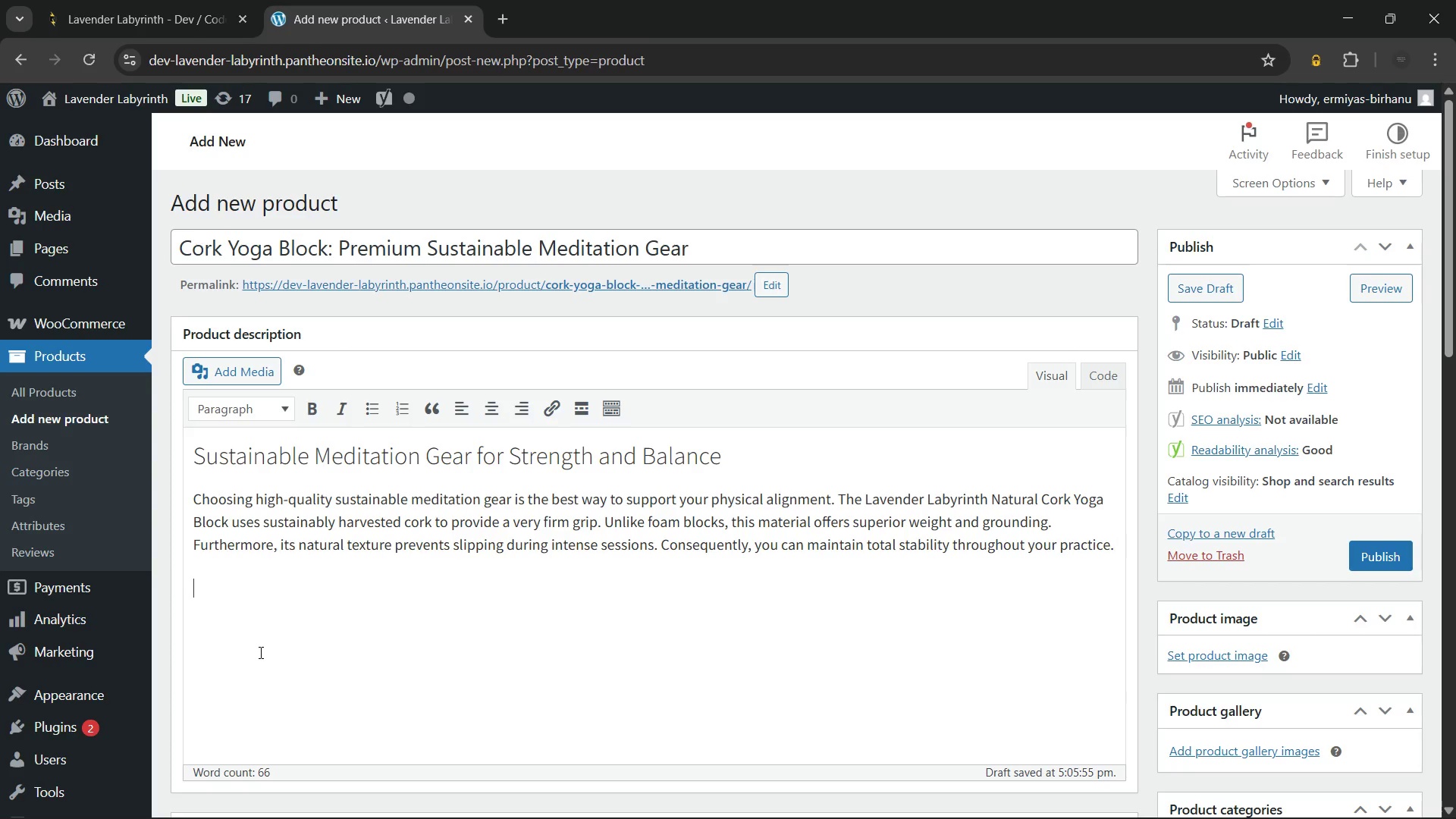 
key(Enter)
 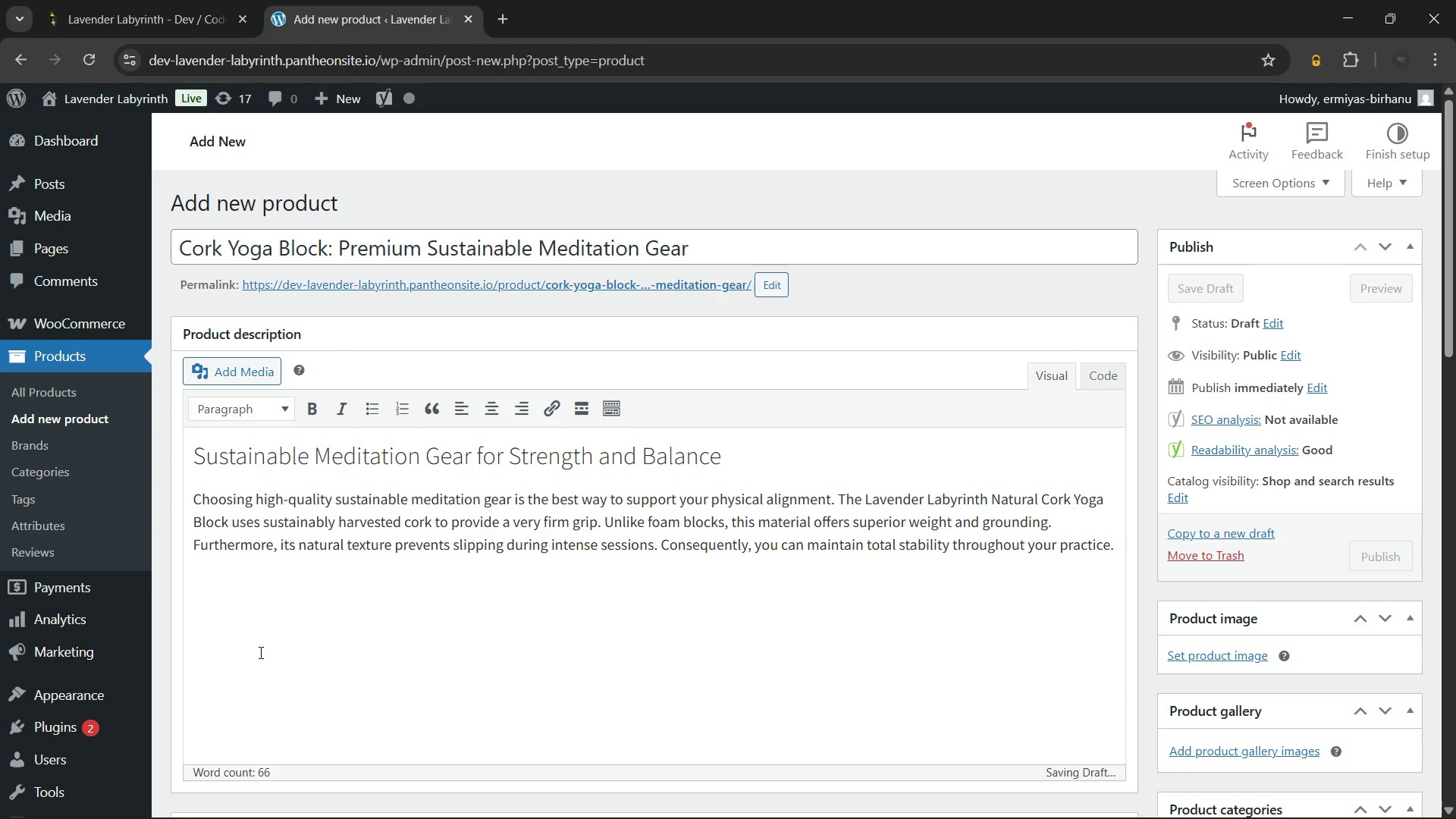 
type(Additionally, )
 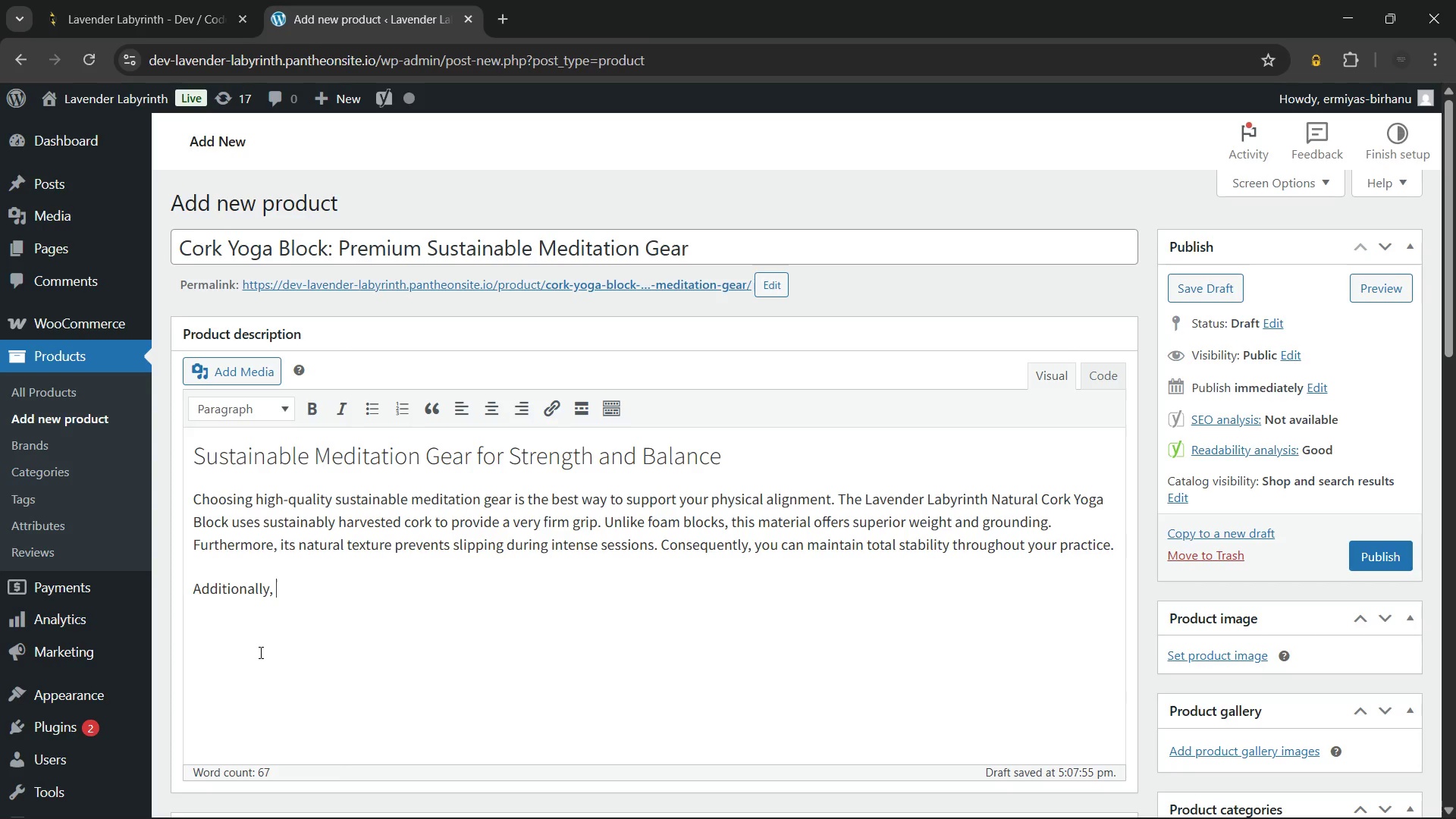 
wait(98.06)
 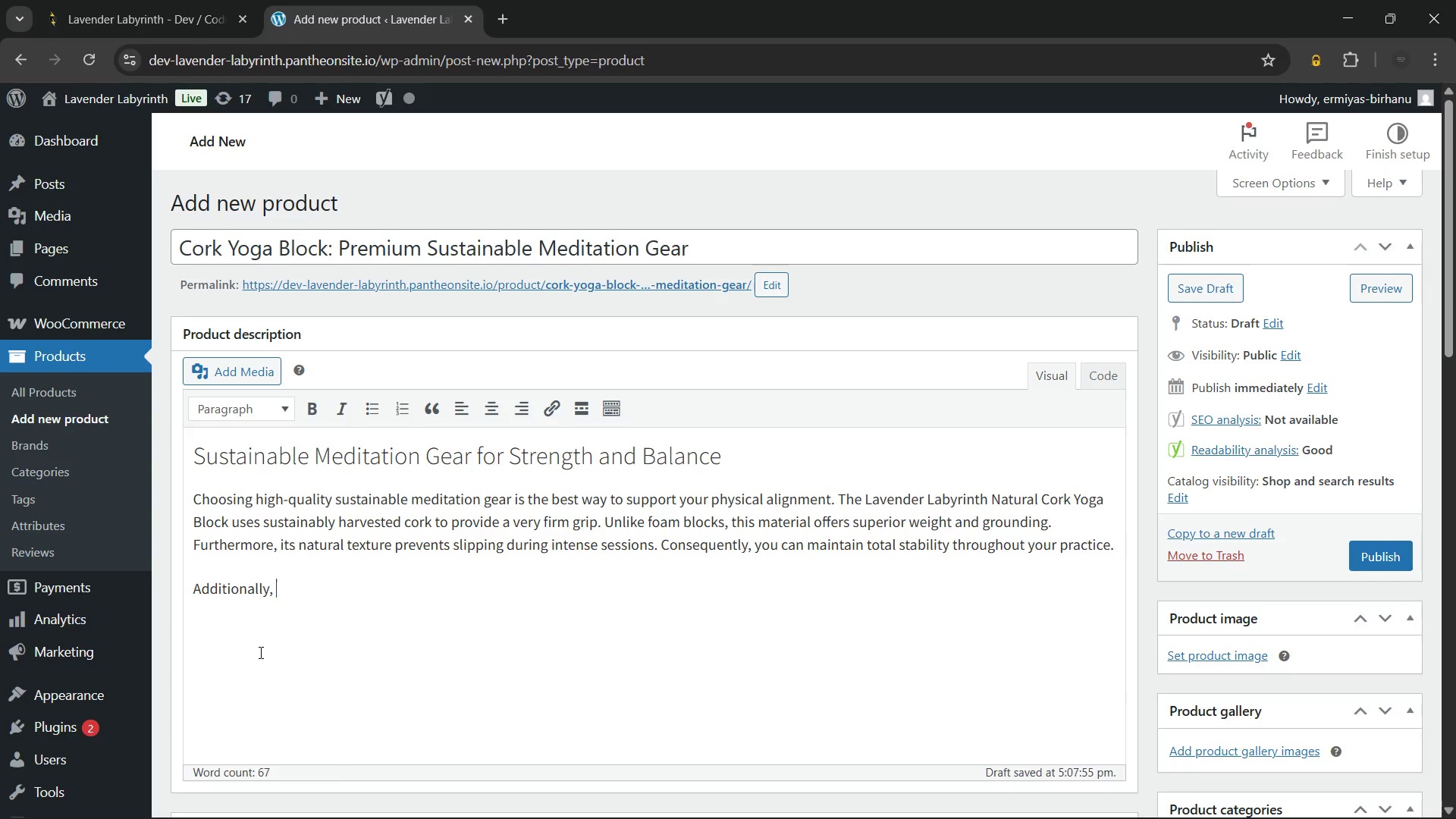 
type(this )
 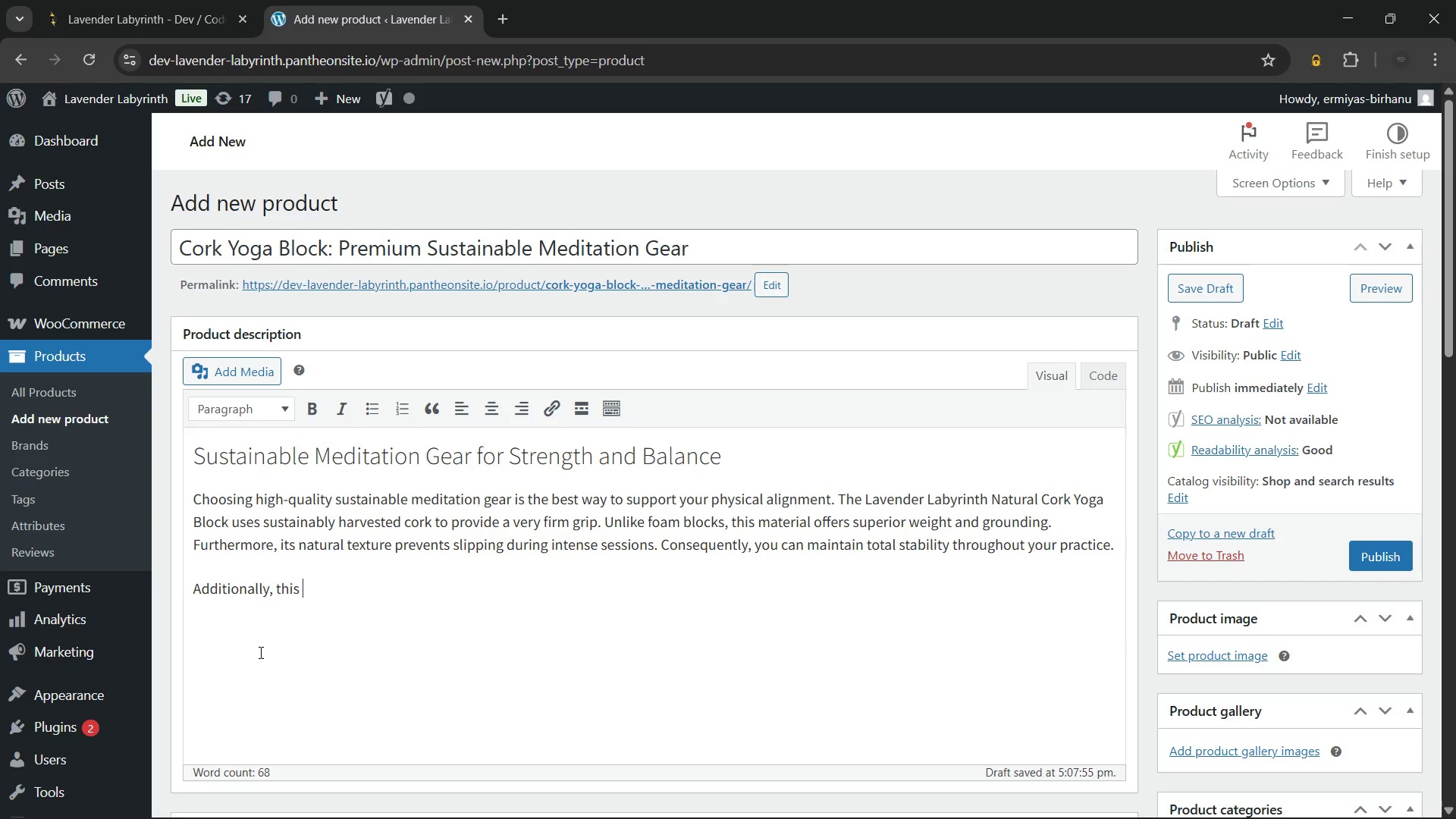 
wait(18.83)
 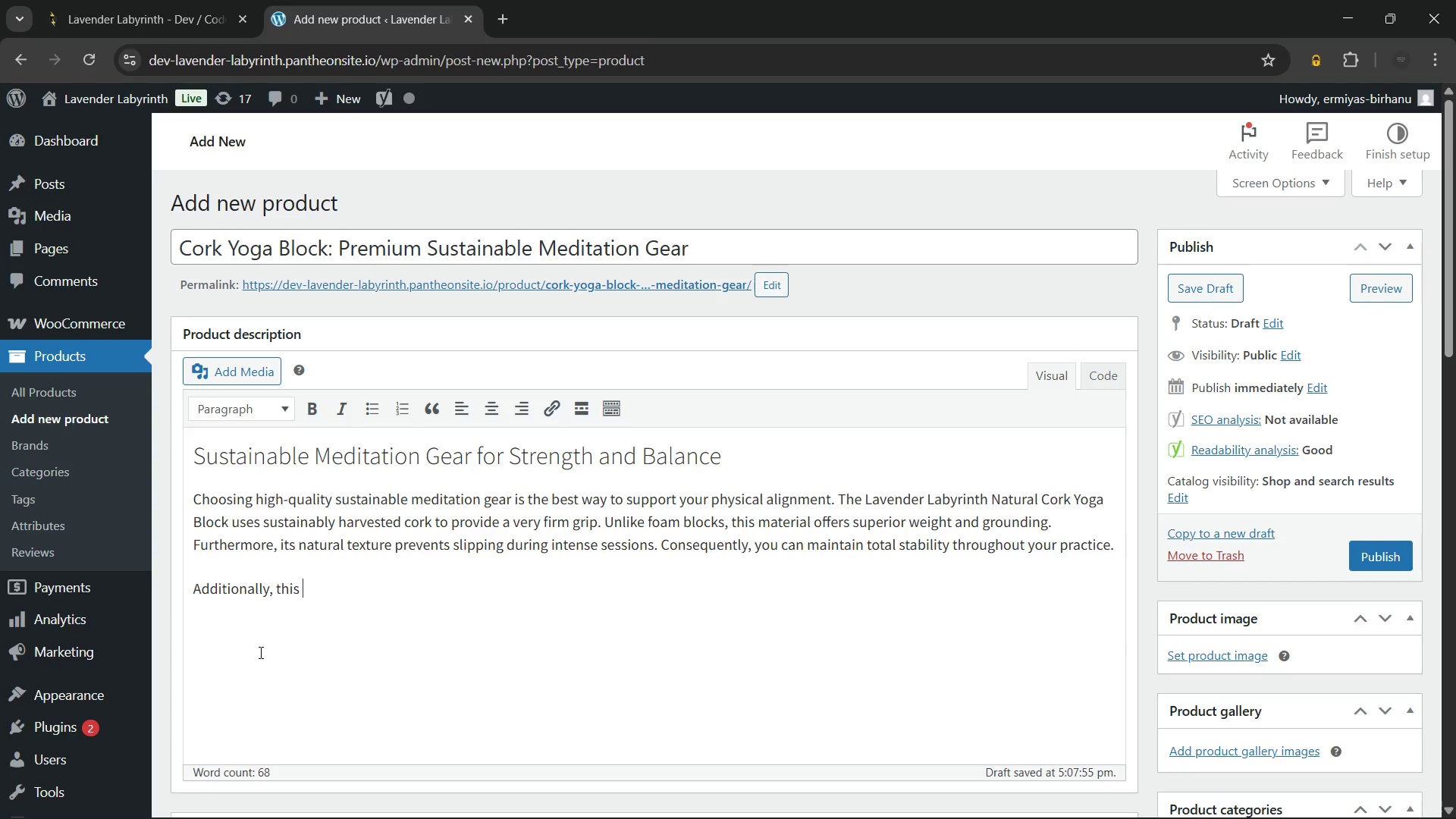 
type(yoga block is exceptionally durable and resistant to wear. This makes it)
 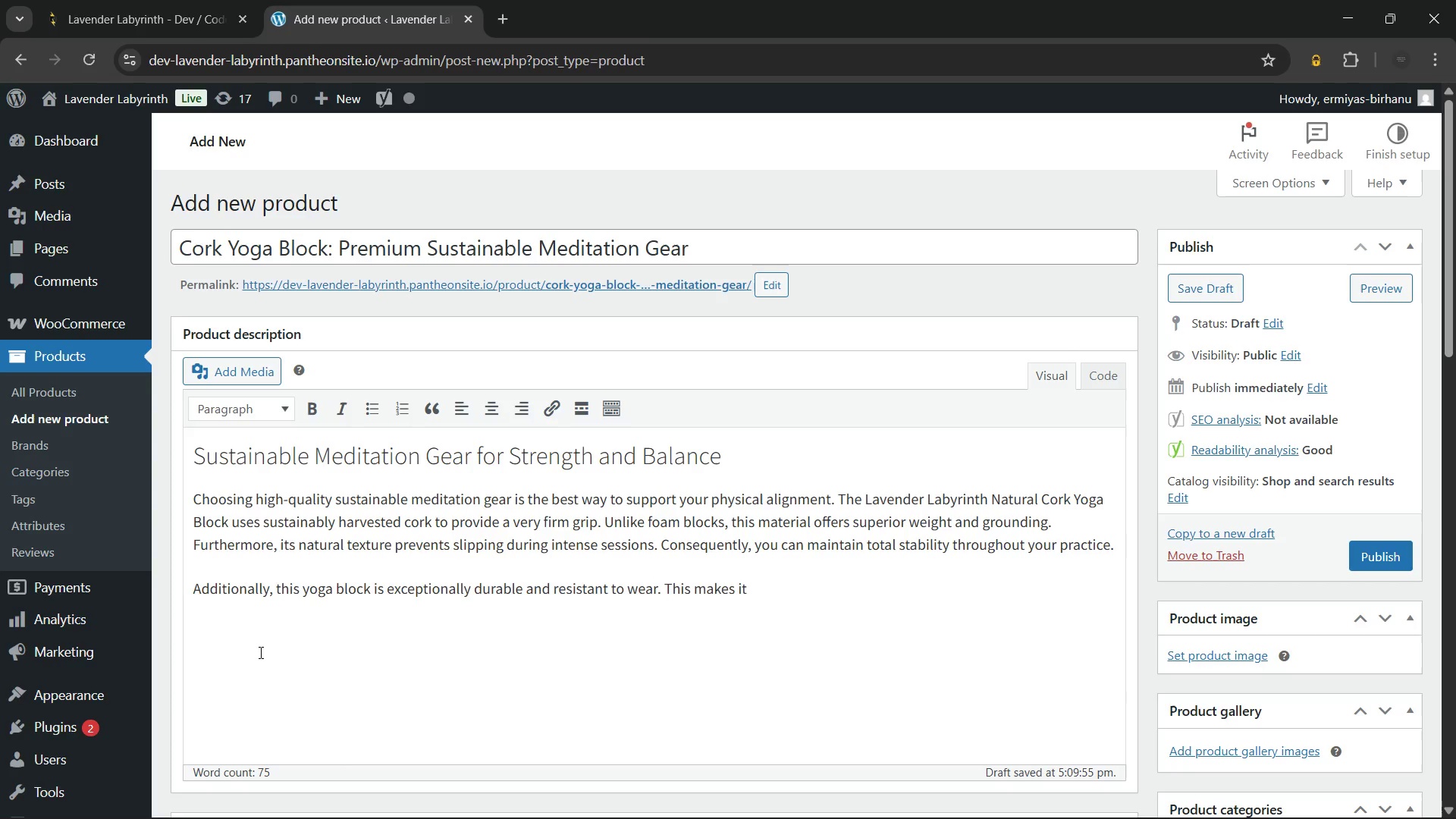 
type( a long-lasting addition)
 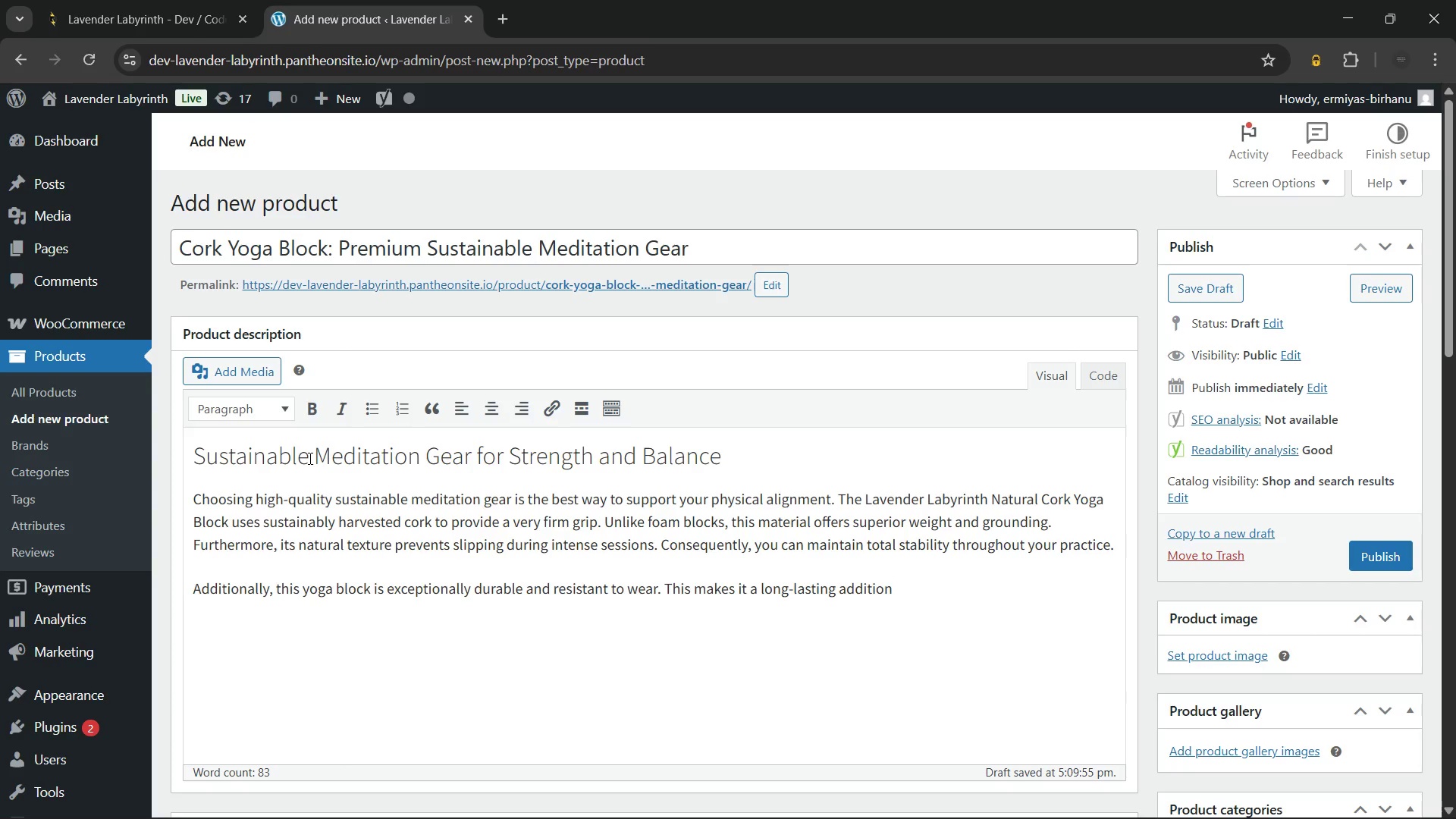 
wait(58.72)
 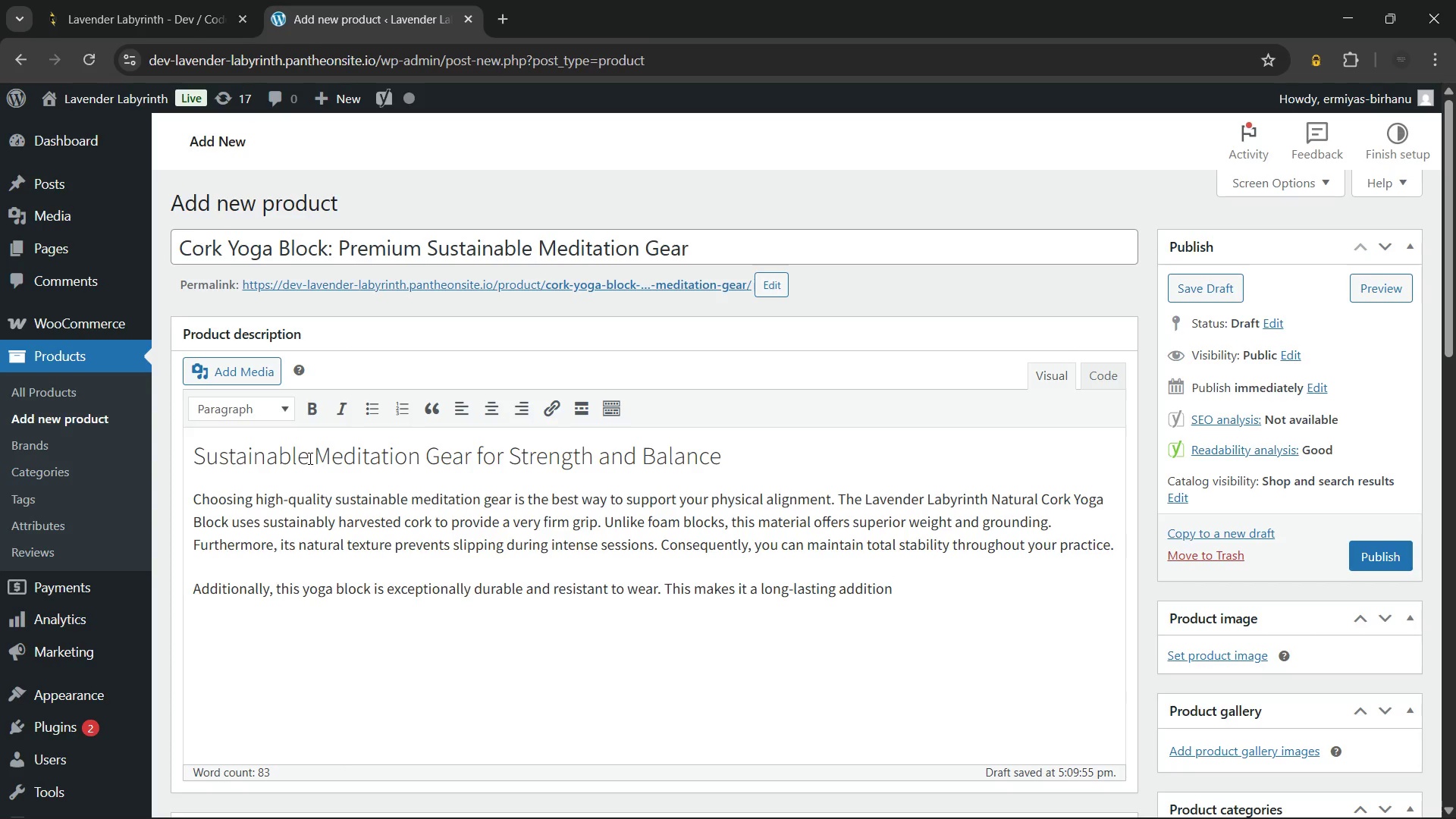 
key(Space)
 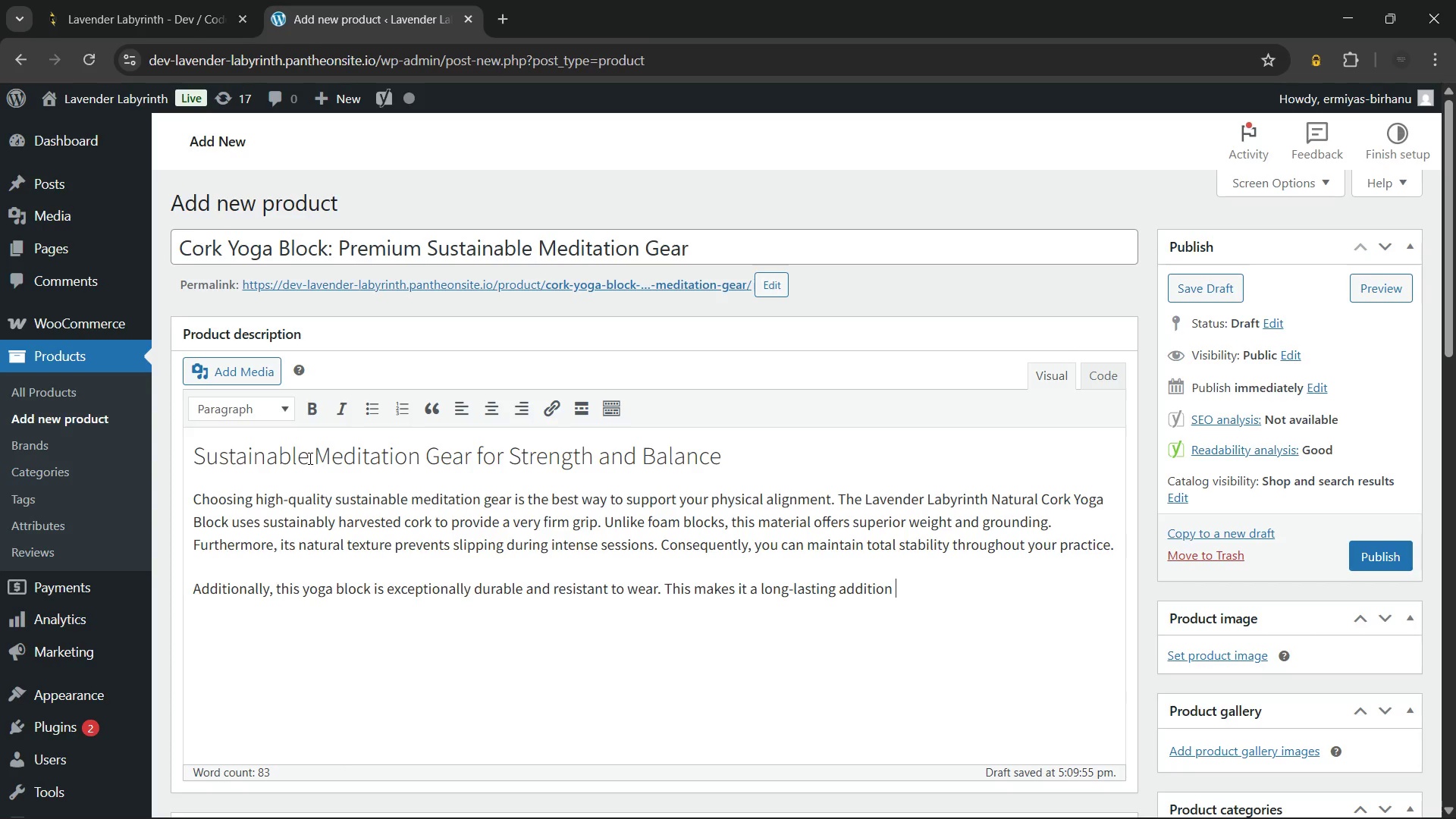 
wait(5.73)
 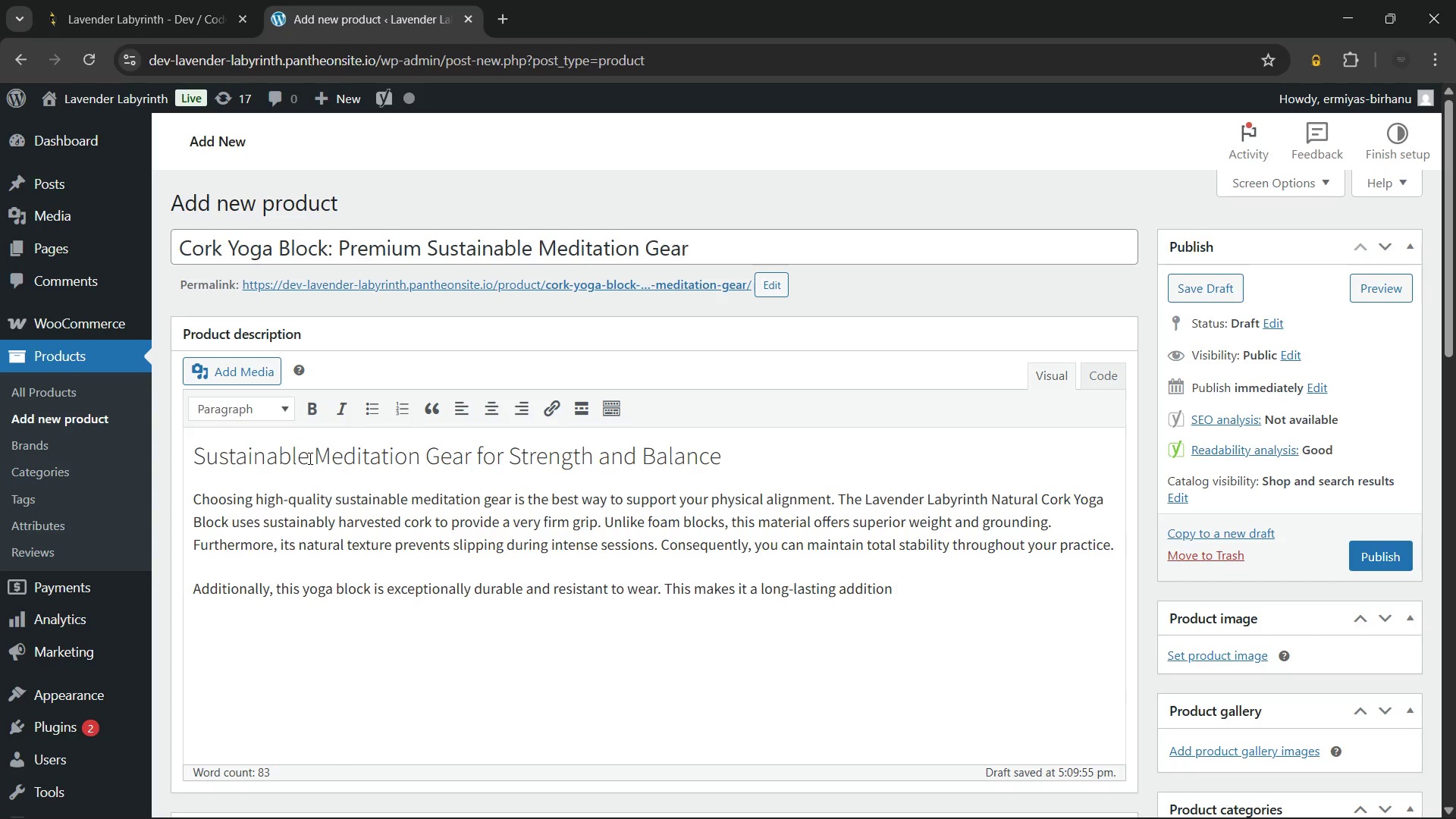 
type(to your wellness toolkit. Moreover, its ergonomic)
 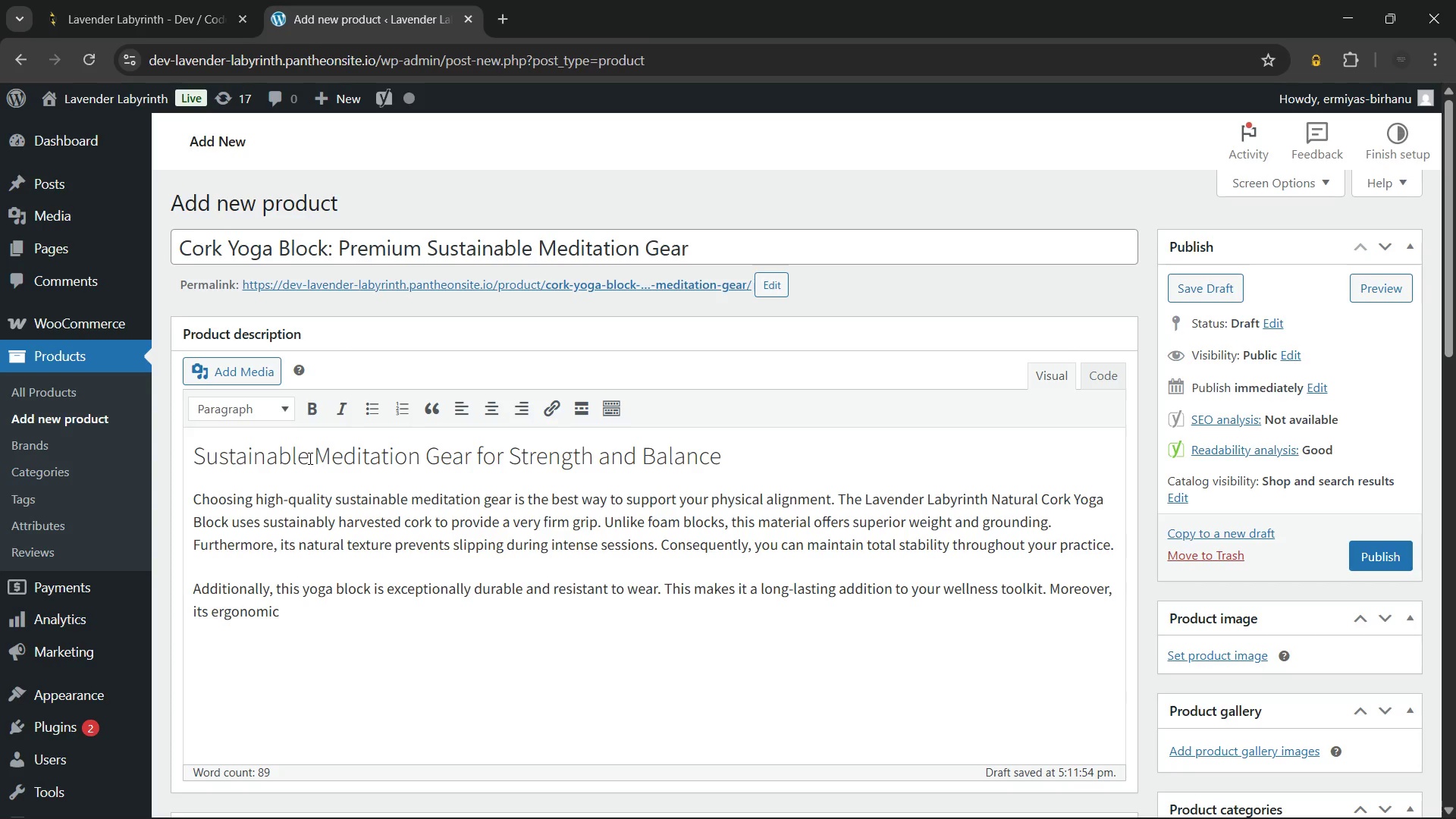 
wait(8.22)
 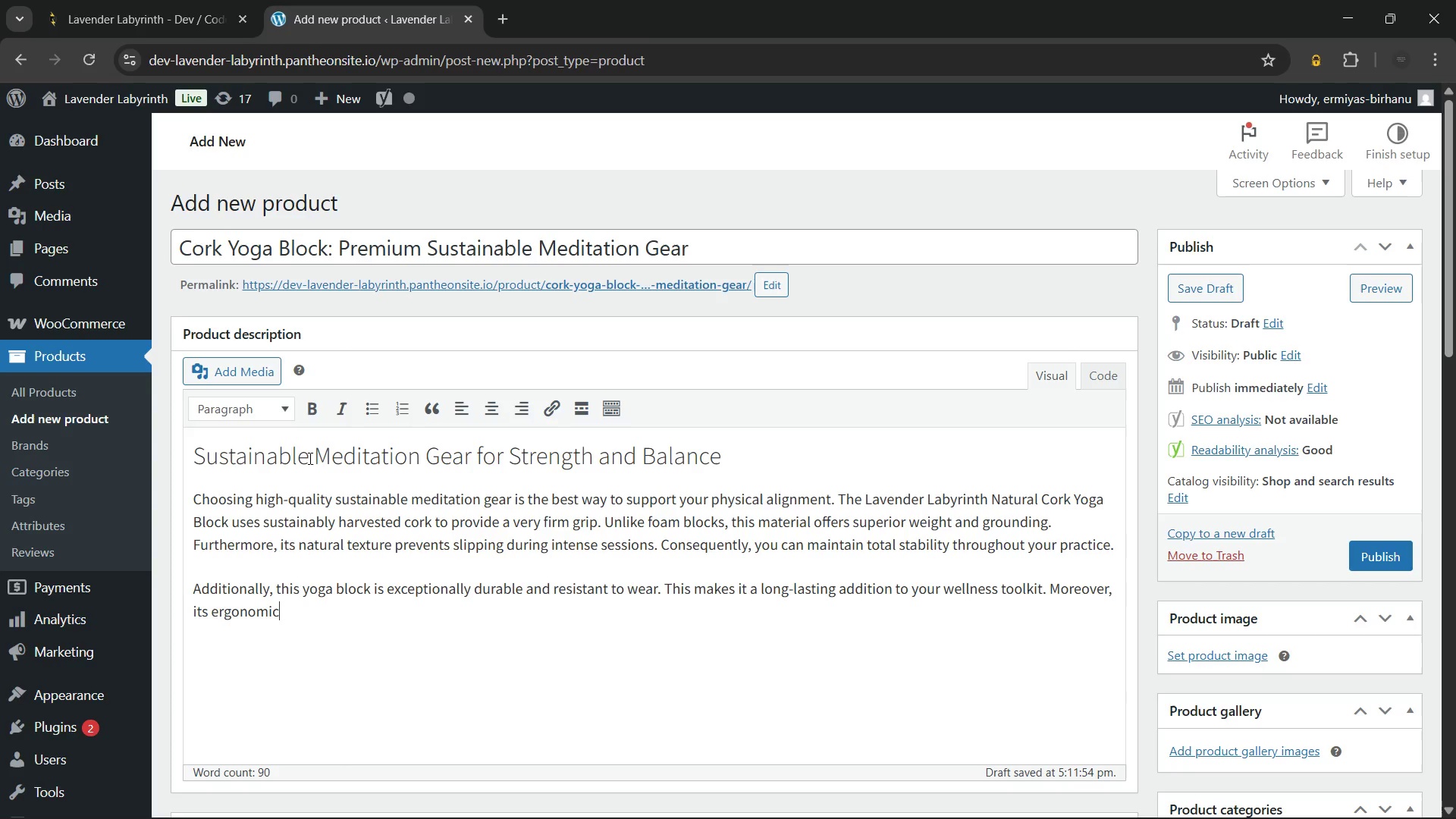 
type( design helps reduce joint strain)
 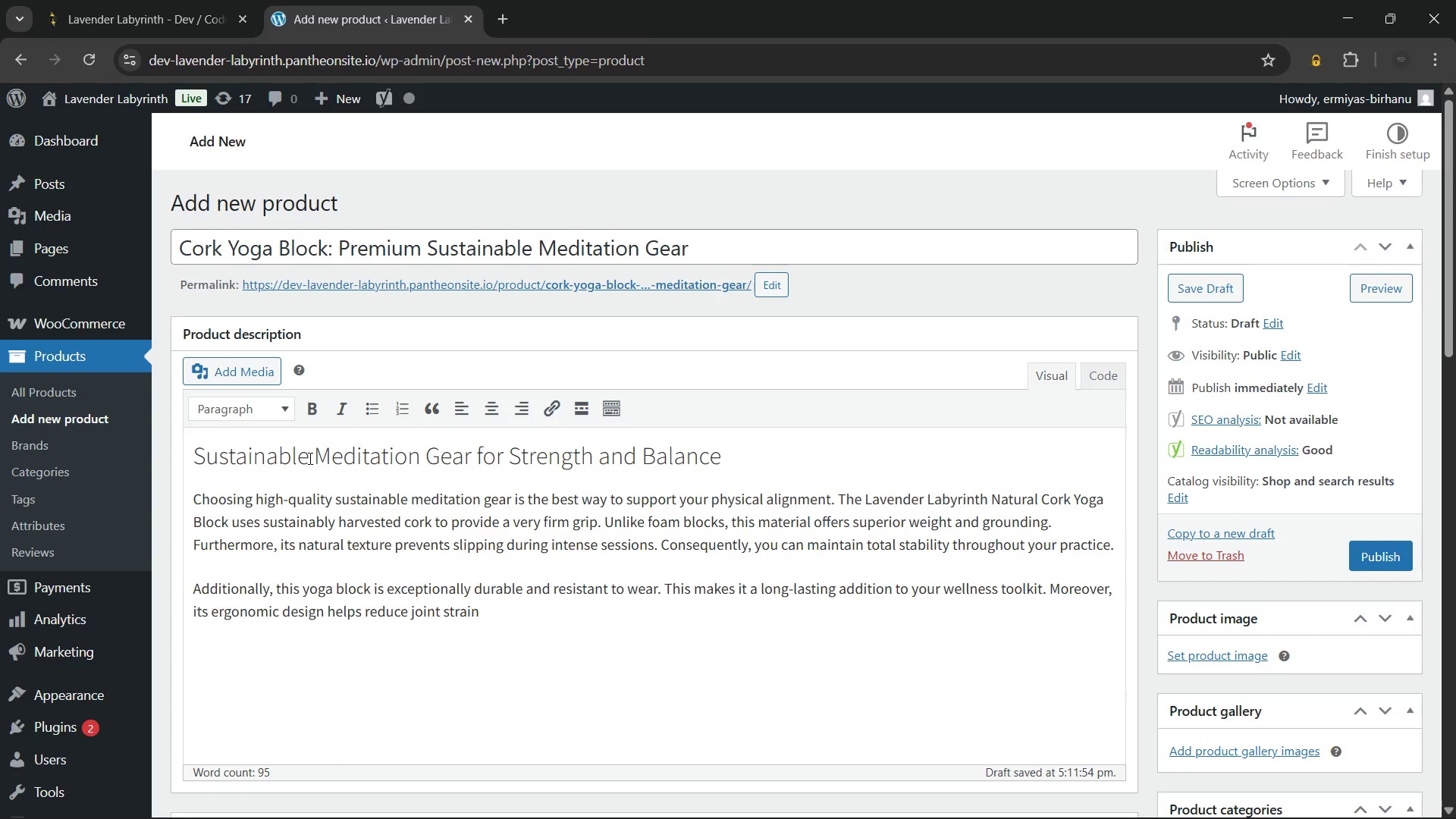 
type(. It also)
 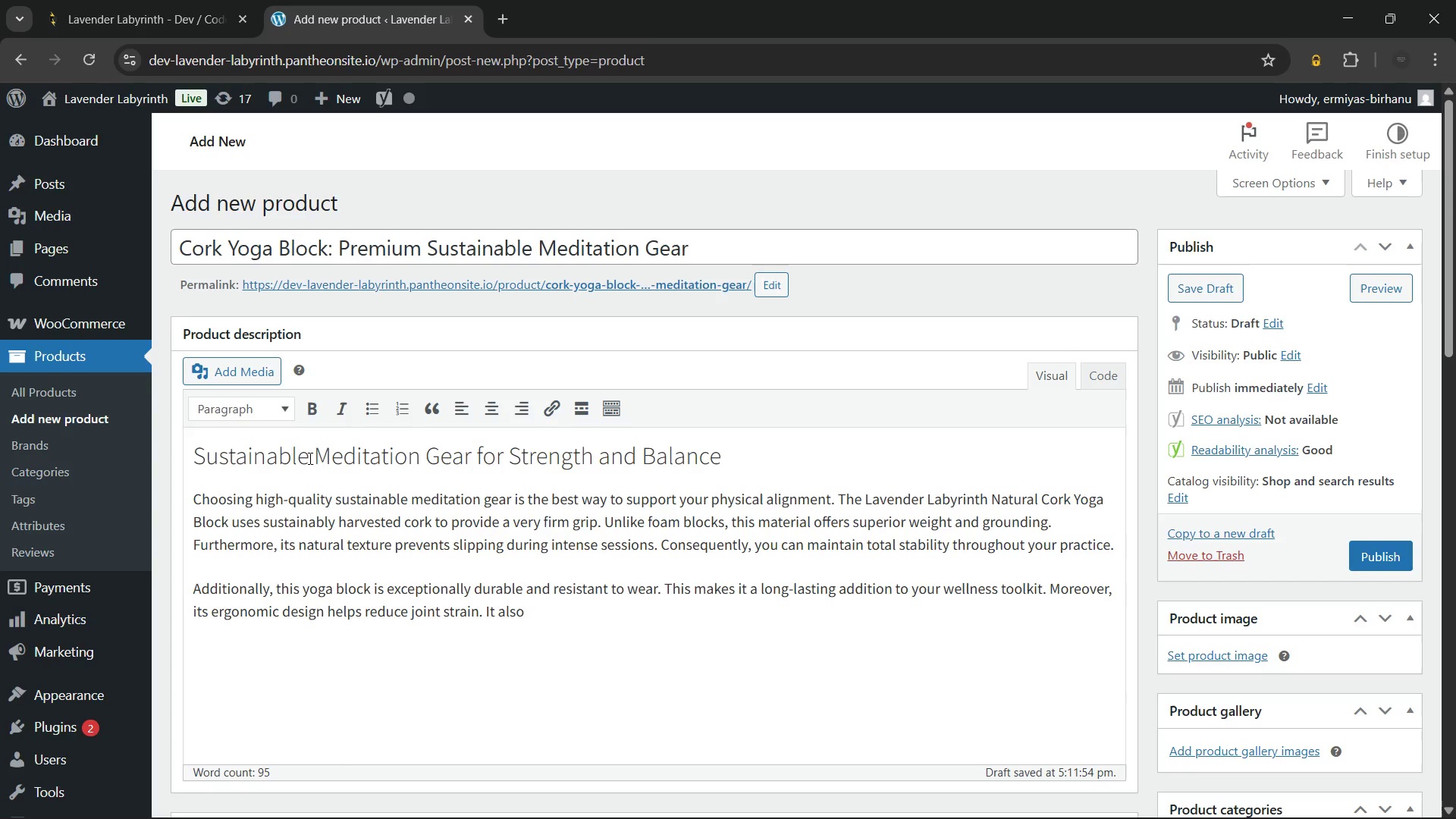 
wait(52.53)
 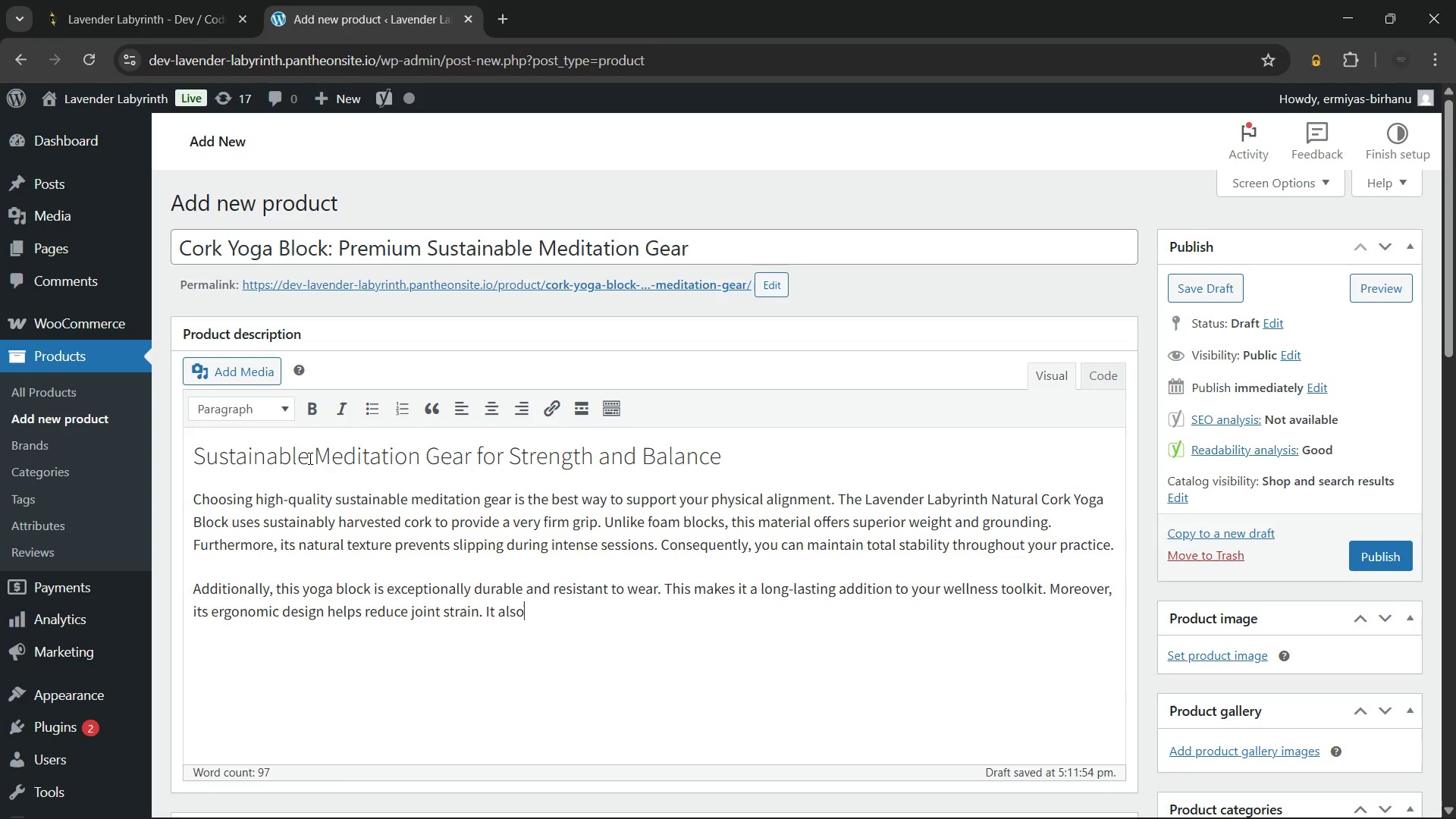 
type( allows for a safer range )
 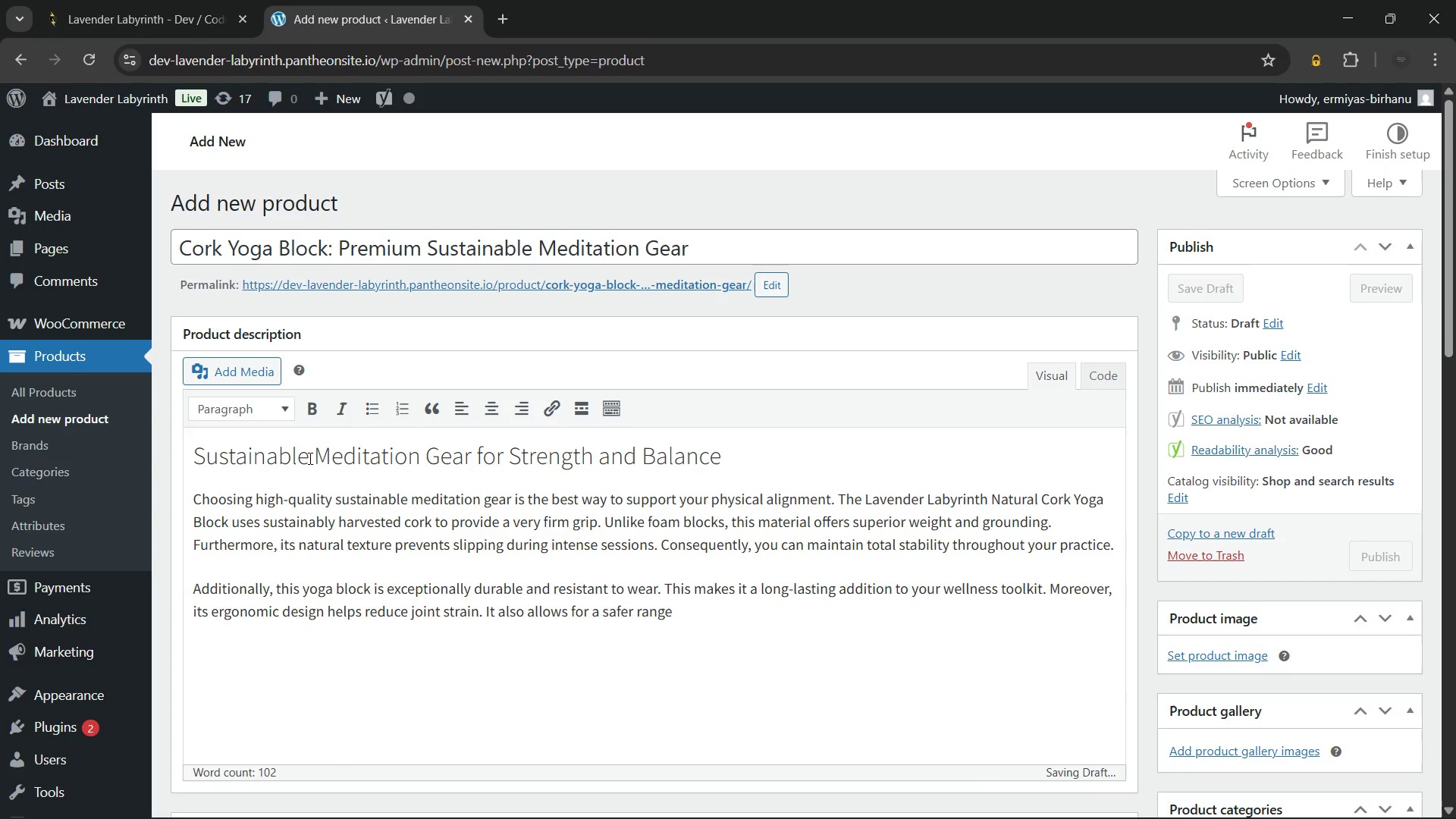 
type(of movemt=)
key(Backspace)
key(Backspace)
type(ent)
 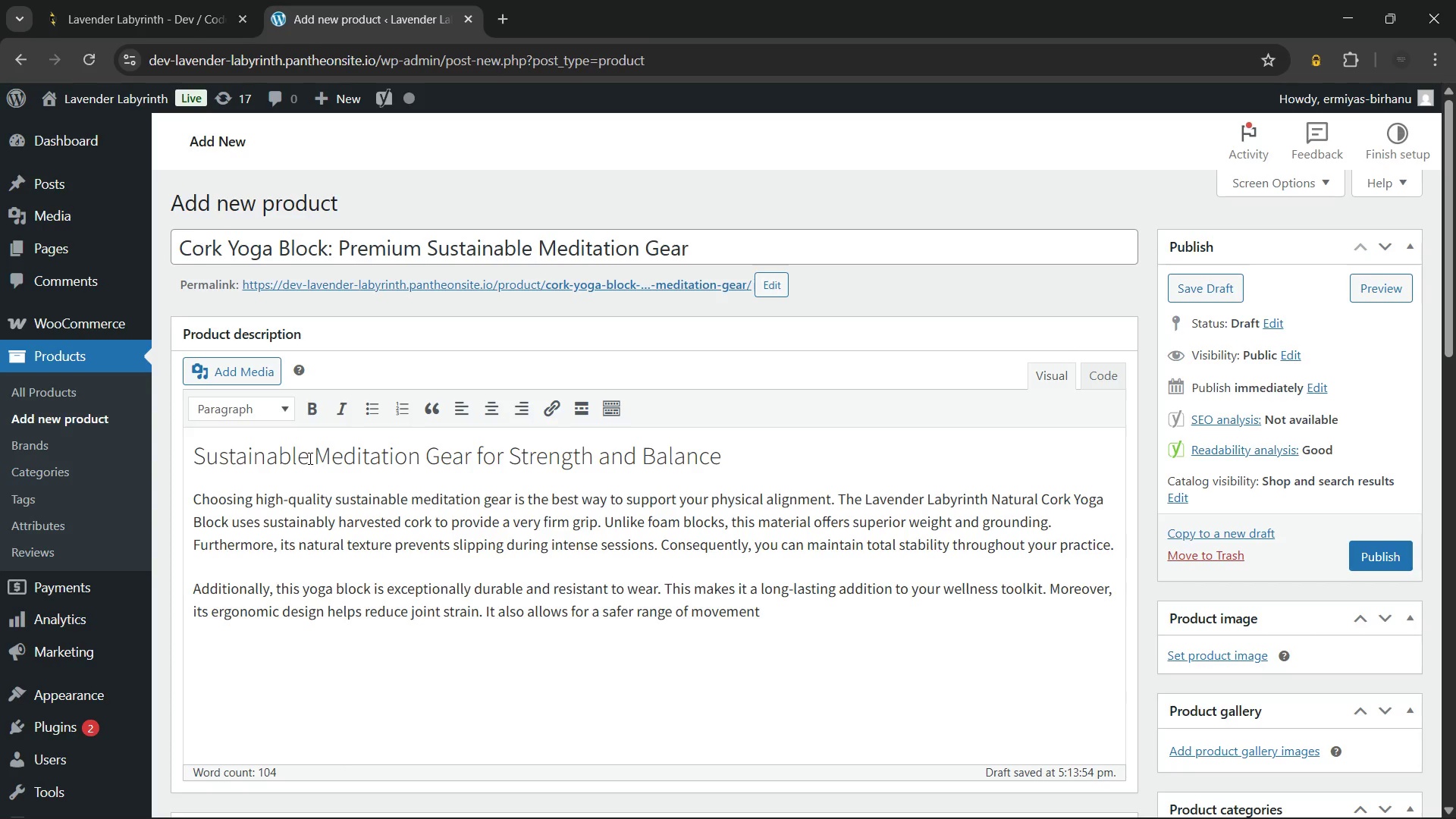 
type(. Using this block enables you to reach the floor with total confidence. Therefore, you can maintain )
 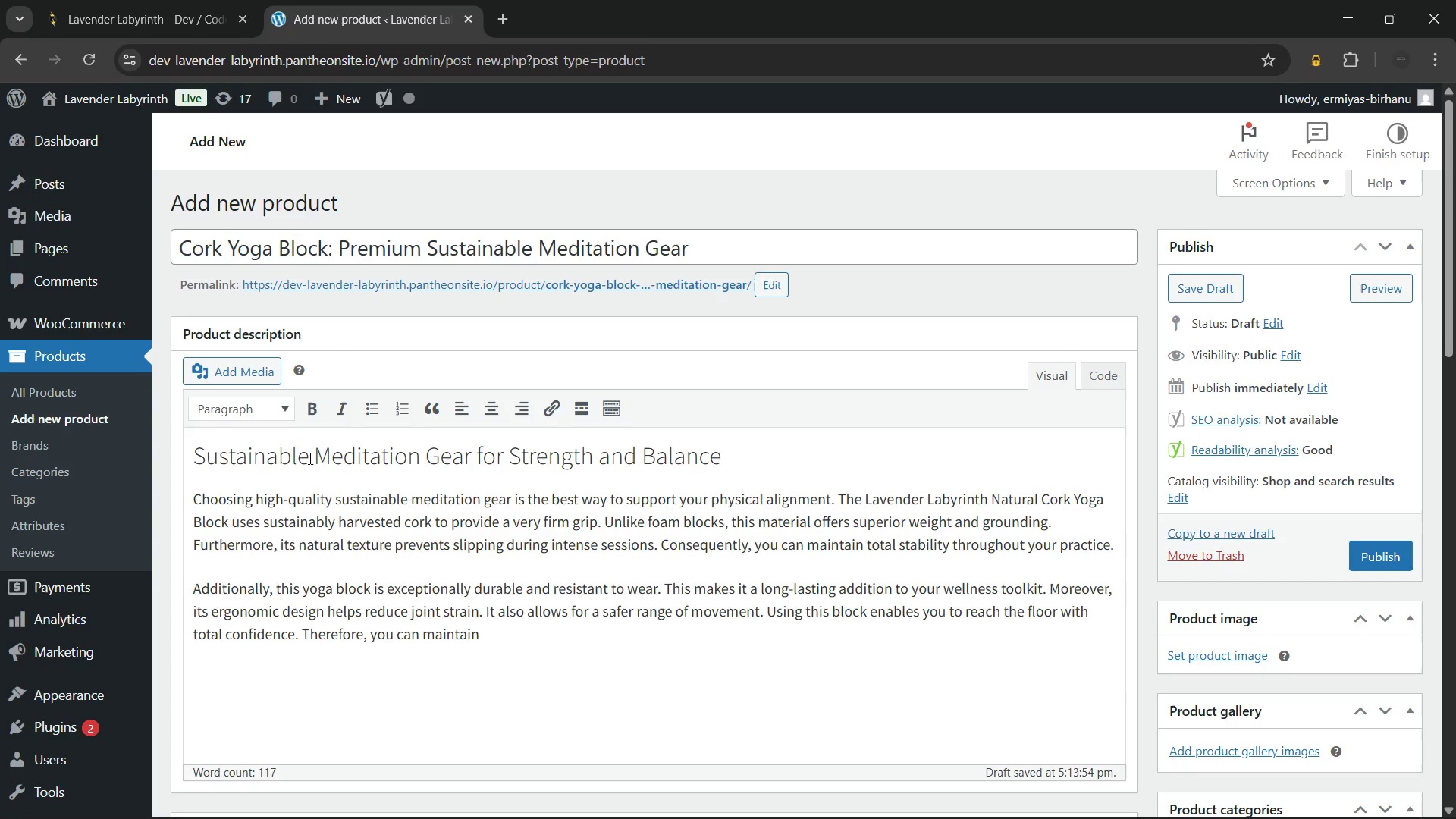 
type(the steady breath required)
 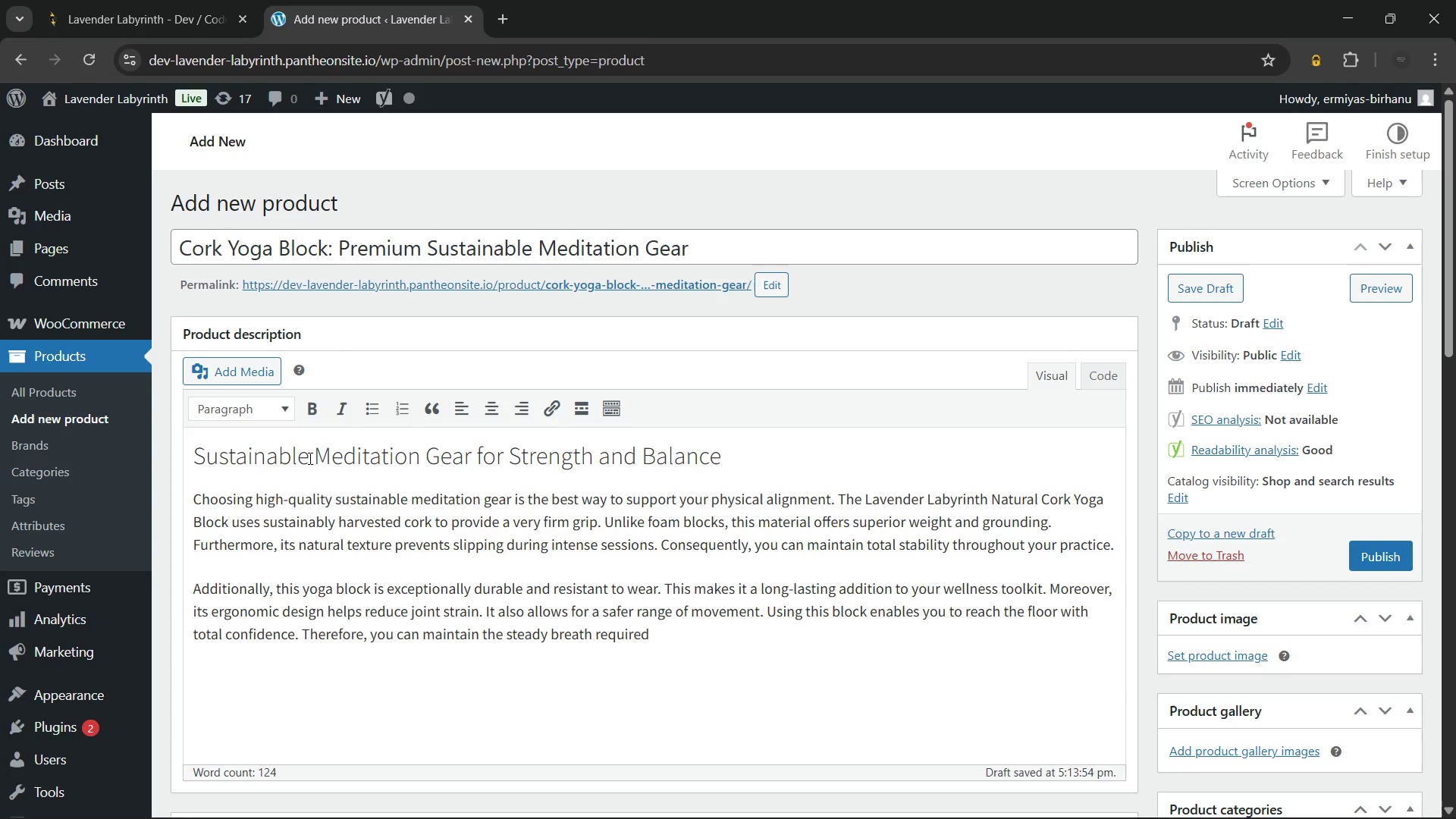 
type( for deep meditaion)
key(Backspace)
key(Backspace)
key(Backspace)
type(tion. In conclusion, this block)
 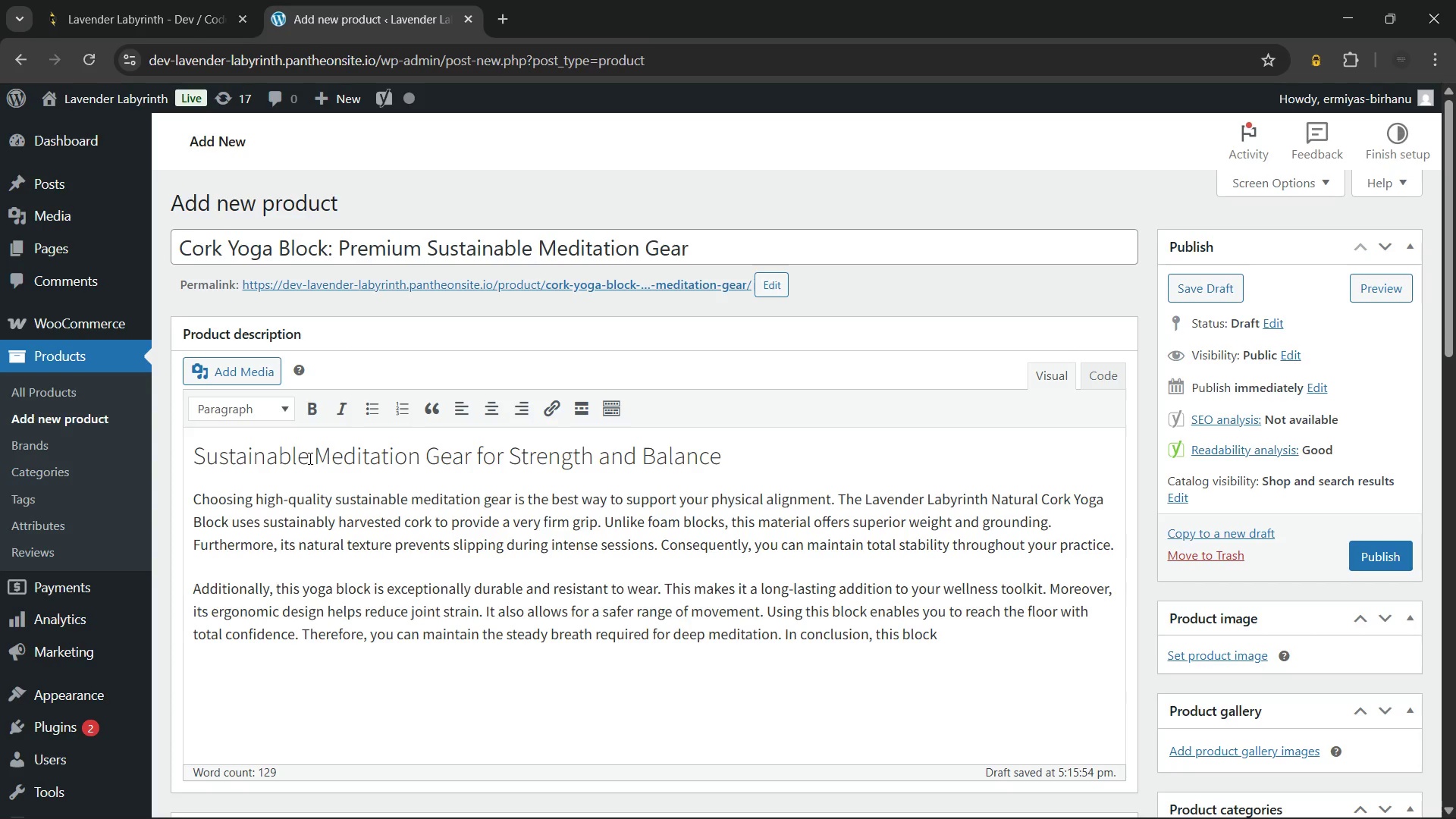 
wait(66.31)
 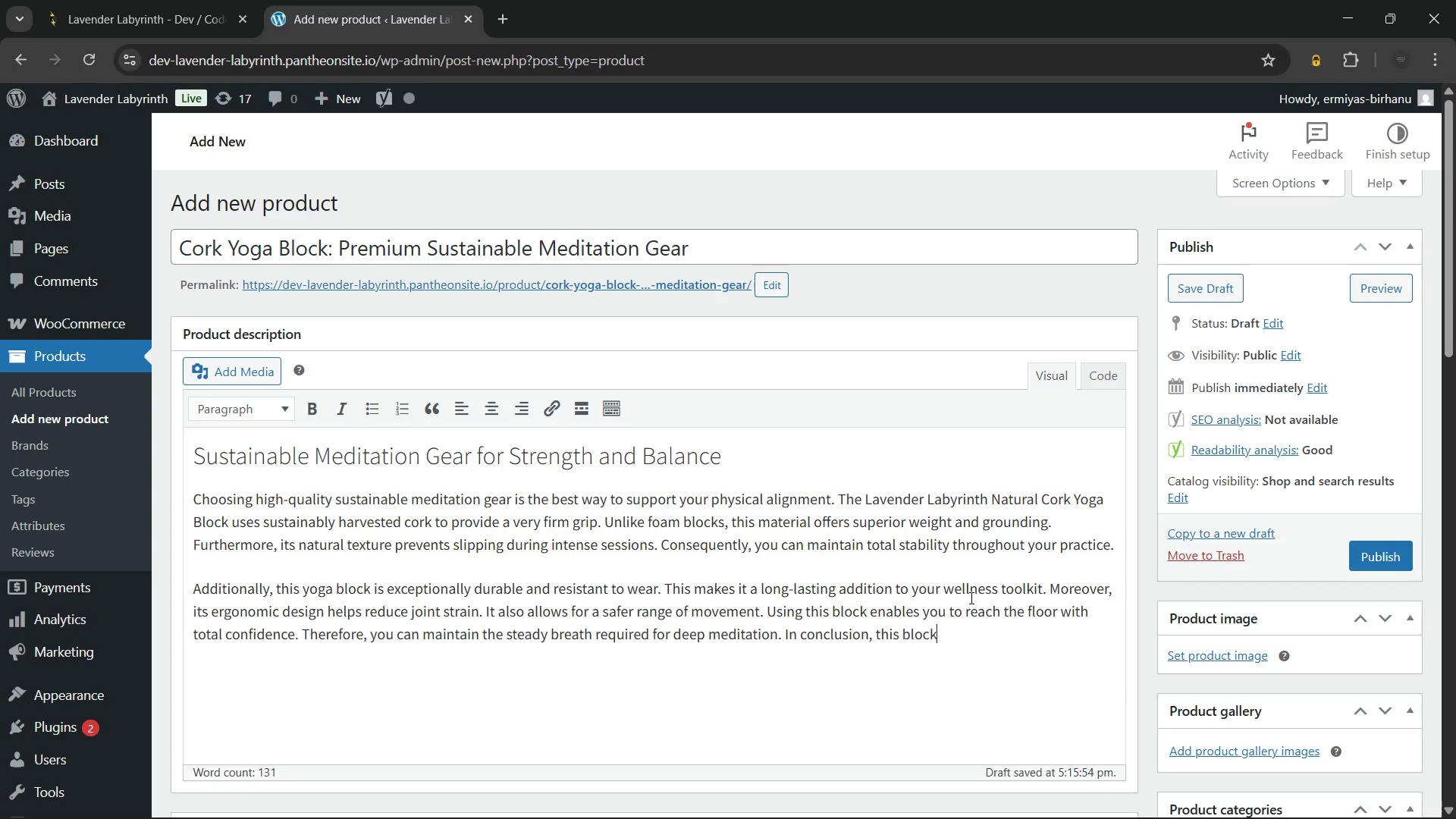 
key(Space)
 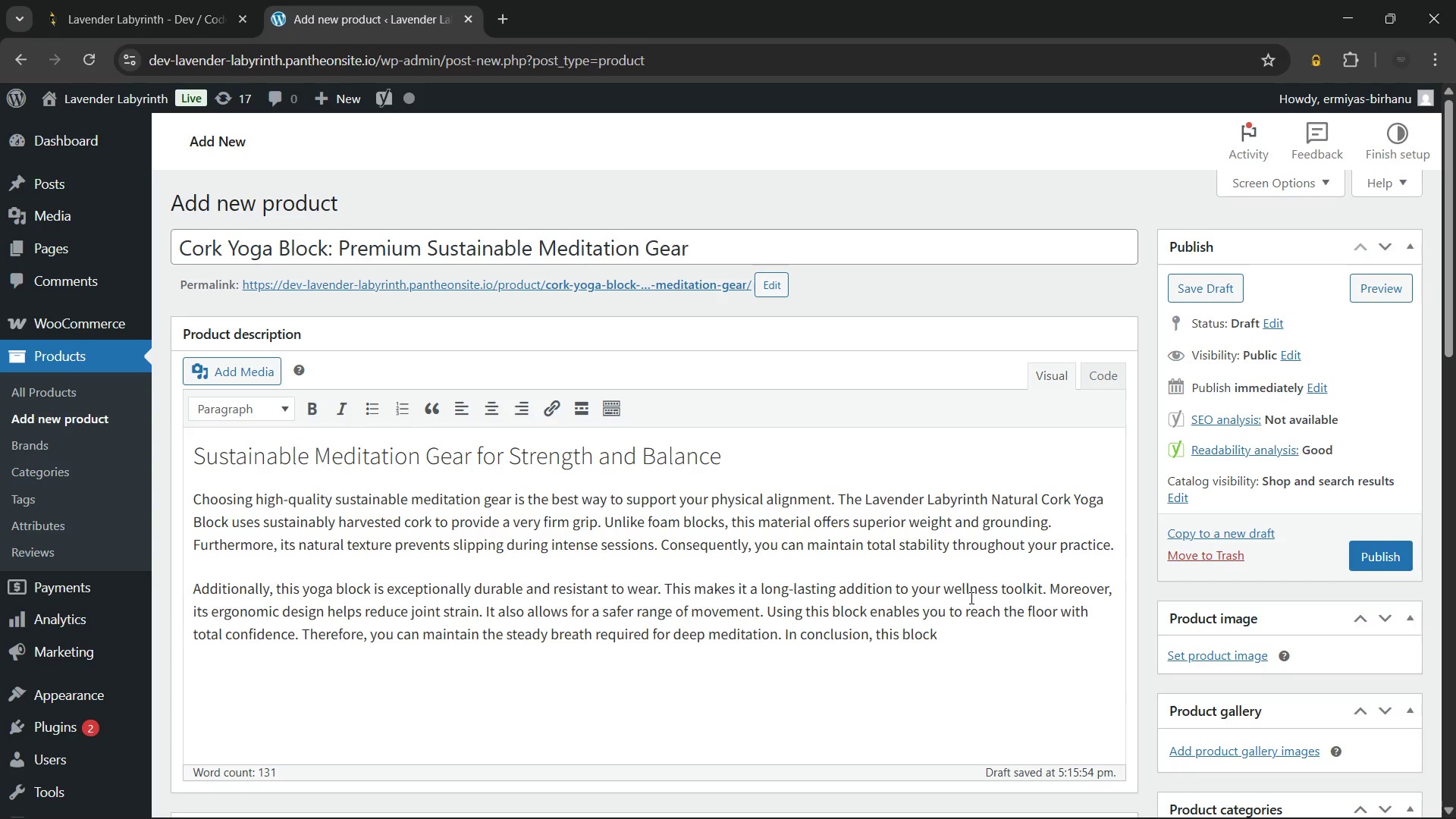 
type(is a foundational )
 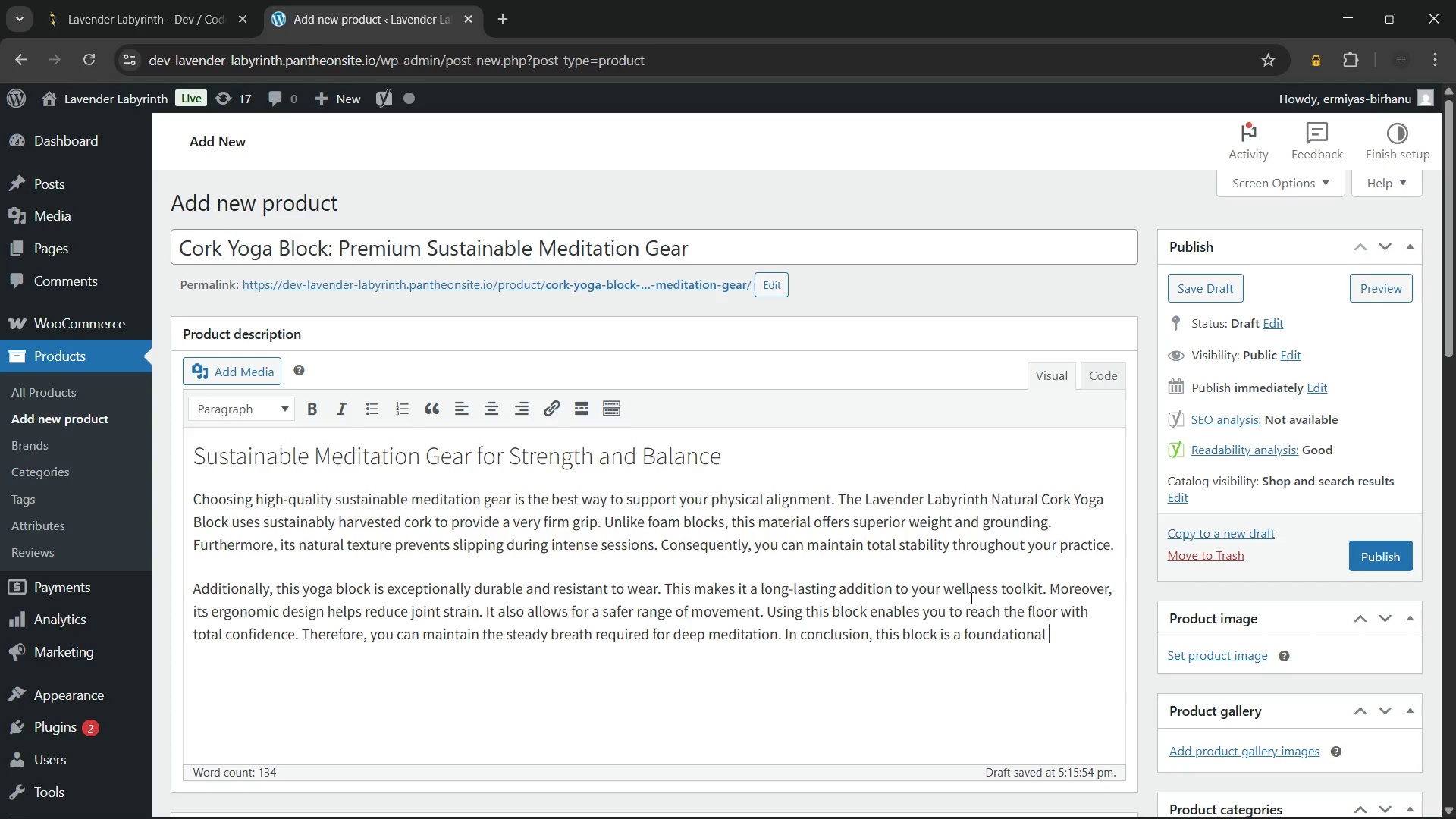 
type(tool for any eco-)
 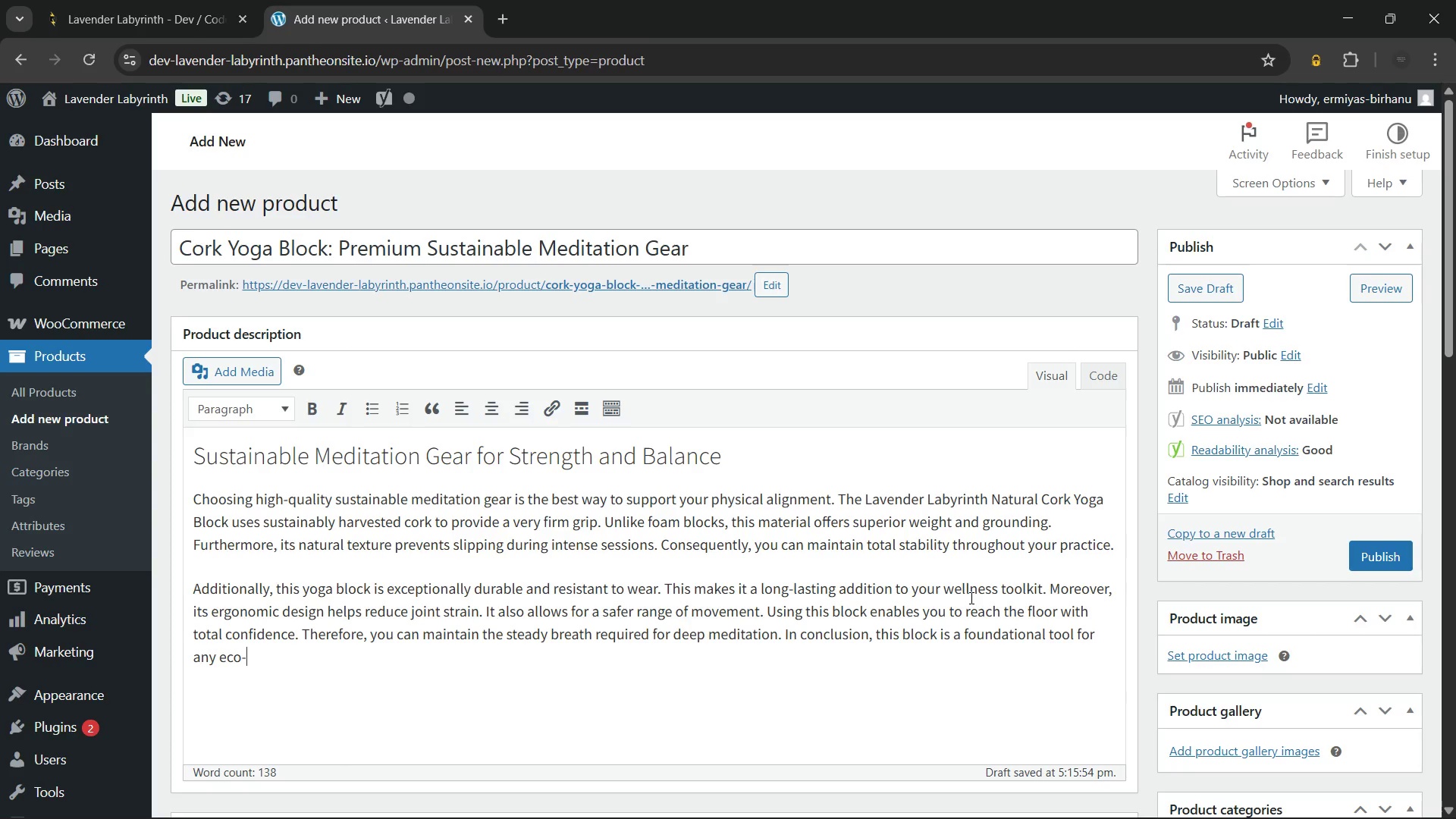 
type(conscious practitioner)
 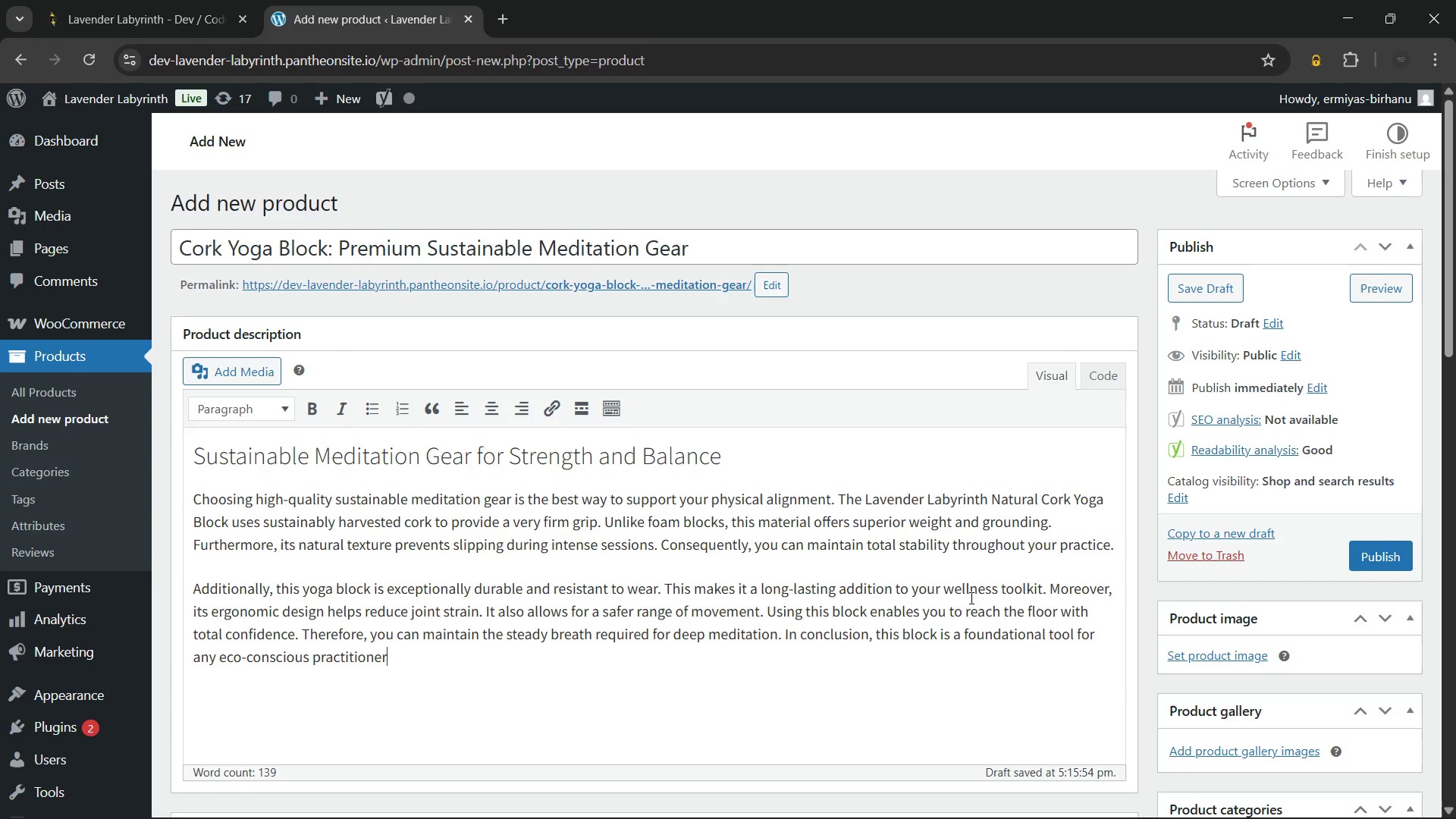 
wait(14.53)
 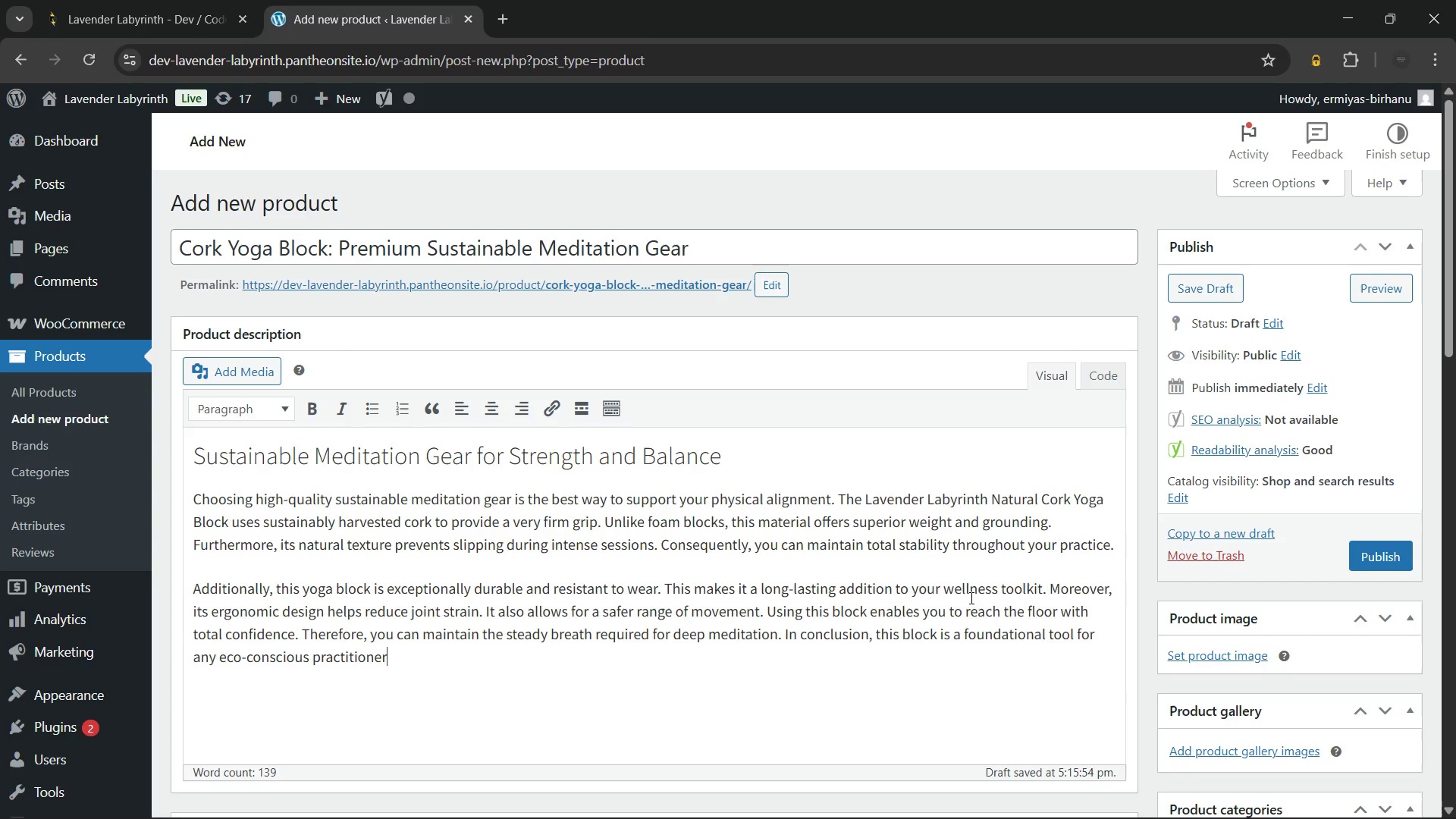 
key(Period)
 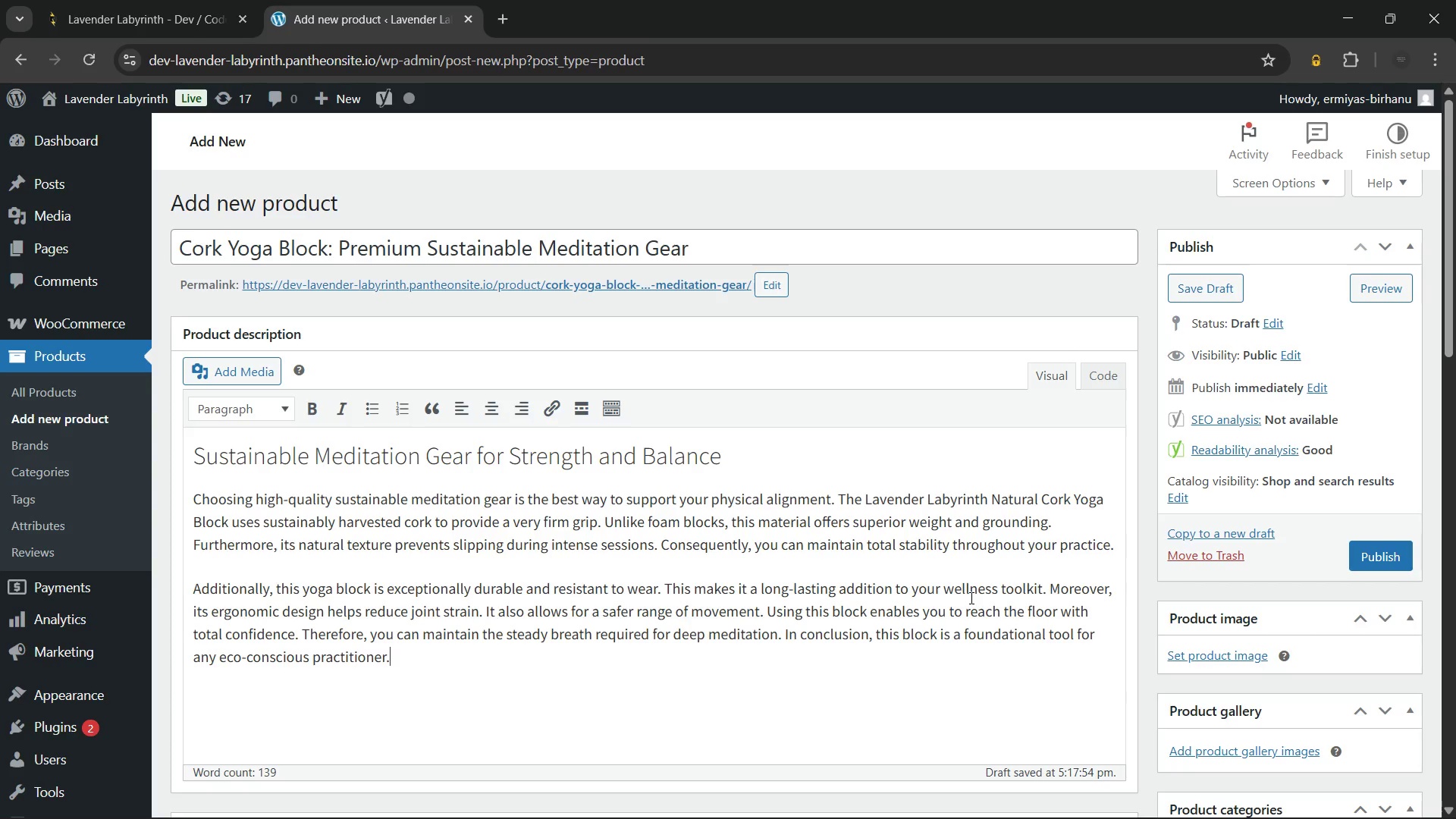 
key(Enter)
 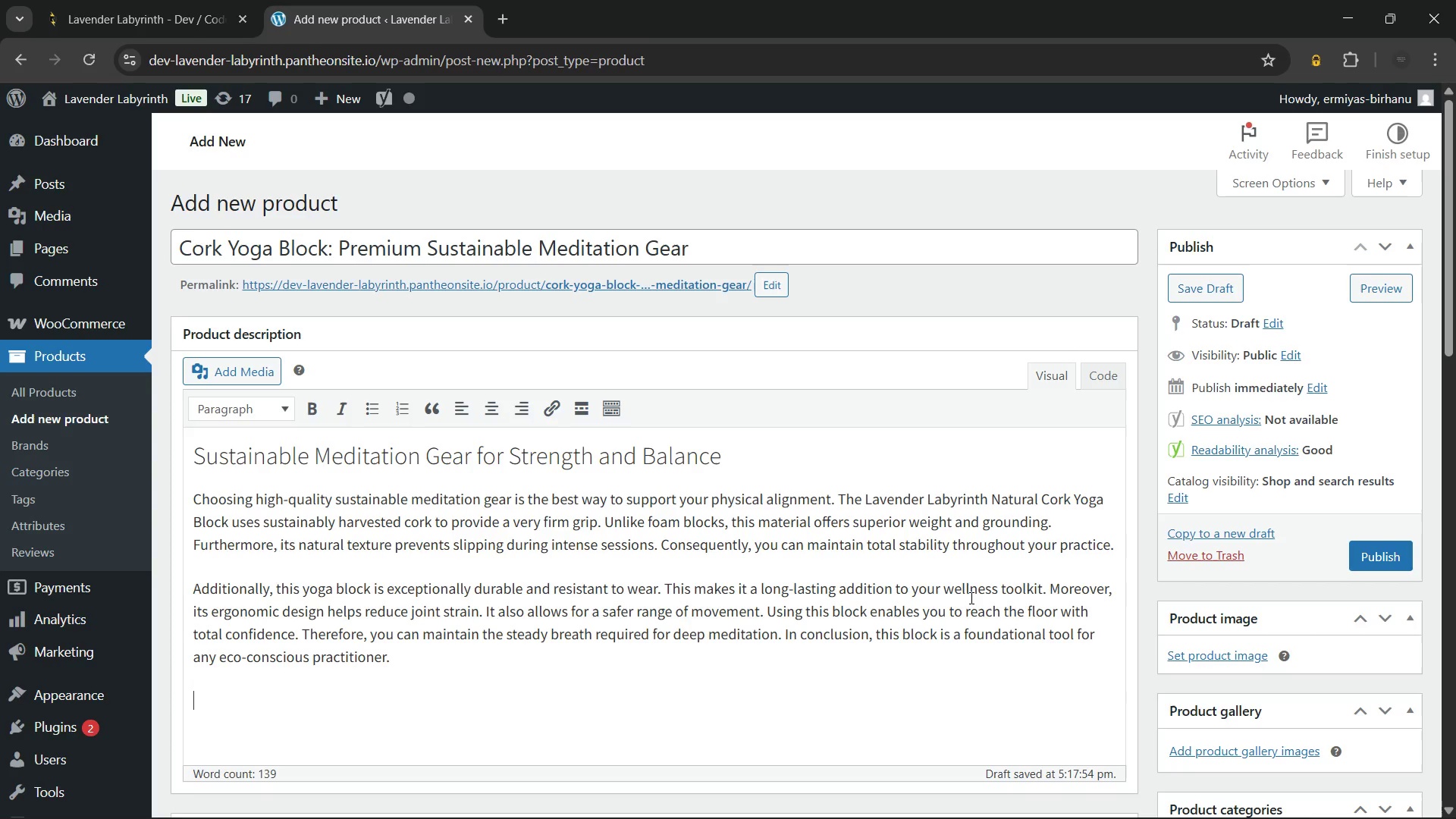 
type(Product Specifications)
 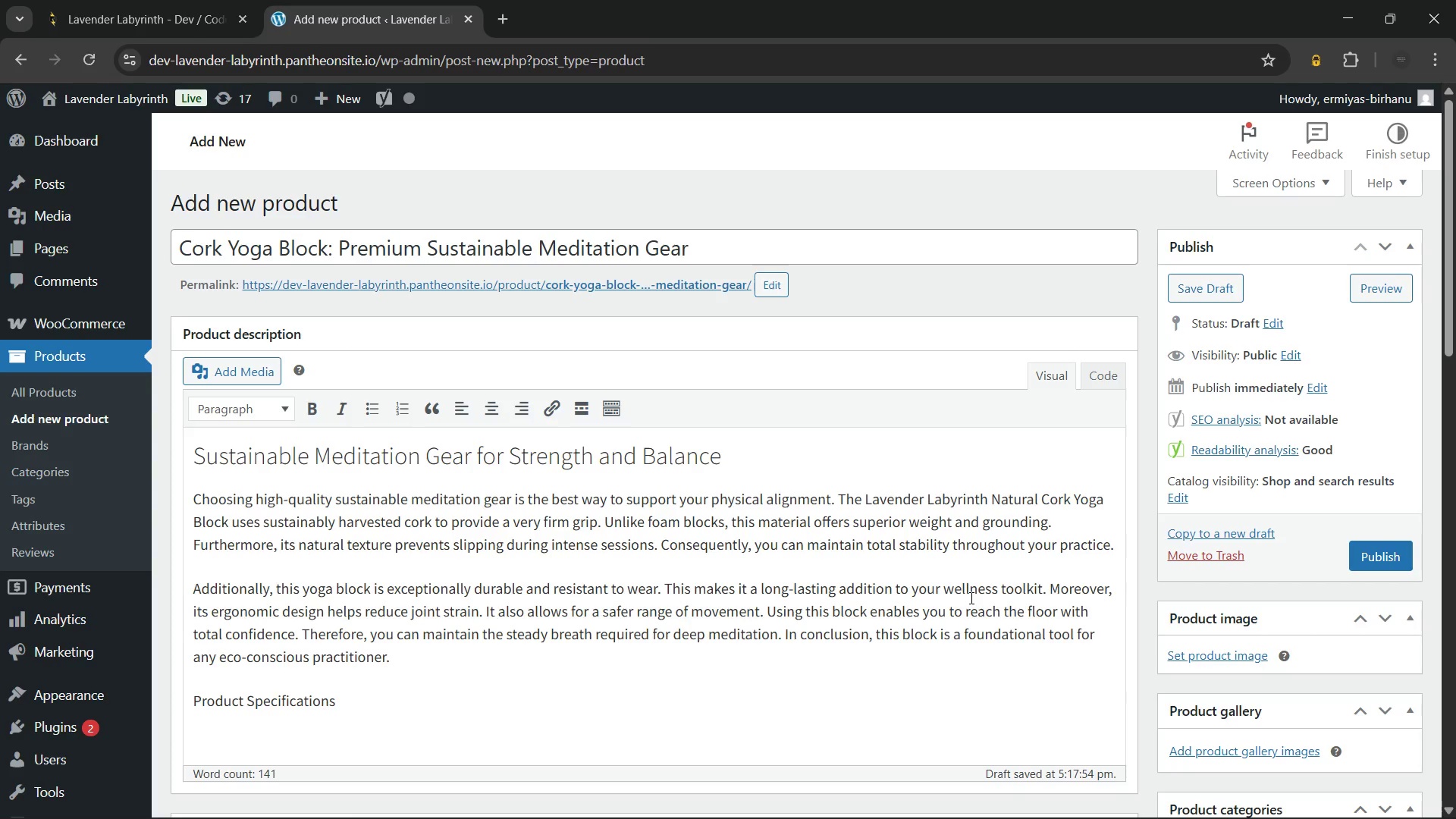 
key(Shift+Semicolon)
 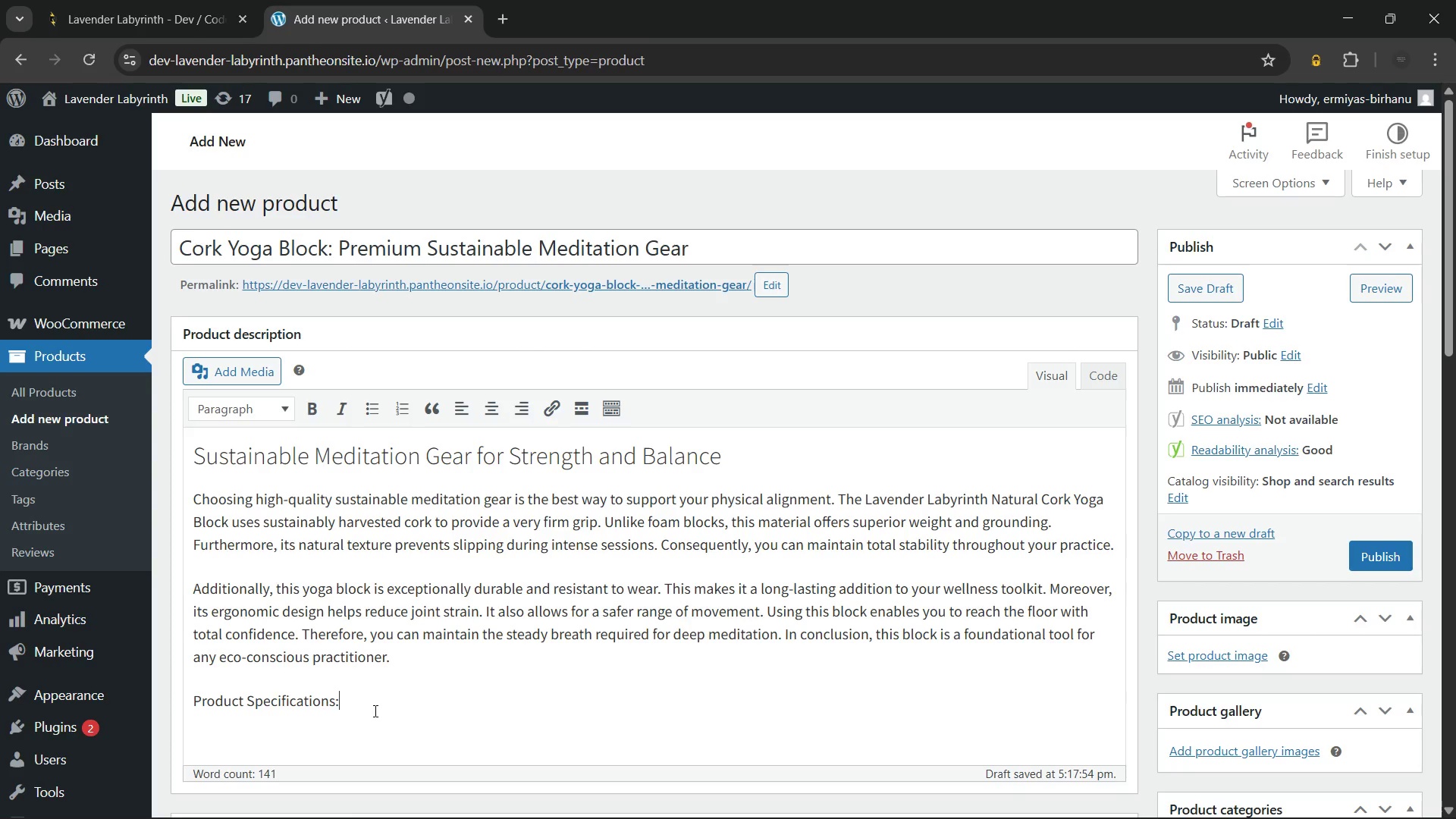 
left_click_drag(start_coordinate=[357, 703], to_coordinate=[178, 710])
 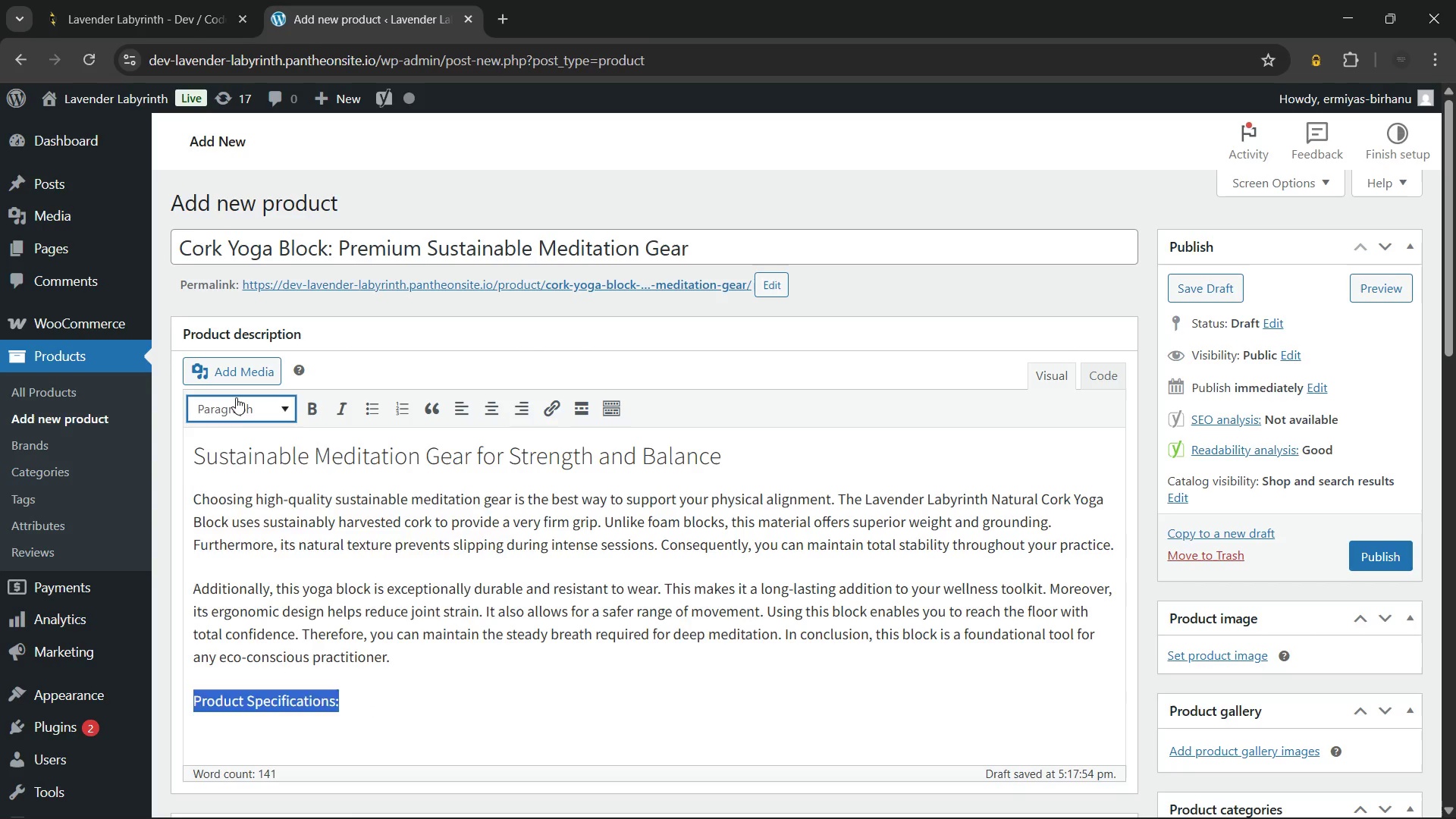 
left_click([236, 397])
 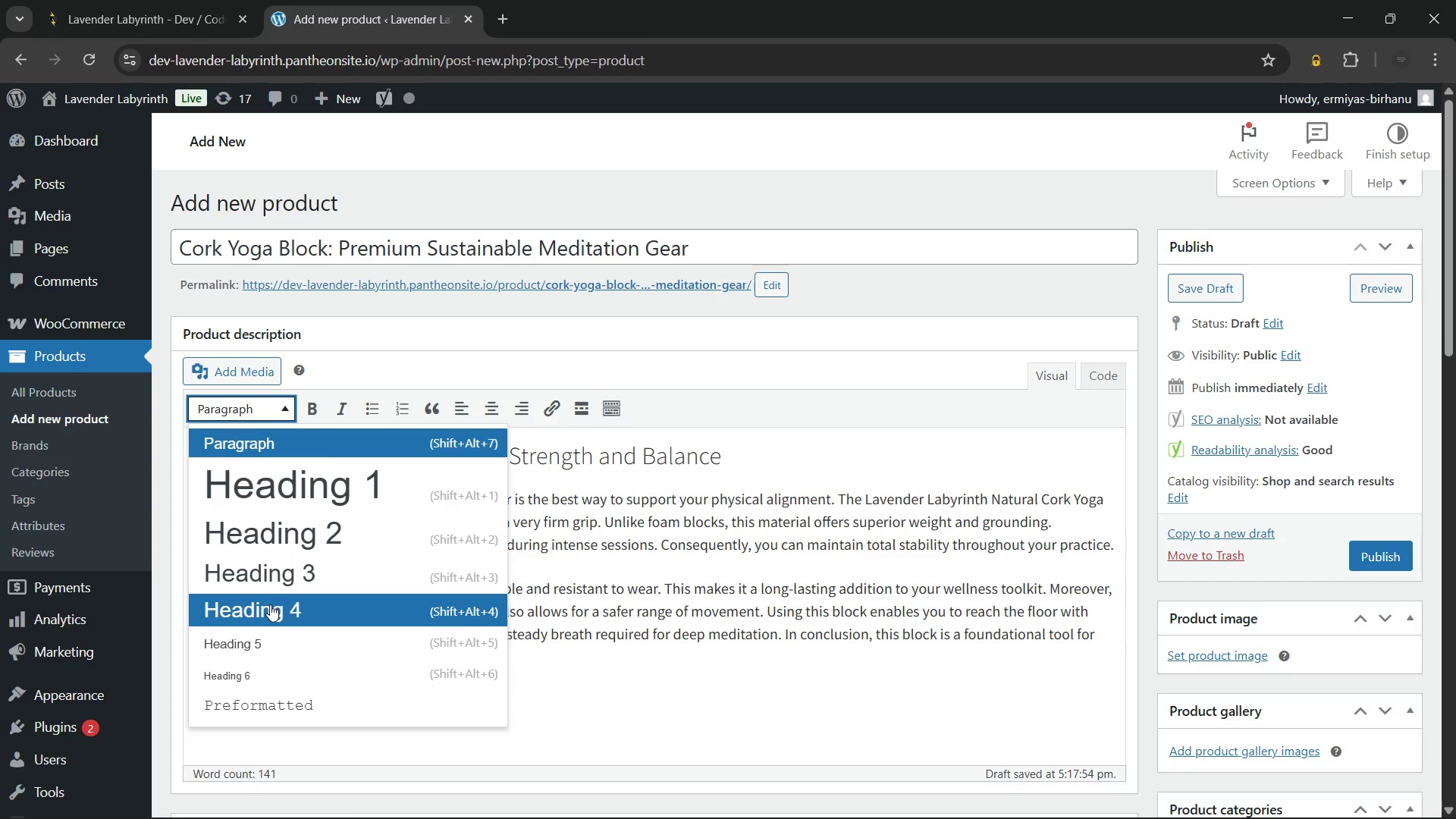 
left_click([270, 604])
 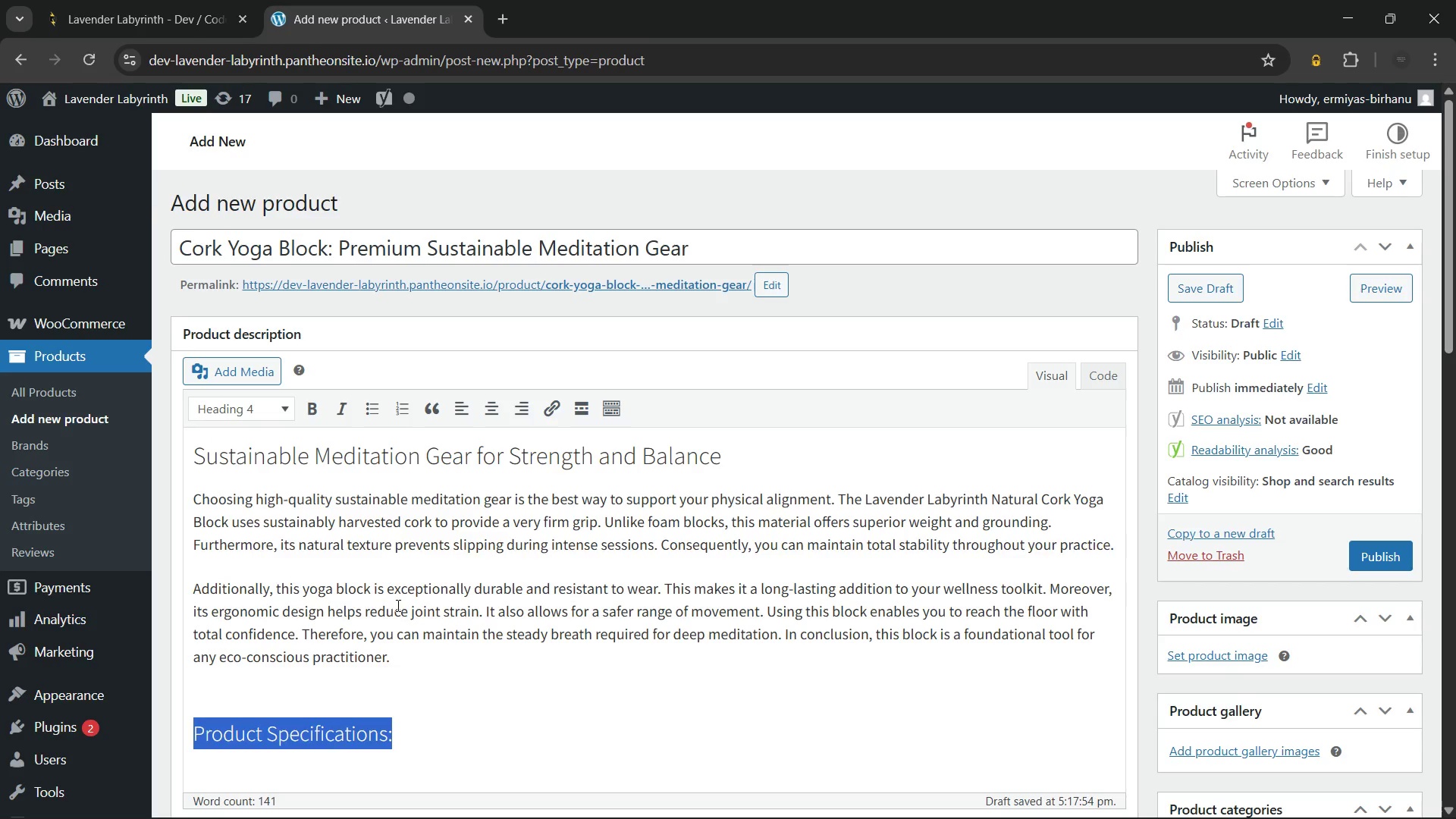 
scroll: coordinate [397, 605], scroll_direction: none, amount: 0.0
 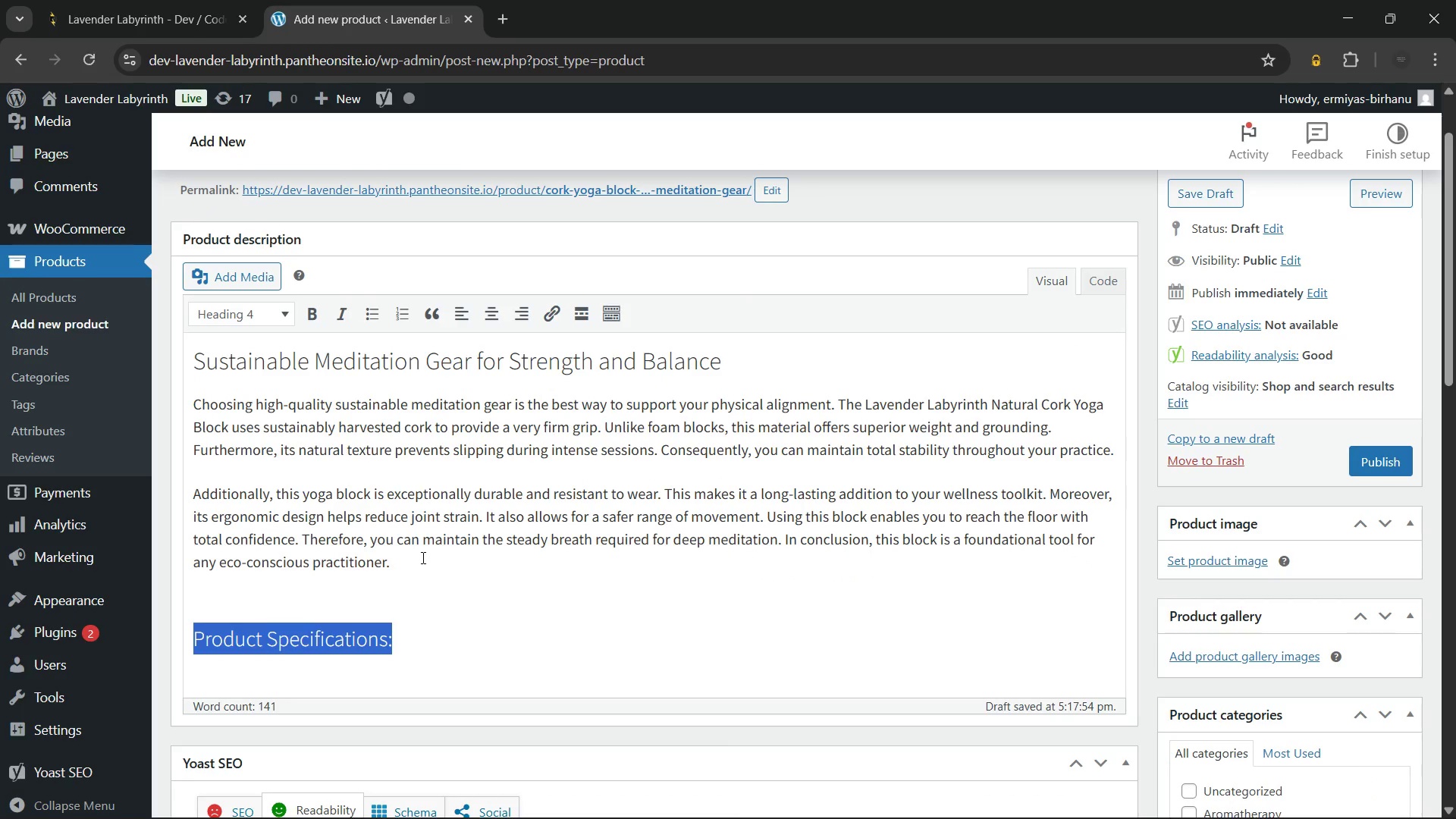 
key(ArrowRight)
 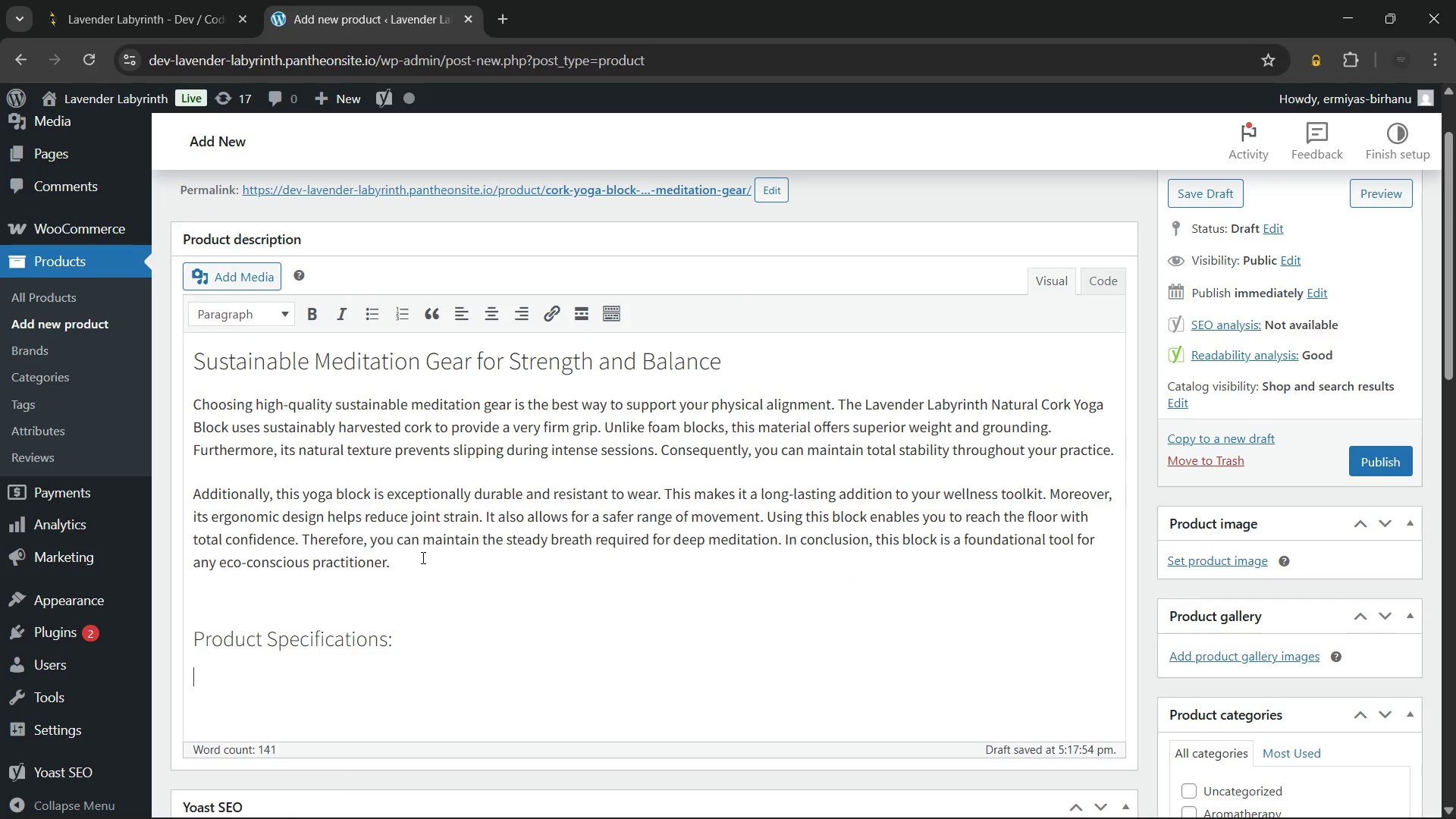 
key(Enter)
 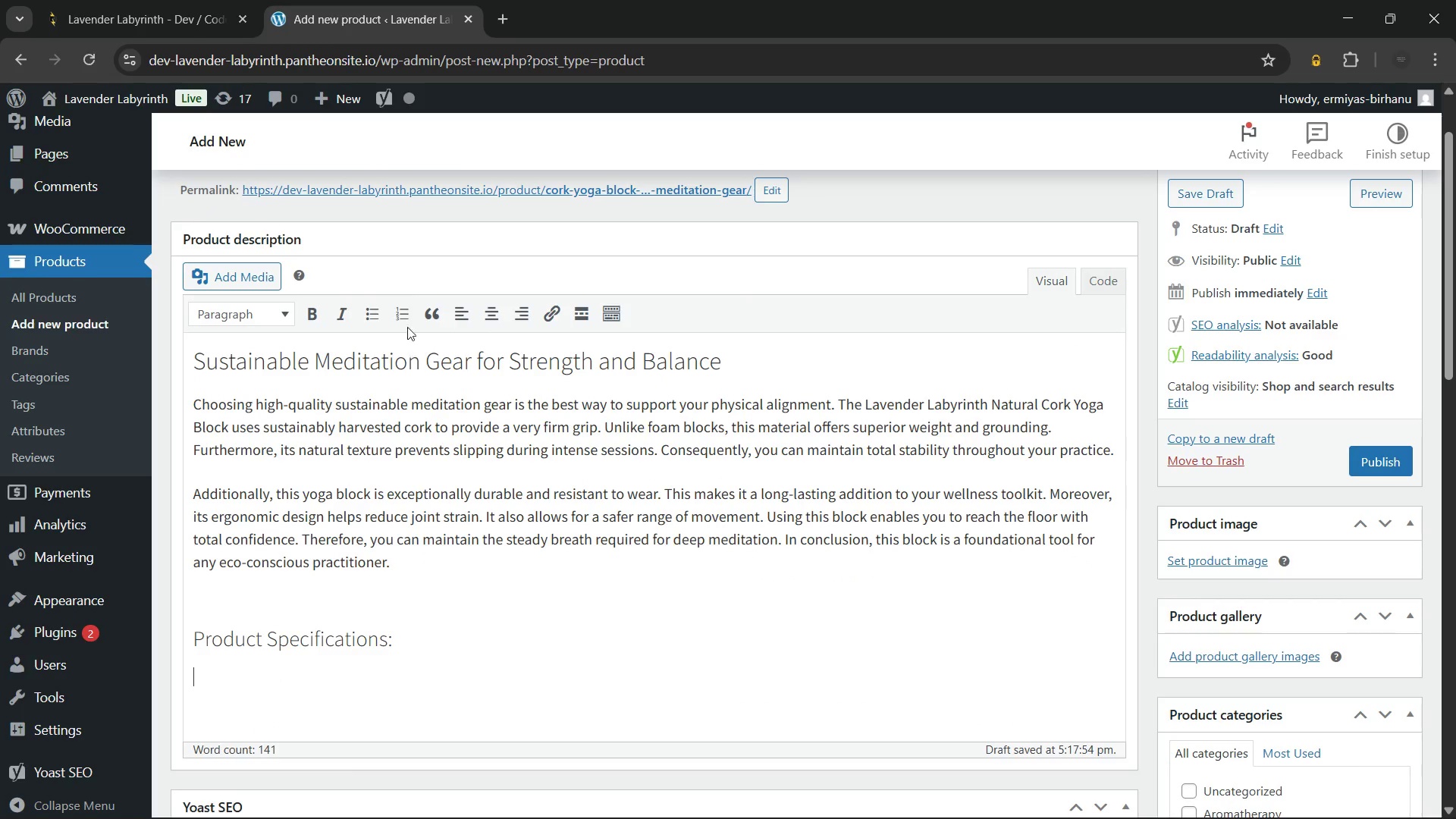 
left_click([372, 317])
 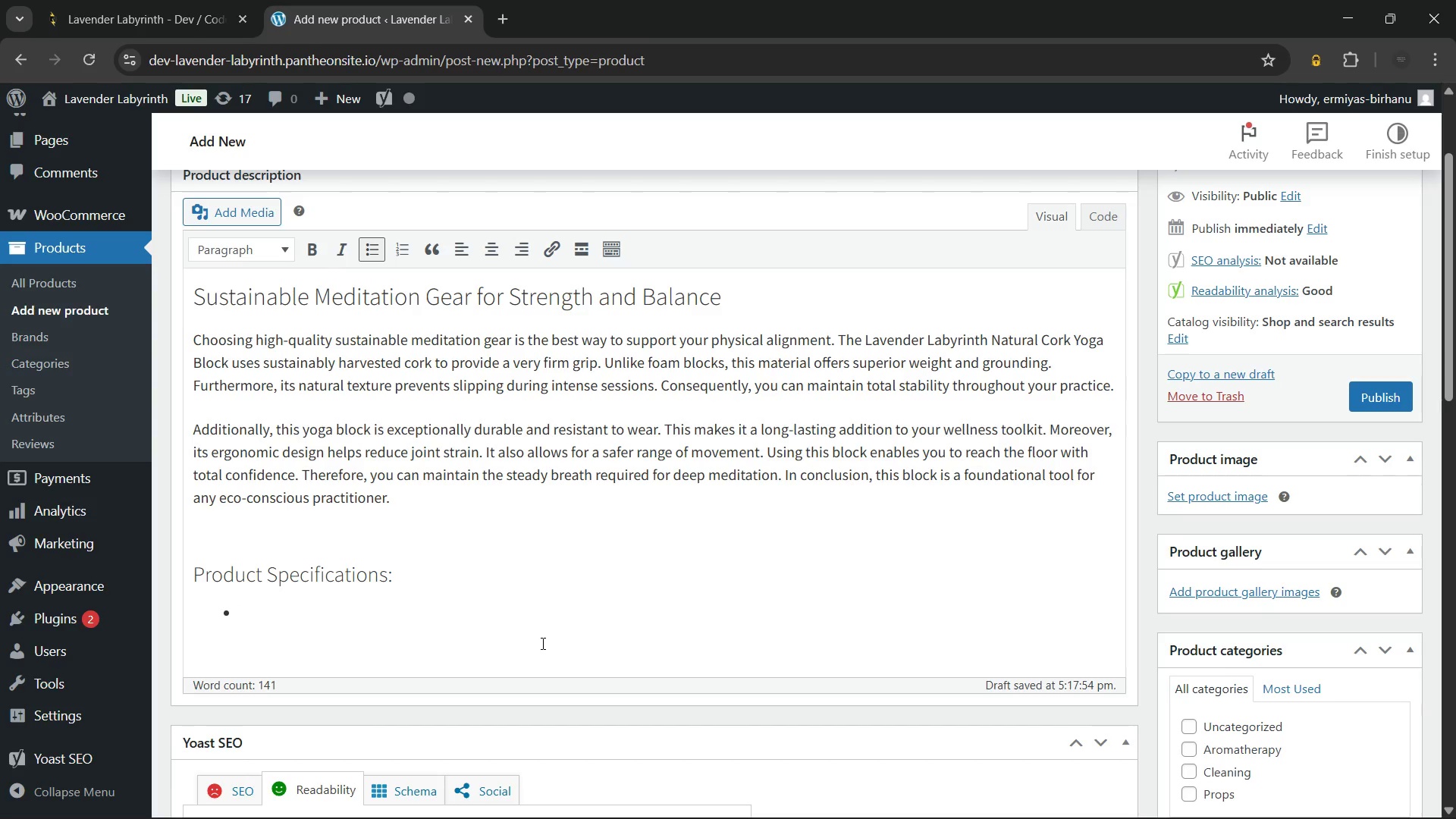 
wait(5.38)
 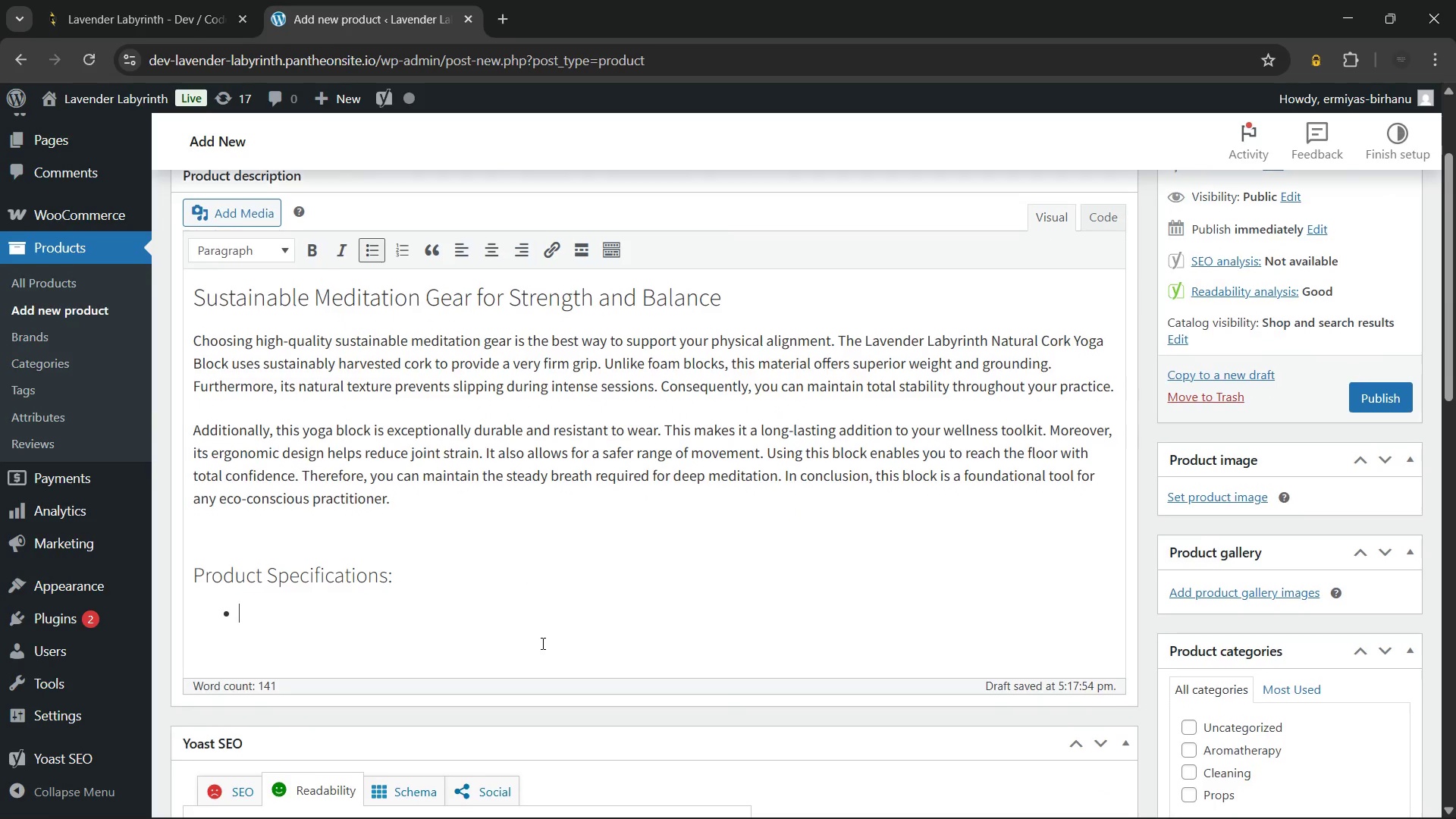 
type(1)
key(Backspace)
type(Material: 100%)
 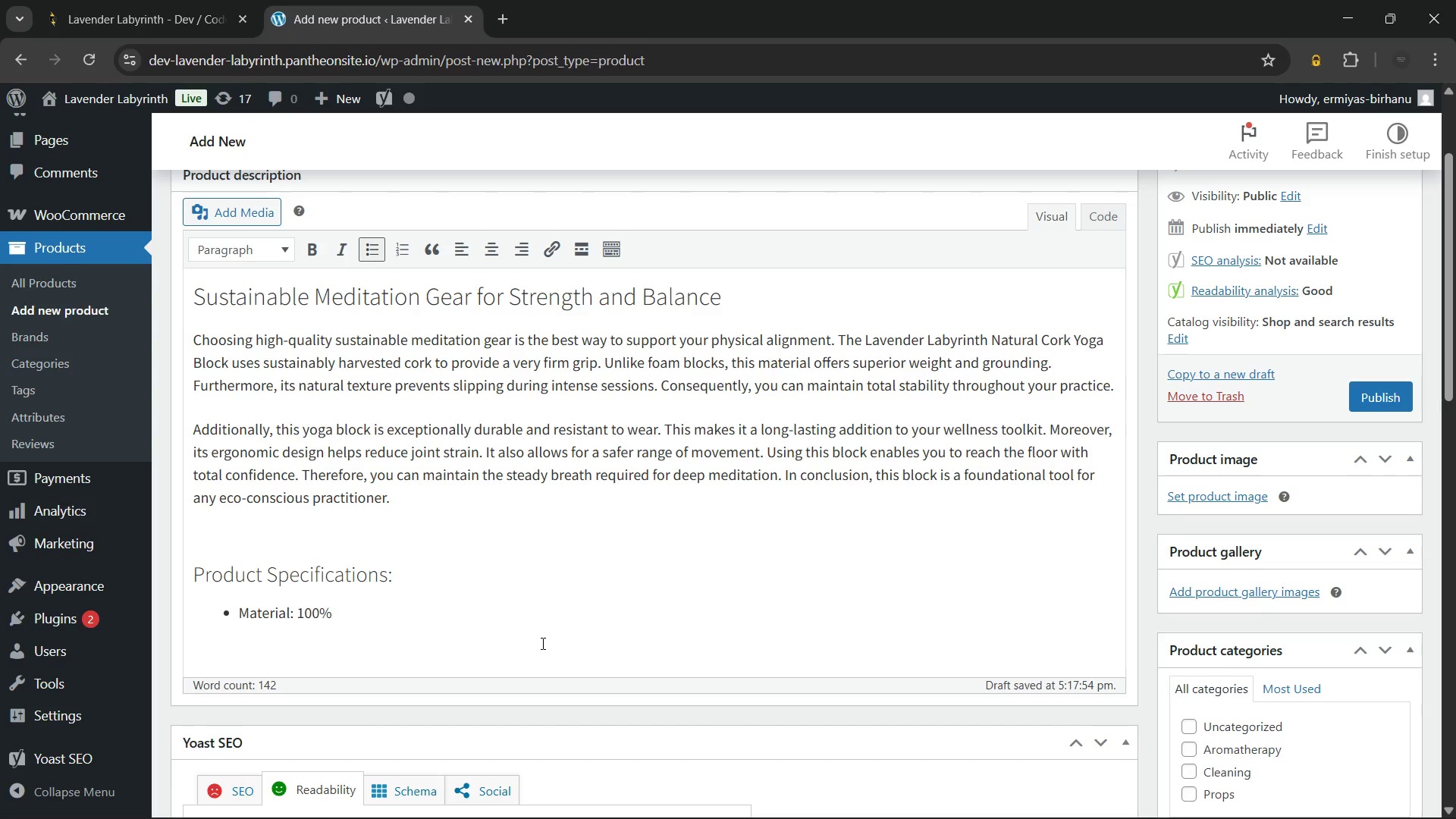 
type( Sustainably harvested natural cork.)
 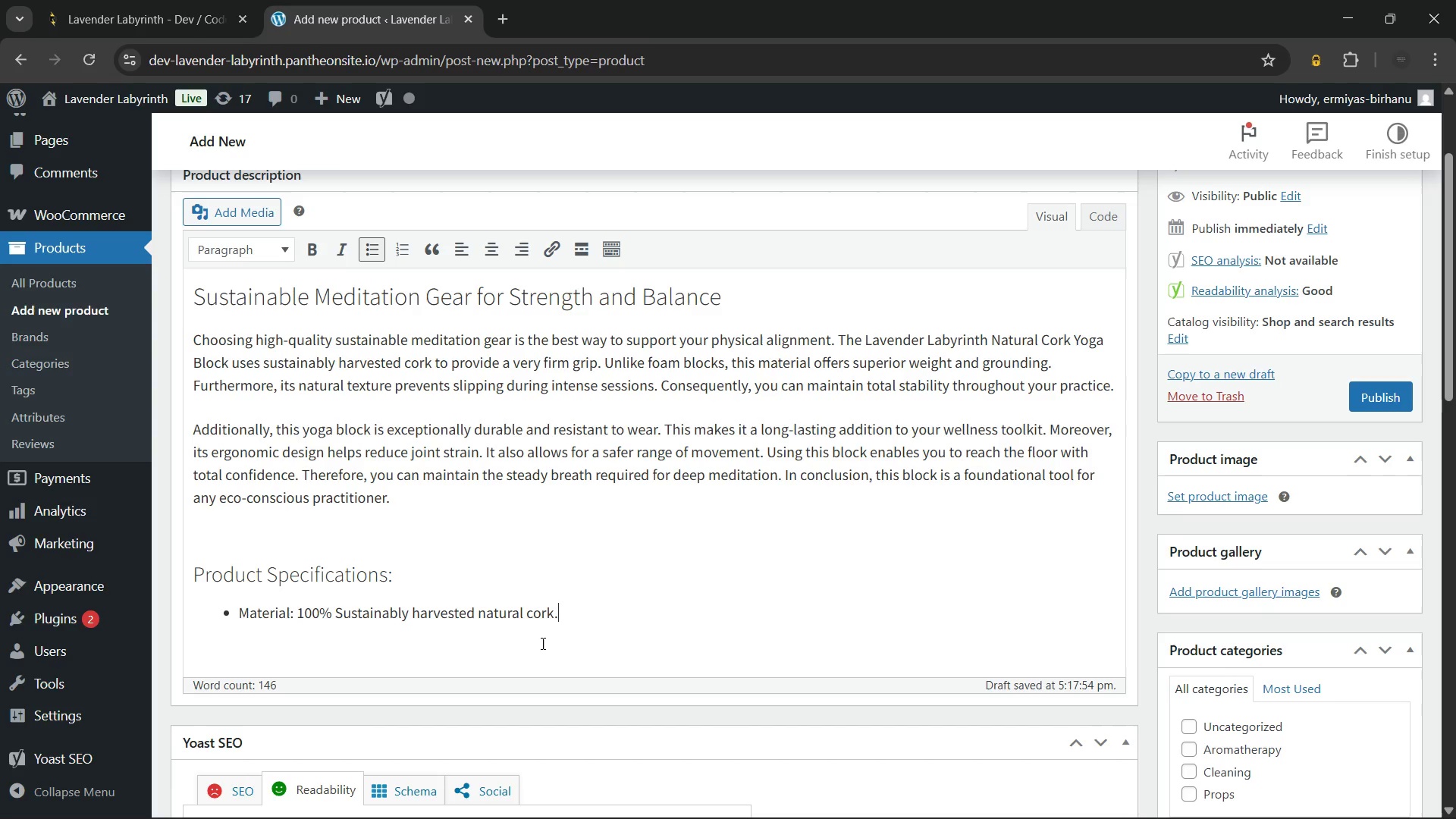 
wait(31.61)
 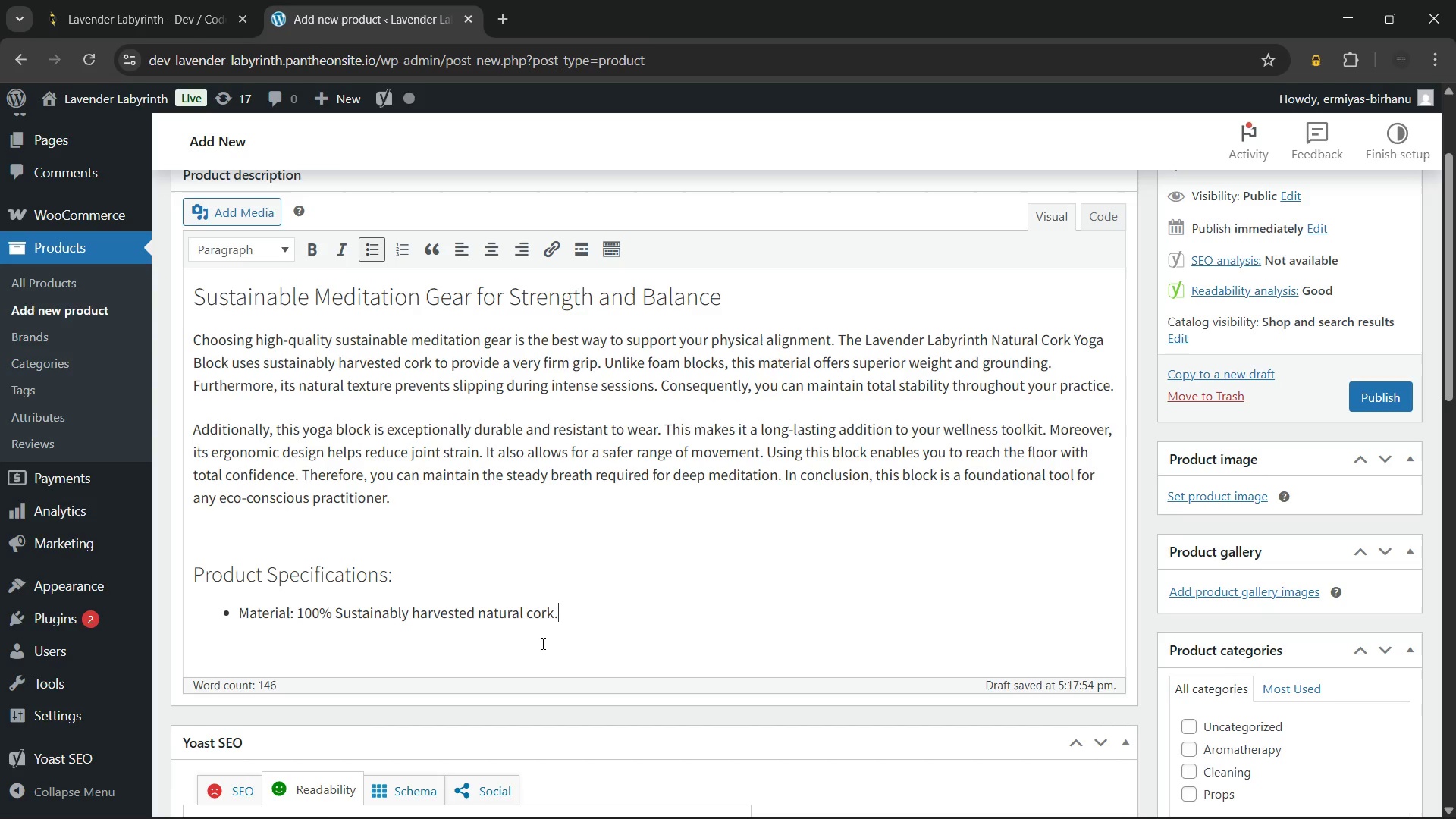 
key(Enter)
 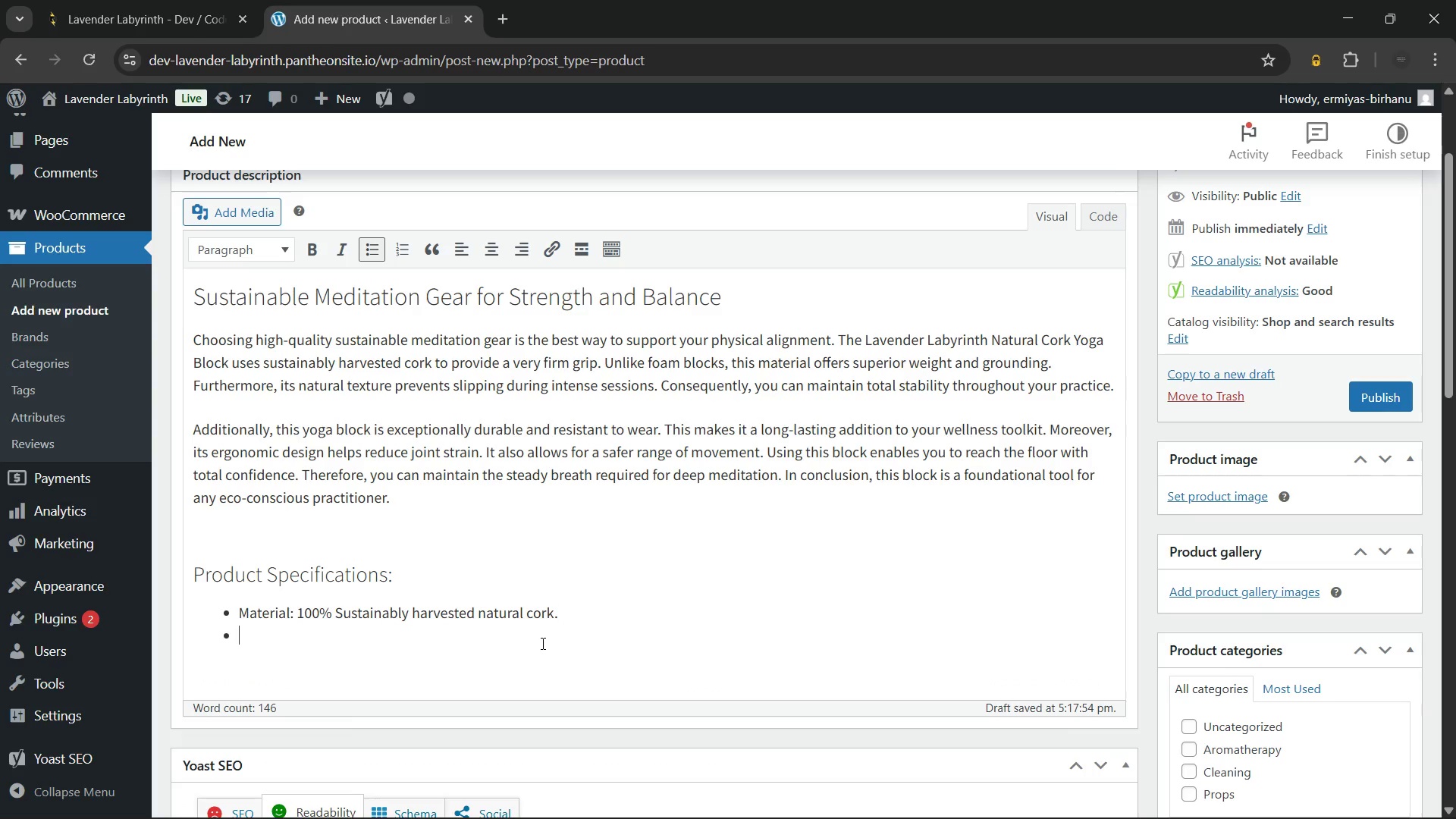 
type(Dimensions: 9" x 6" x 4" (Standard Size).)
 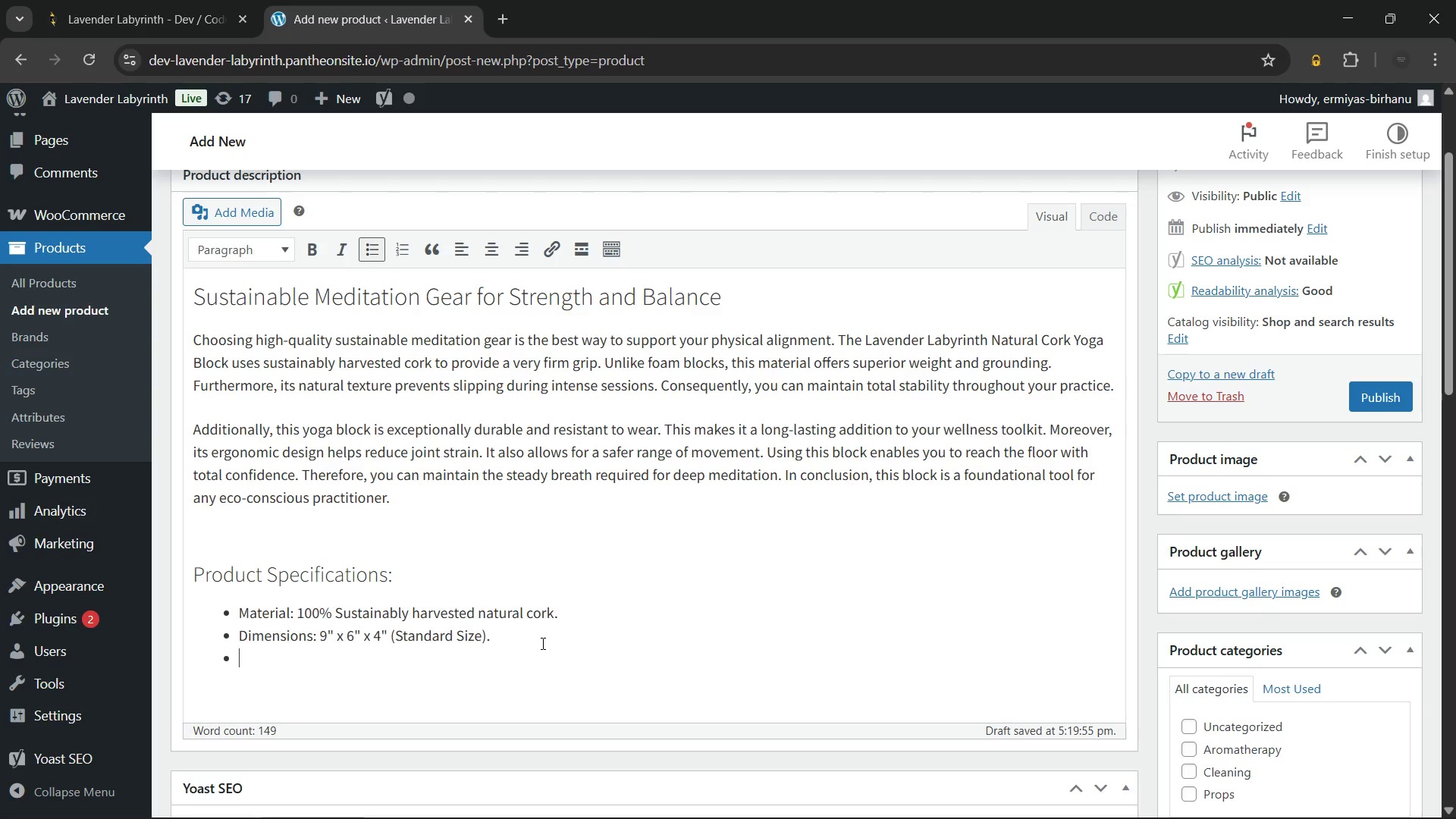 
key(Enter)
 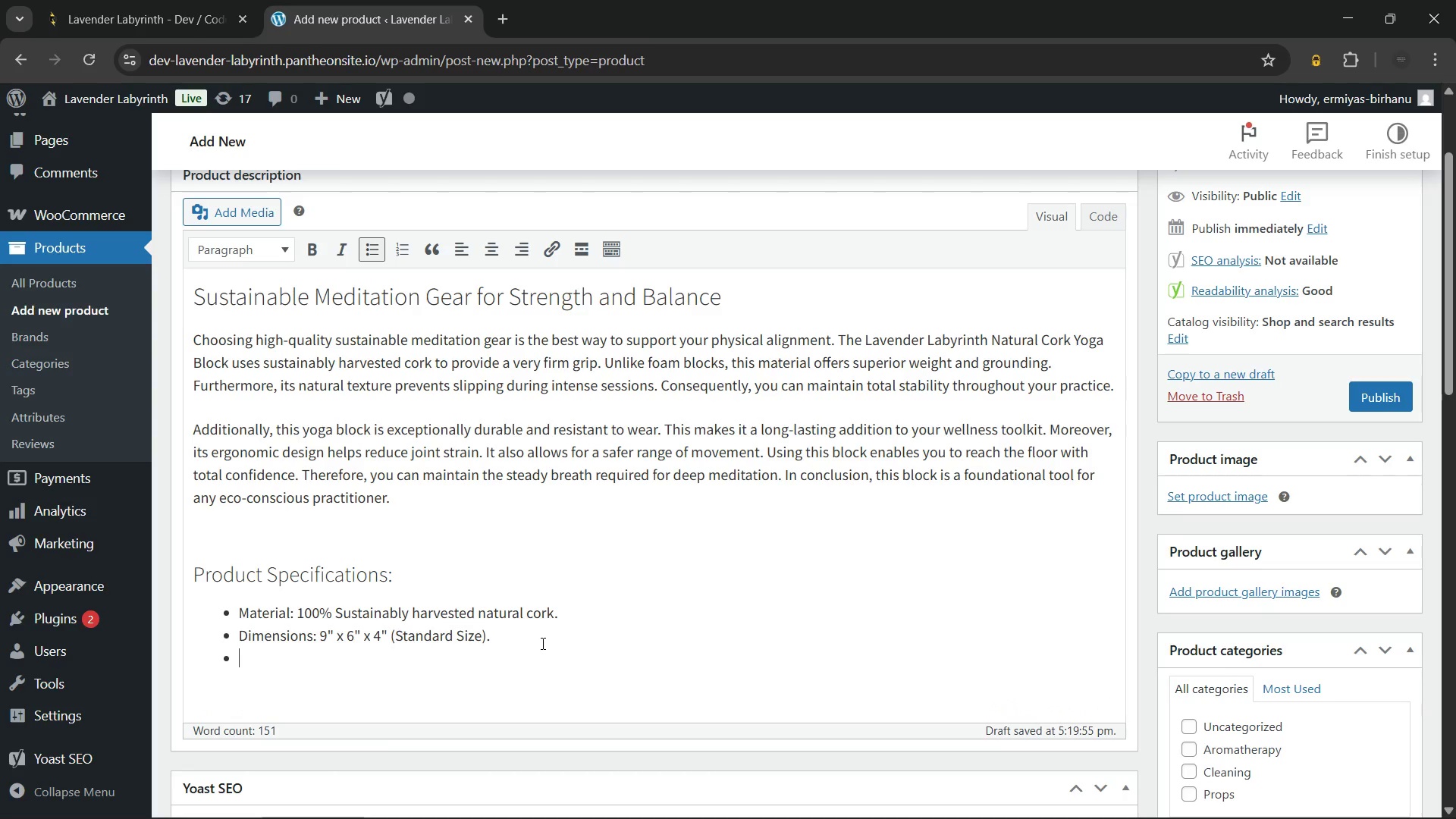 
type(Weight: Sturdy, high-density construction.)
 